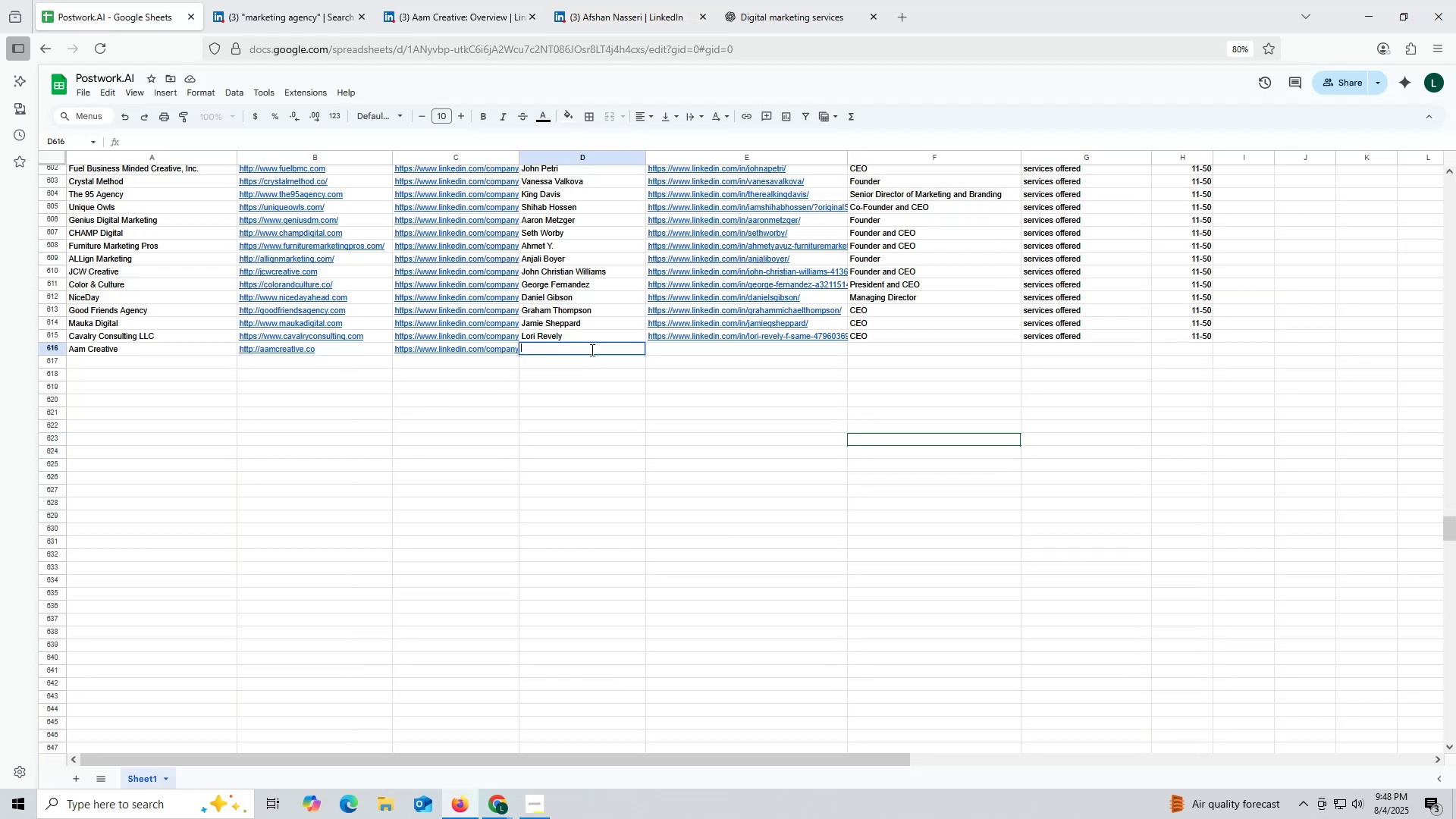 
key(Control+ControlLeft)
 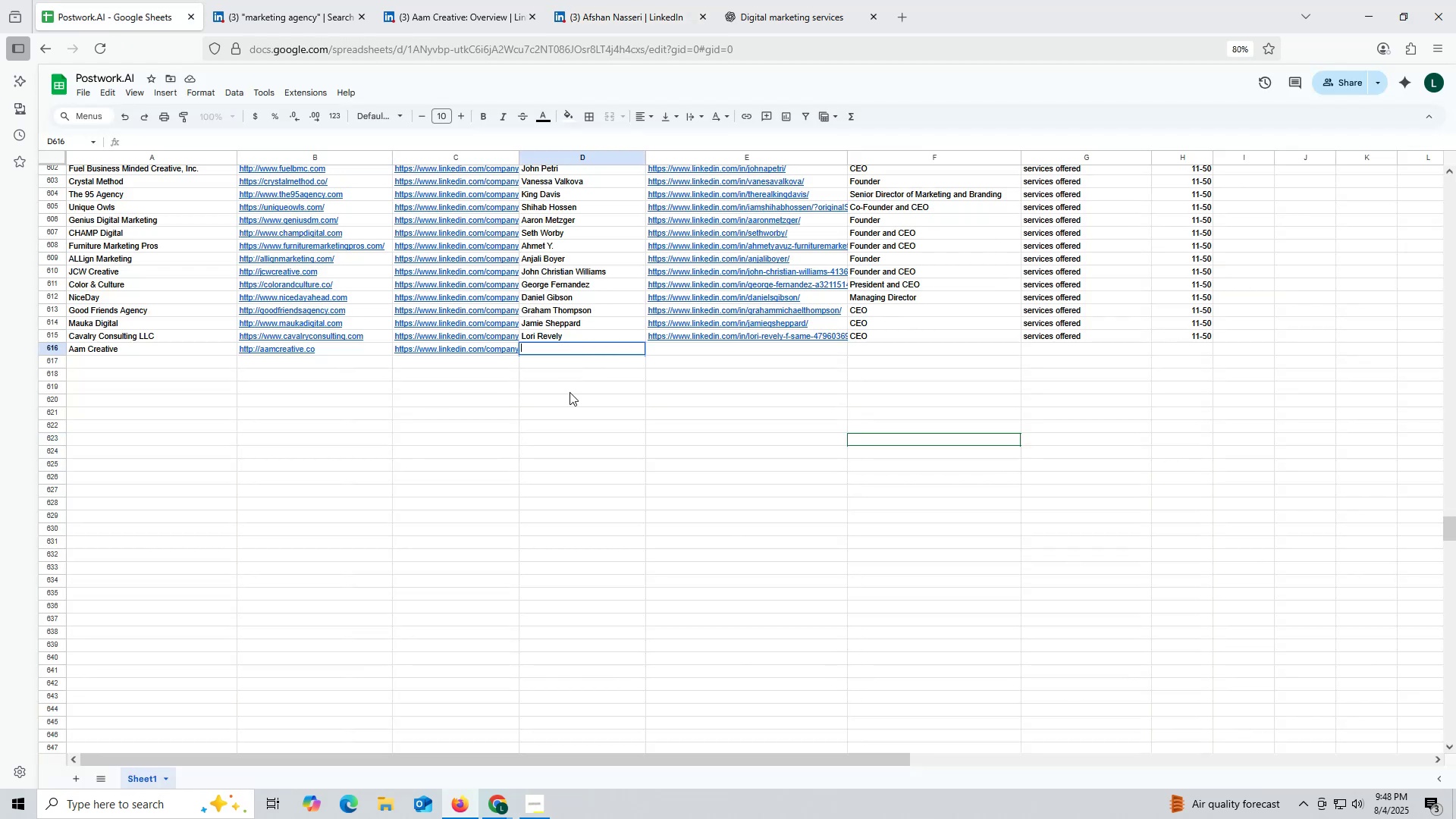 
key(Control+V)
 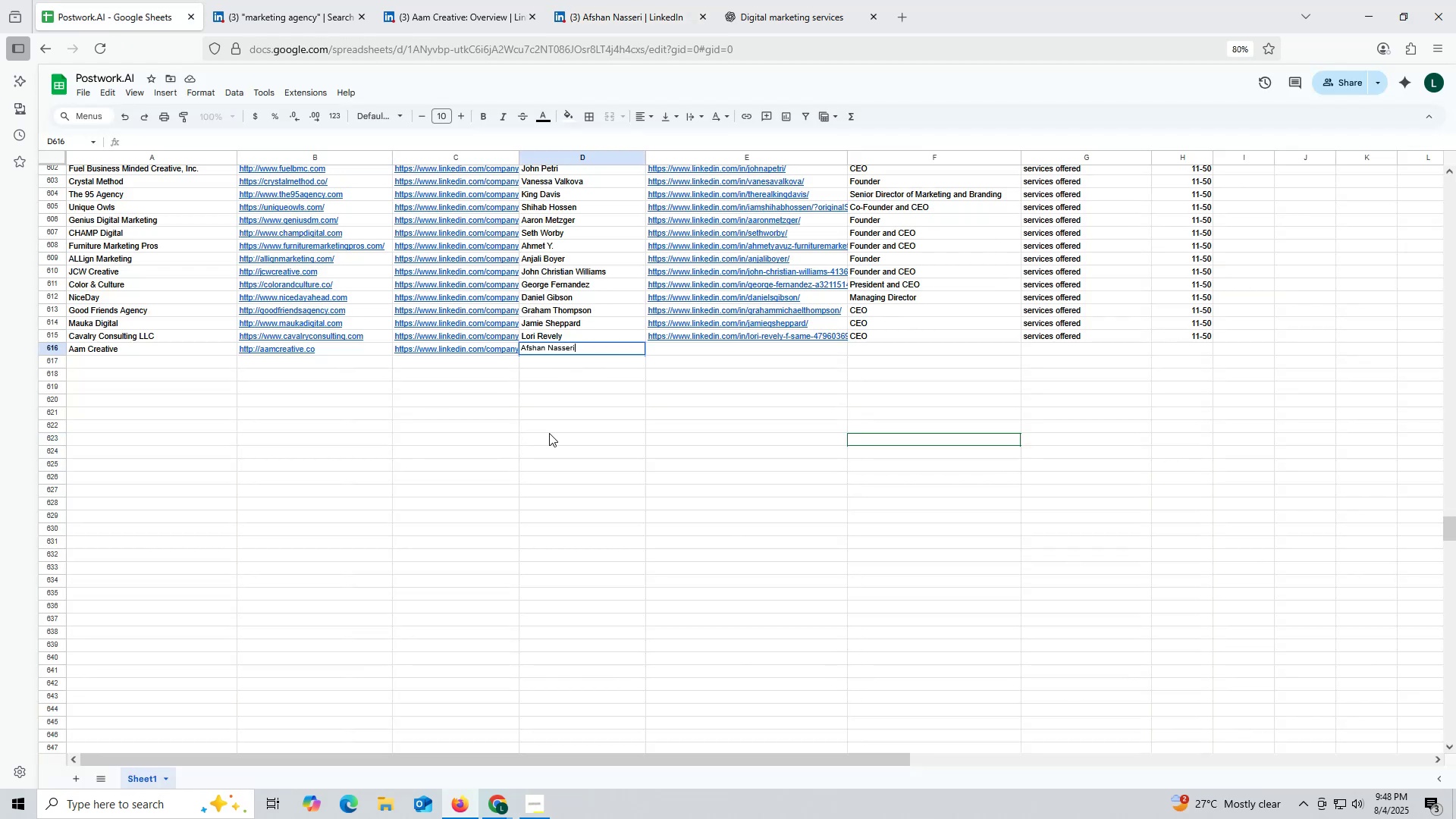 
triple_click([549, 433])
 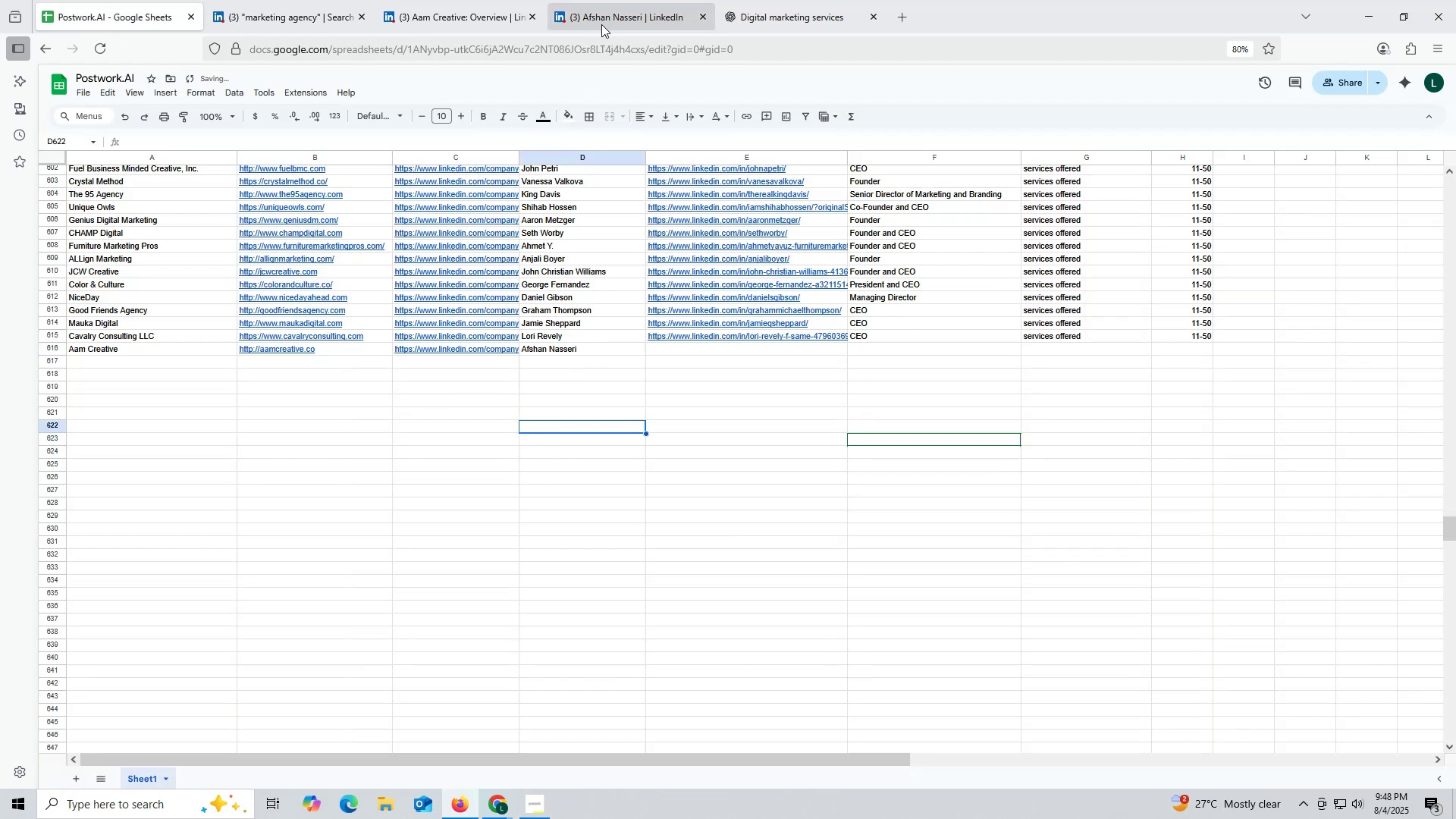 
left_click([607, 18])
 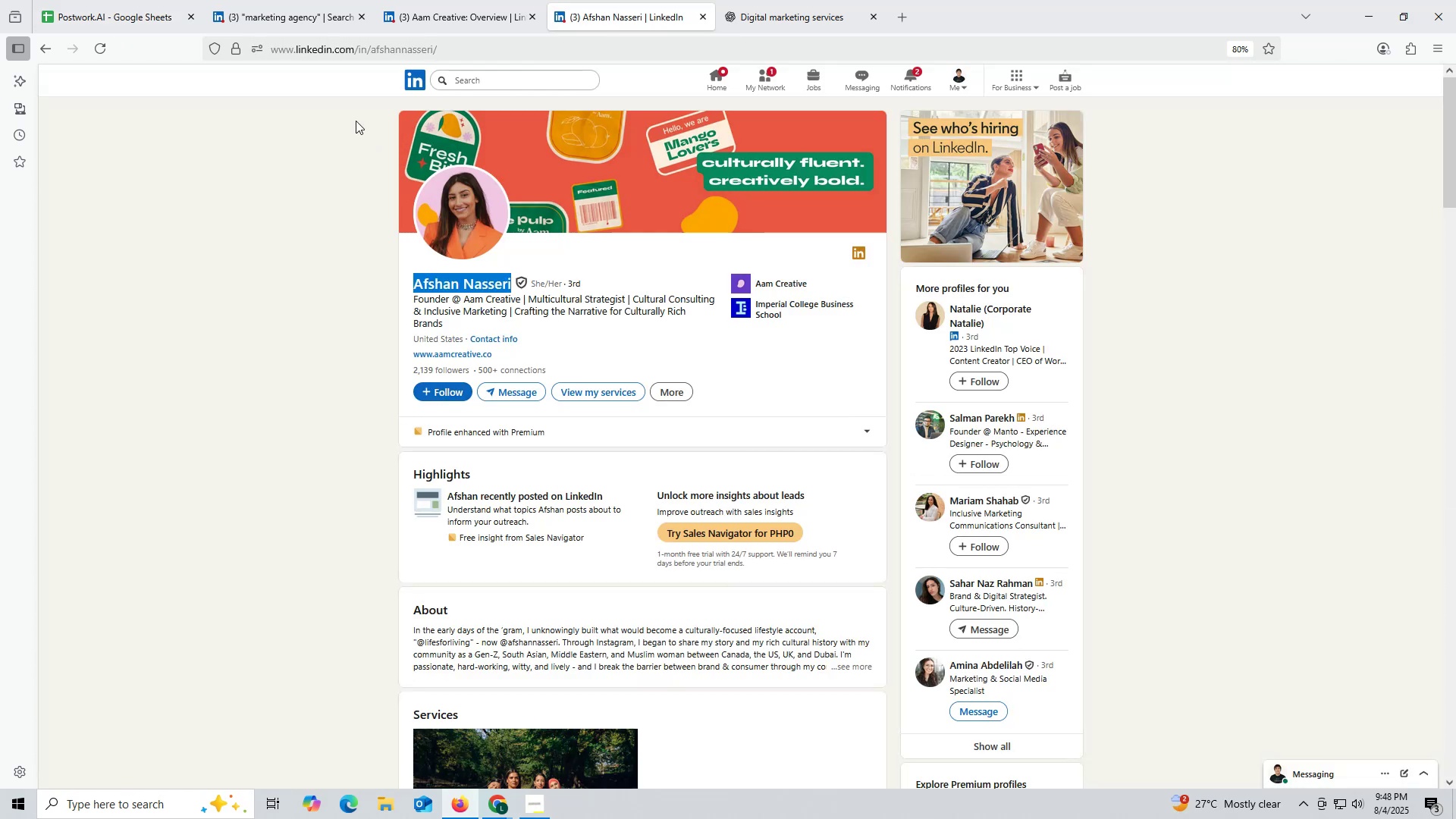 
double_click([348, 56])
 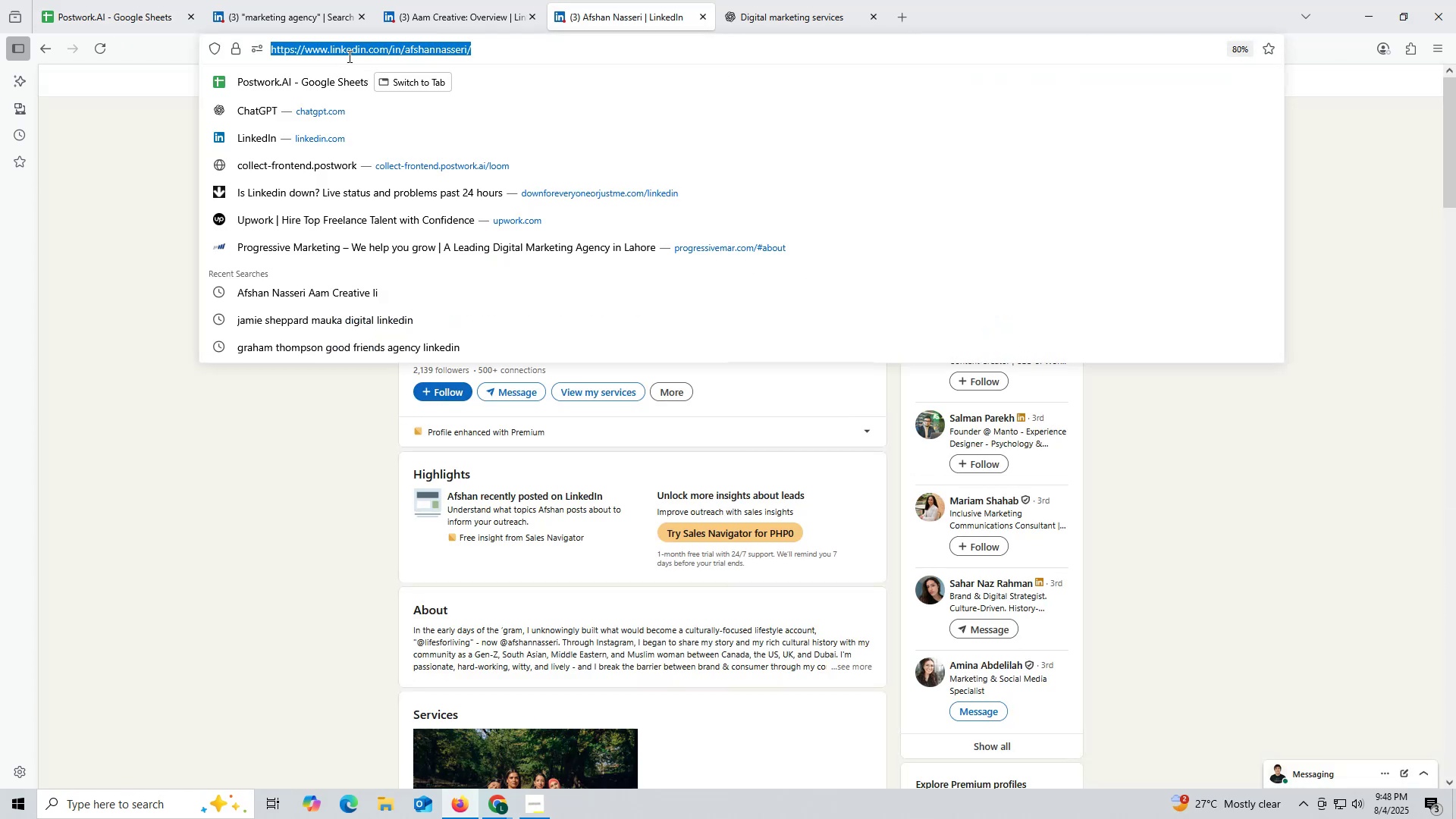 
triple_click([348, 56])
 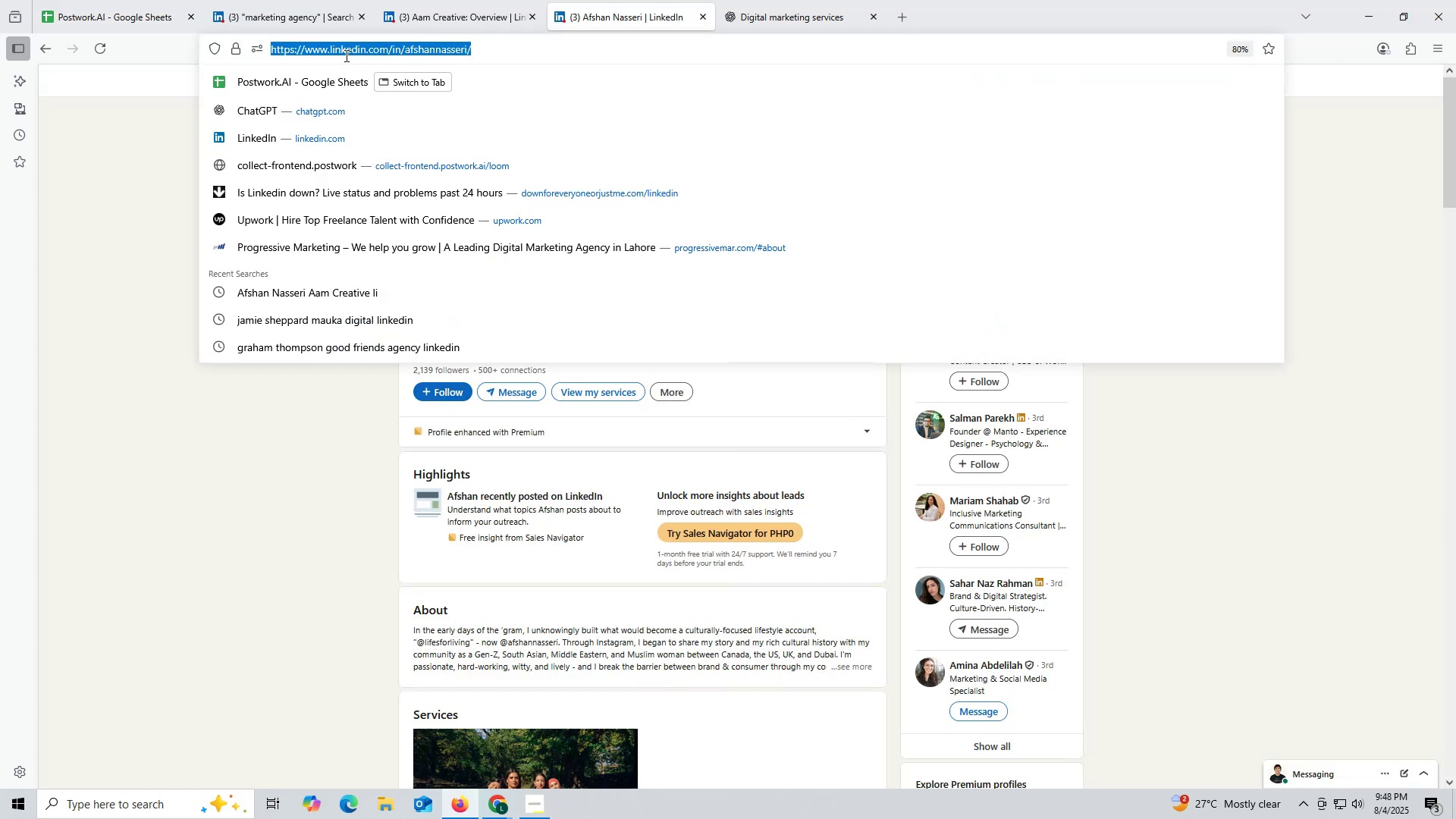 
key(Control+ControlLeft)
 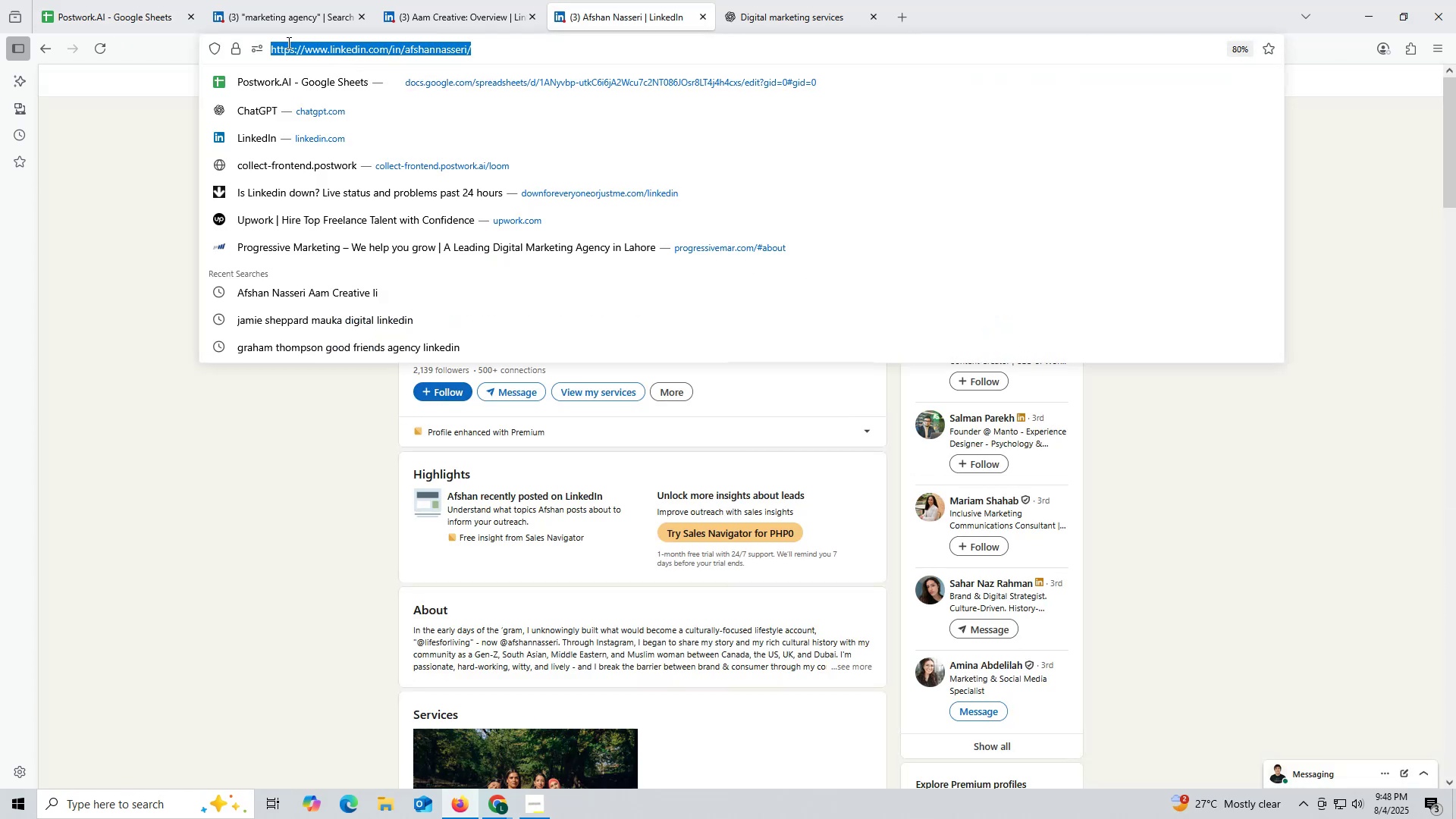 
key(Control+C)
 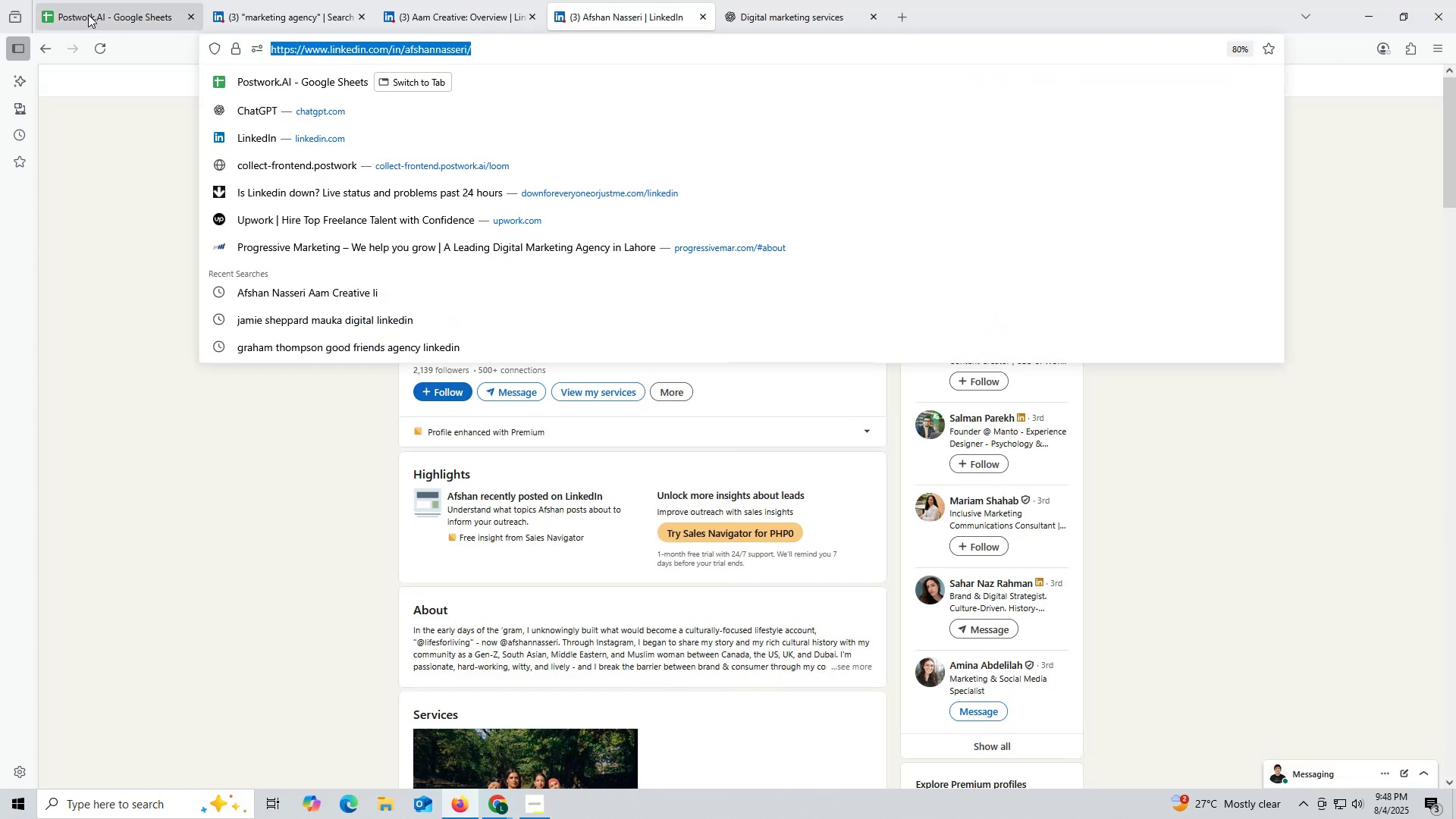 
left_click([88, 14])
 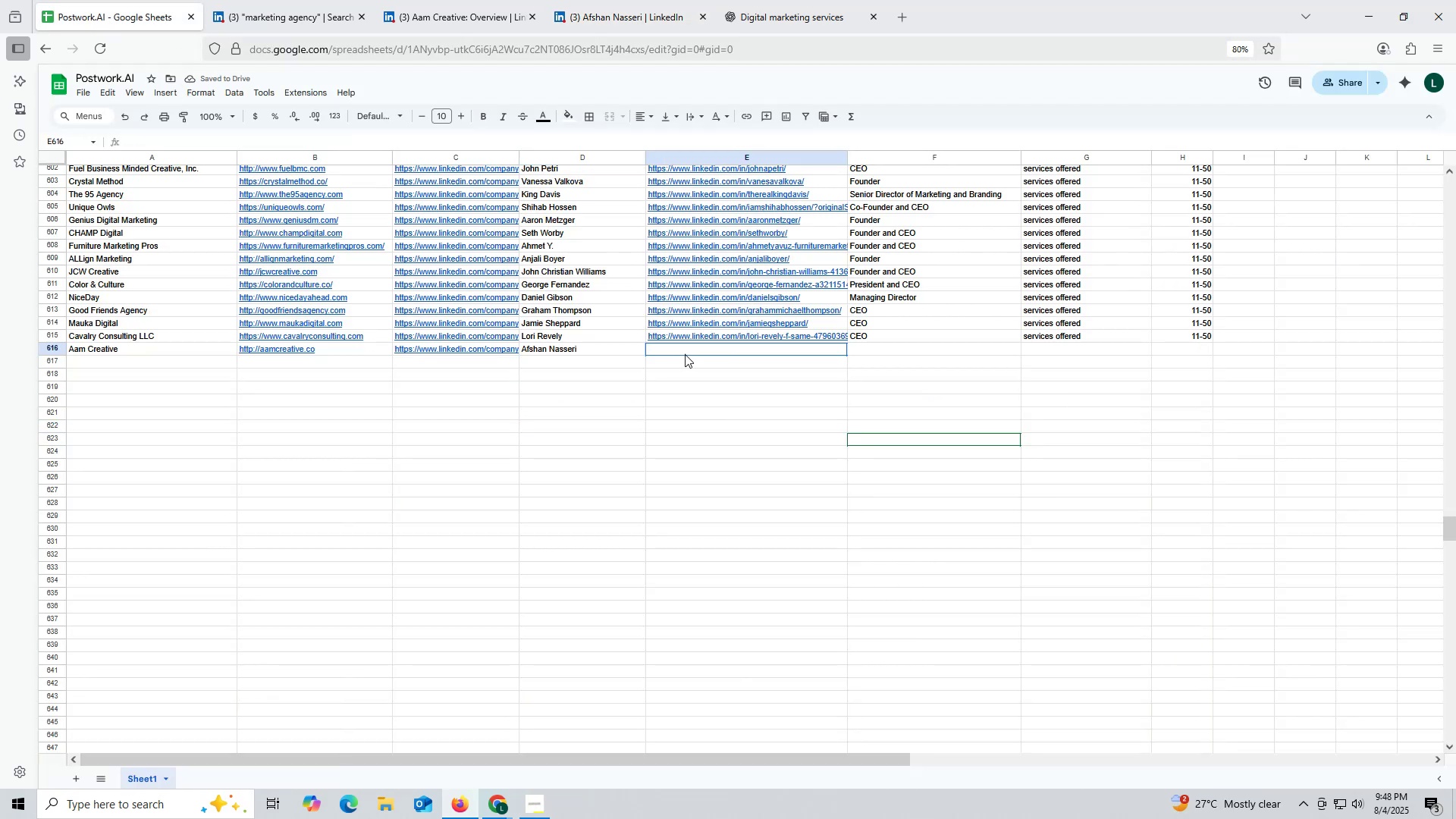 
key(Control+ControlLeft)
 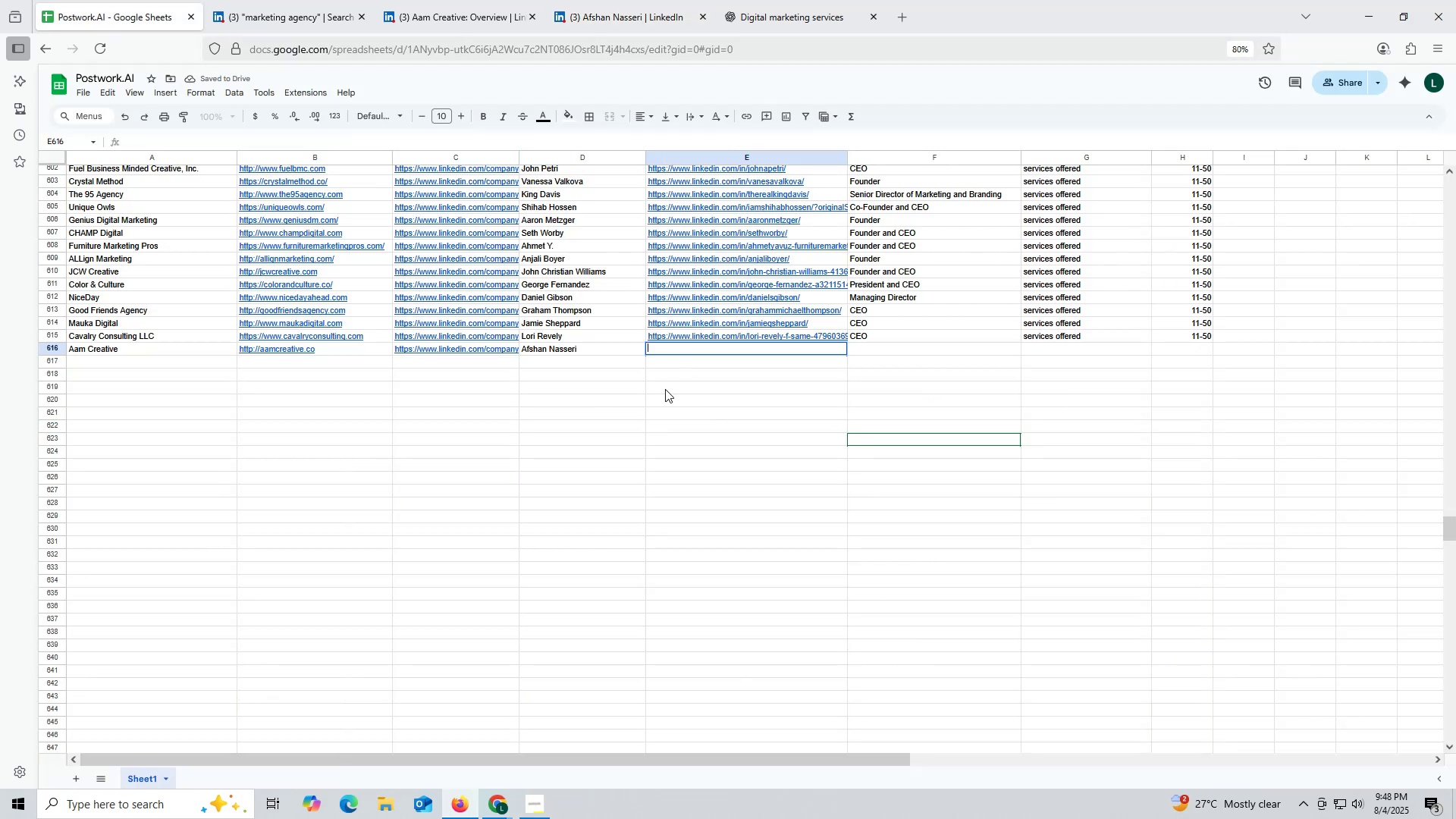 
key(Control+V)
 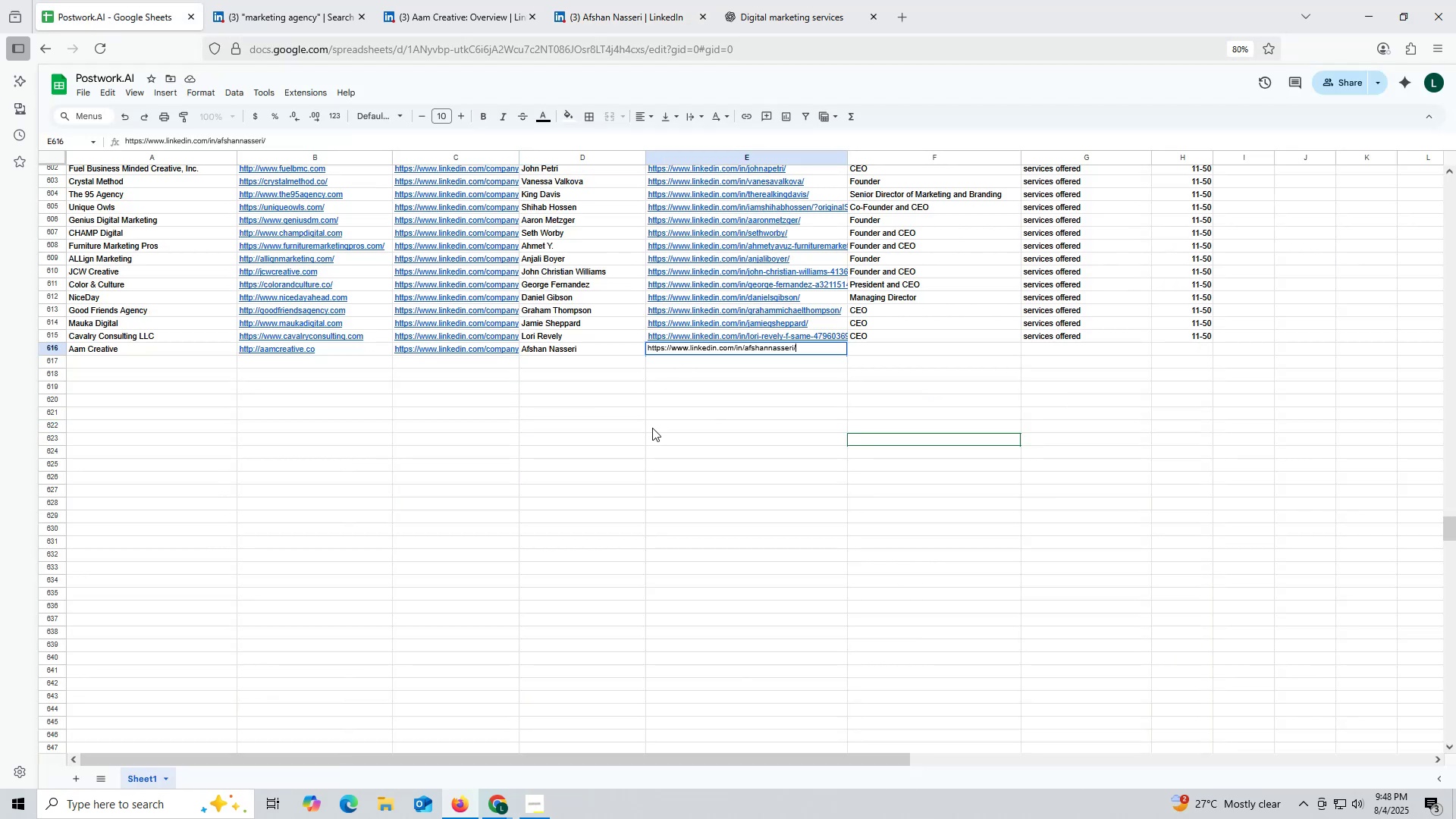 
triple_click([652, 428])
 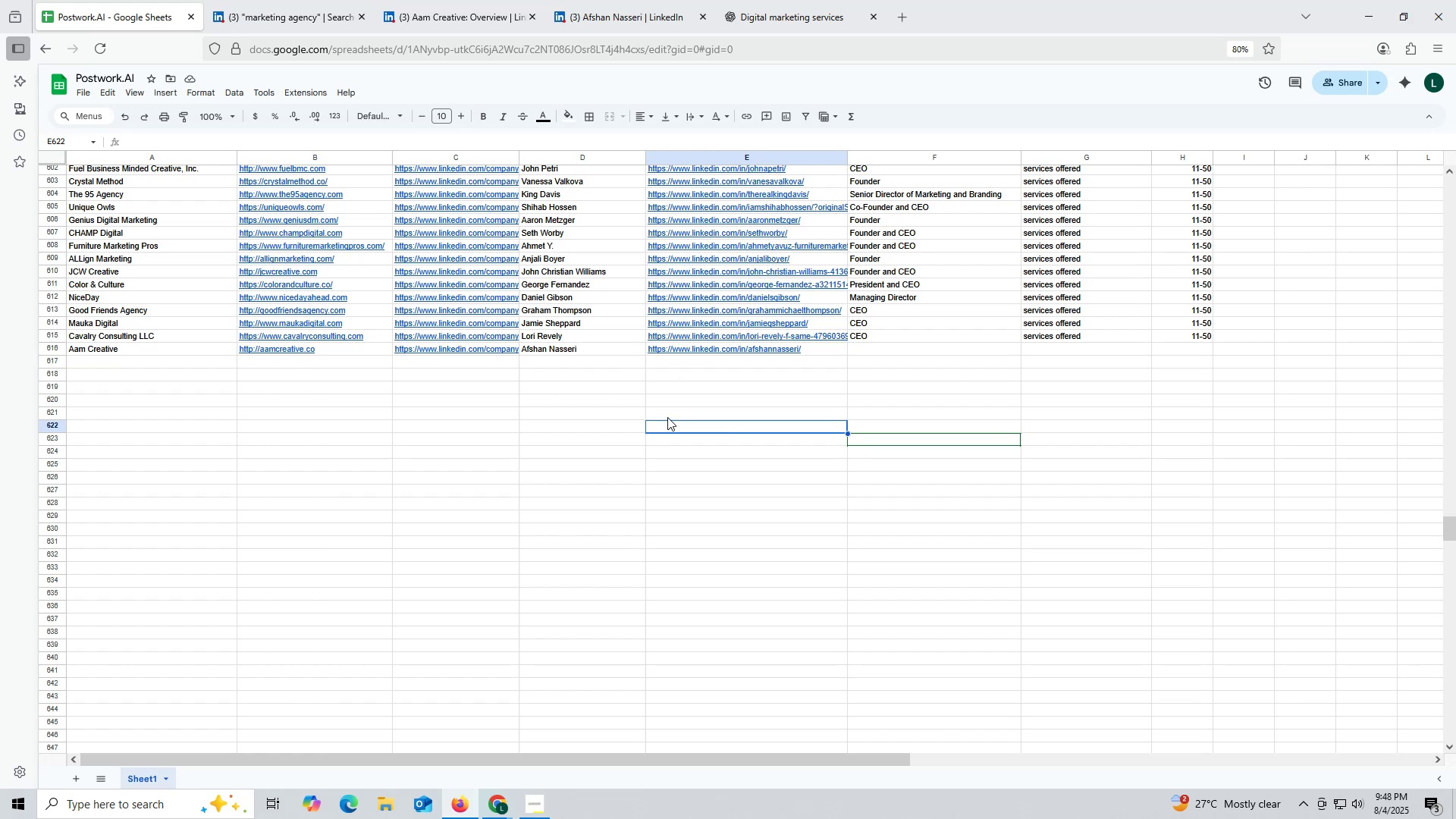 
wait(12.42)
 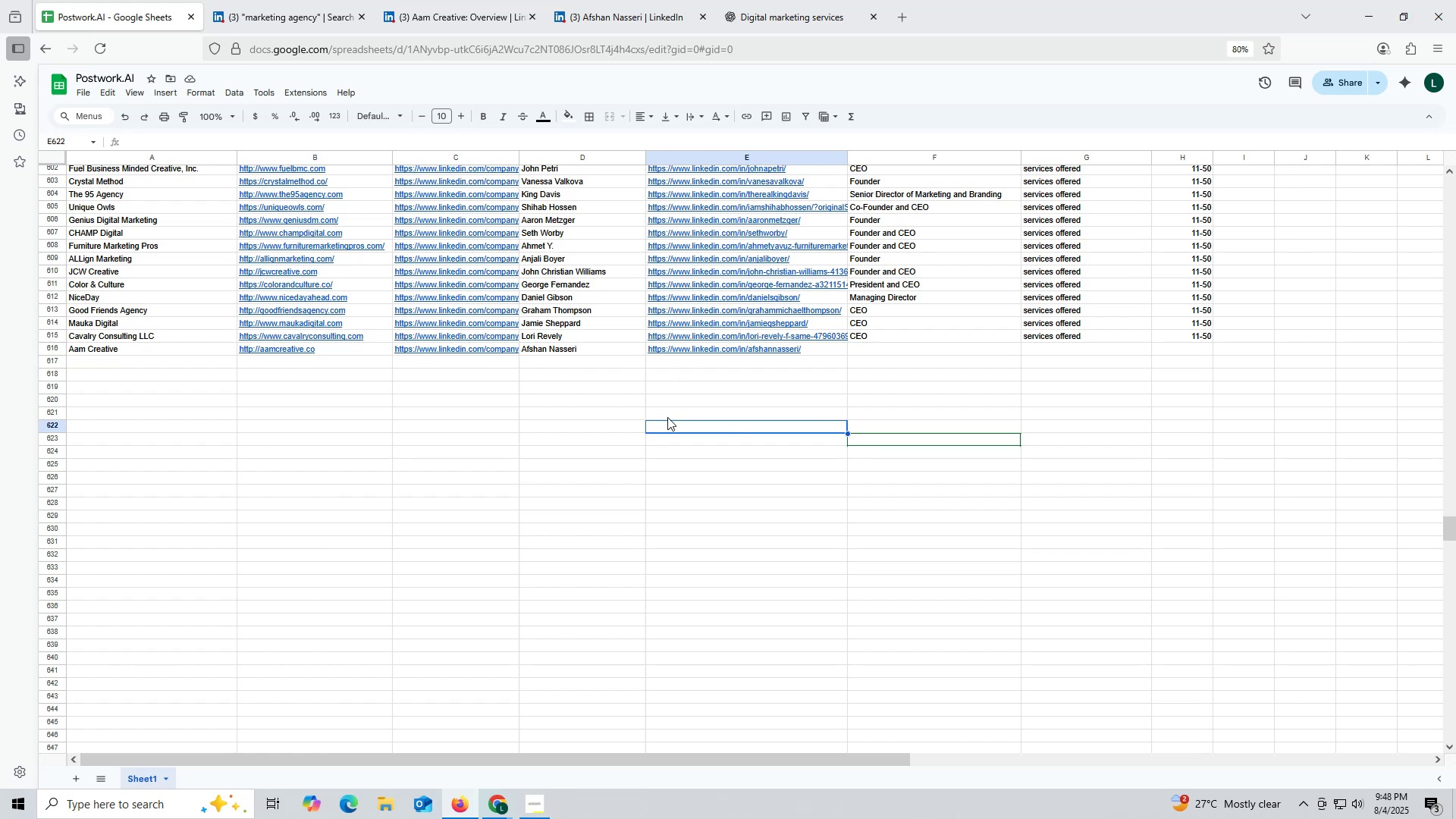 
left_click([617, 7])
 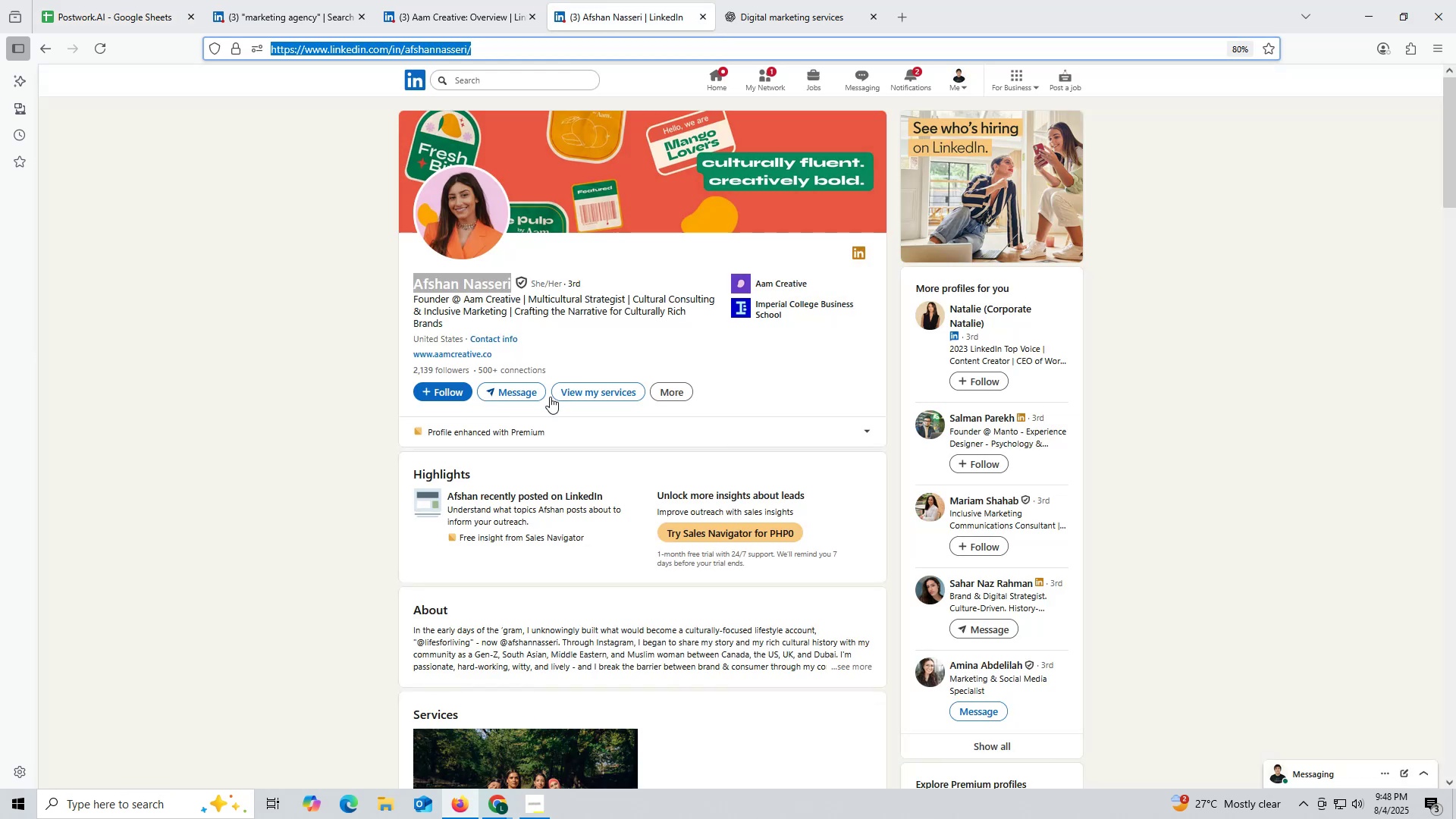 
scroll: coordinate [551, 398], scroll_direction: down, amount: 14.0
 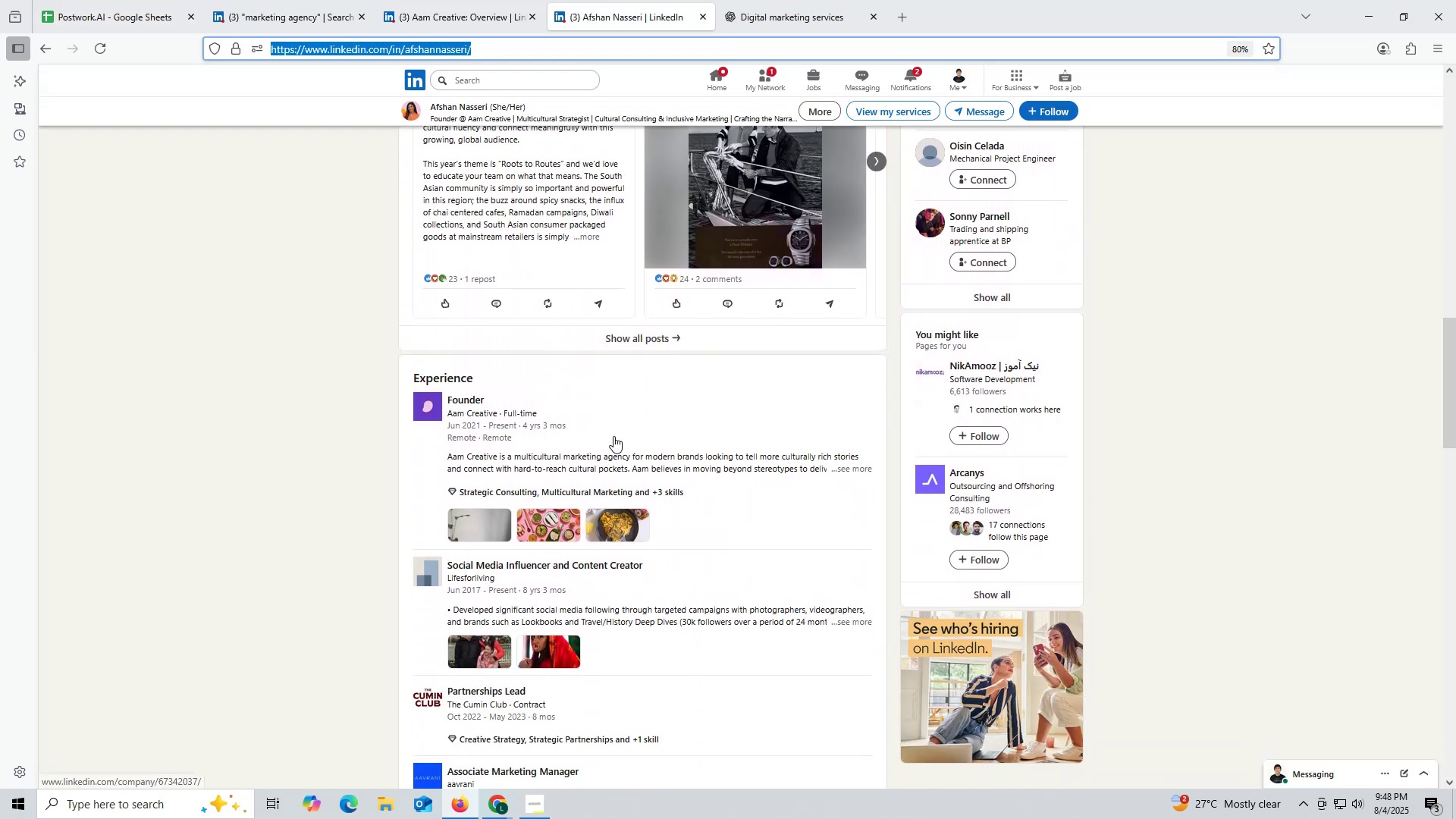 
scroll: coordinate [622, 388], scroll_direction: up, amount: 6.0
 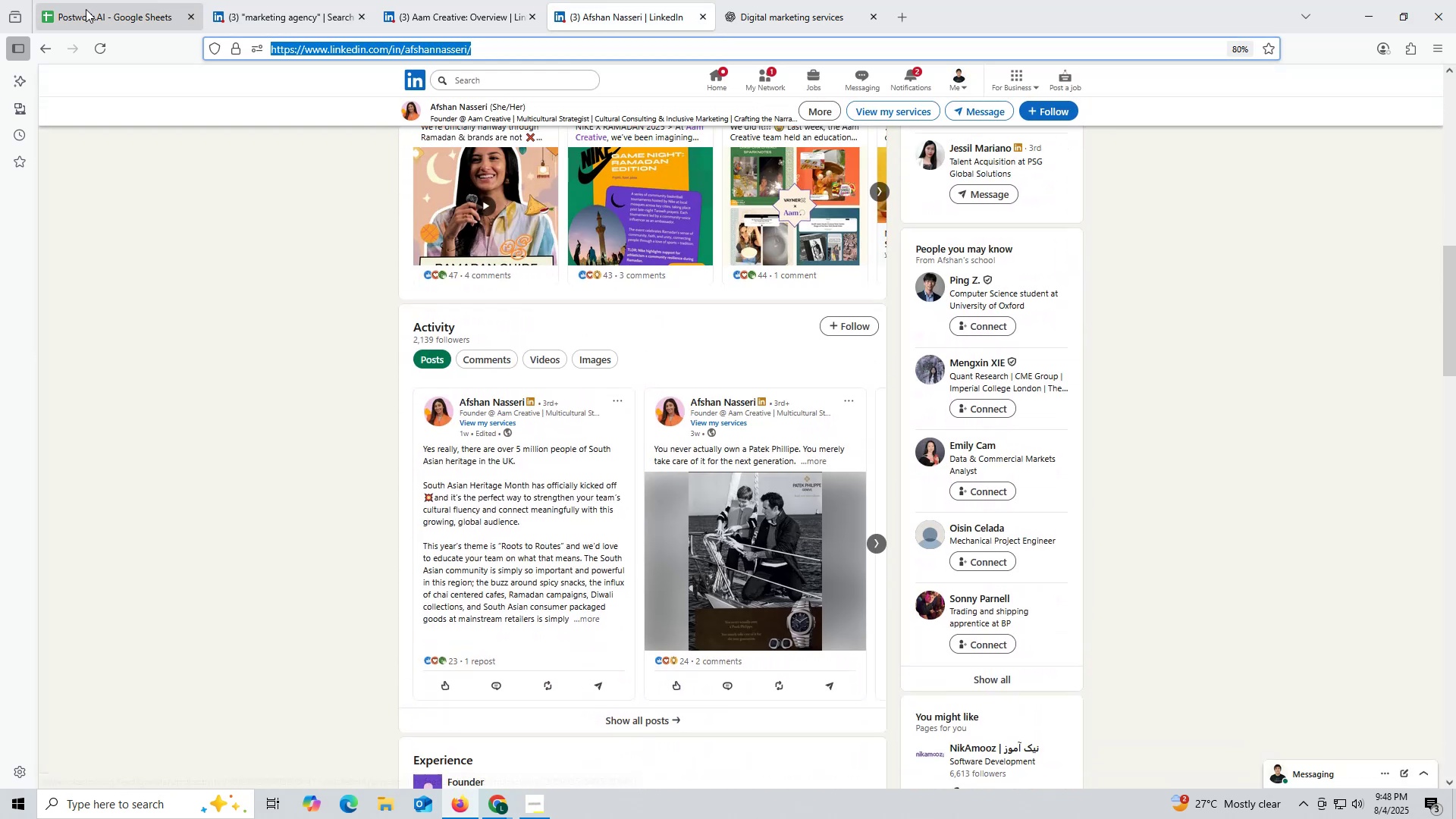 
left_click([85, 8])
 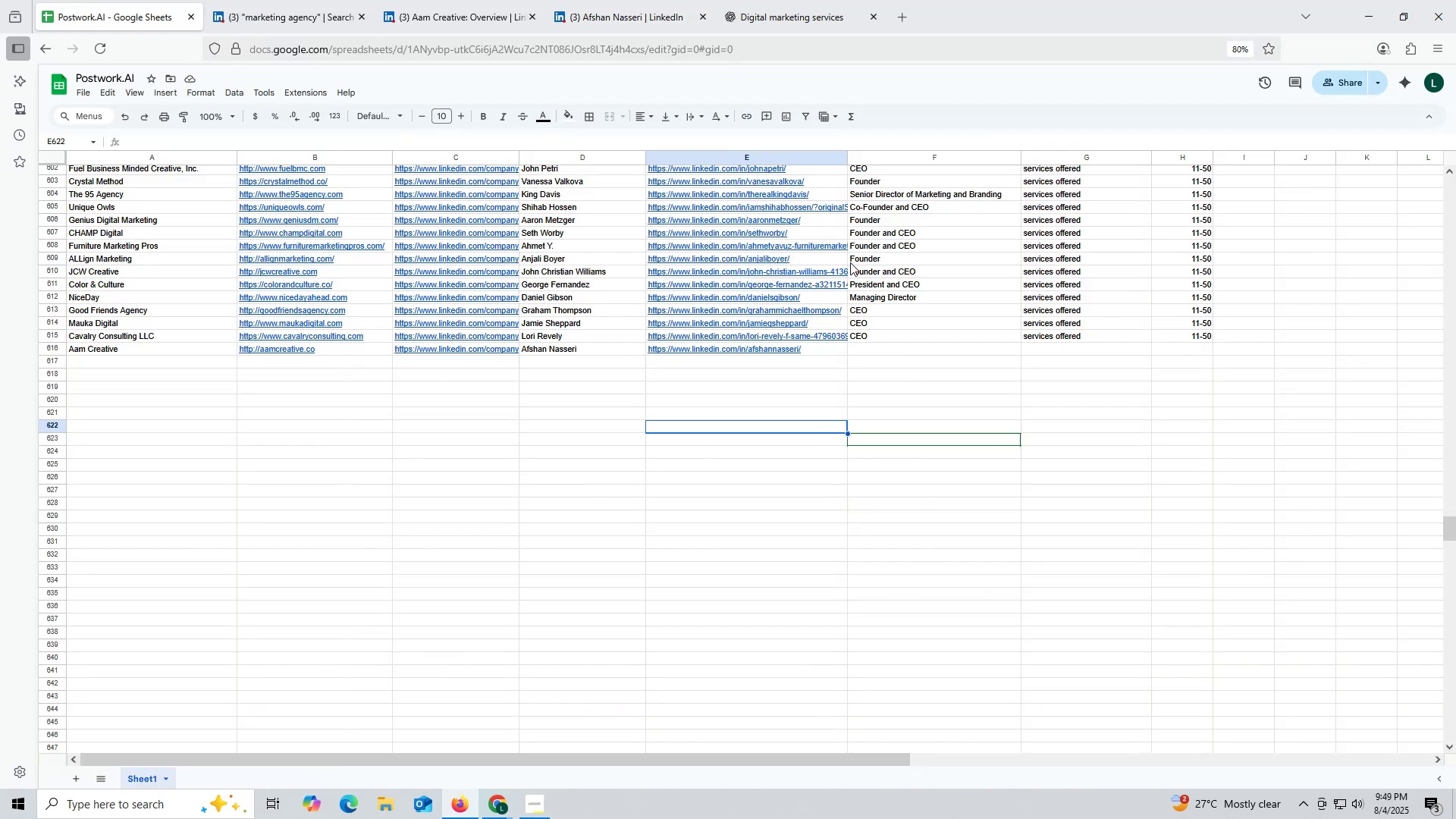 
left_click([863, 258])
 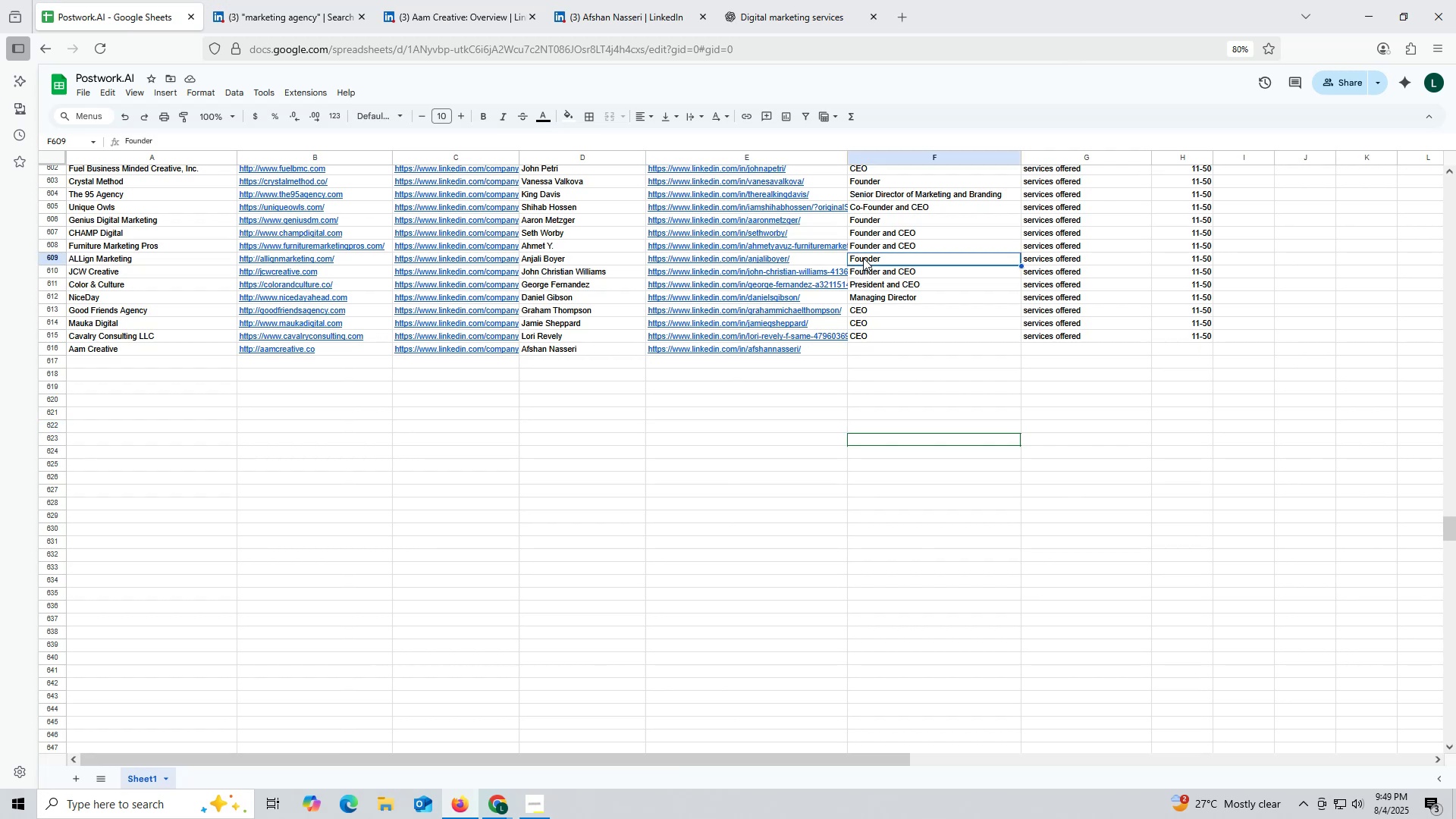 
key(Control+ControlLeft)
 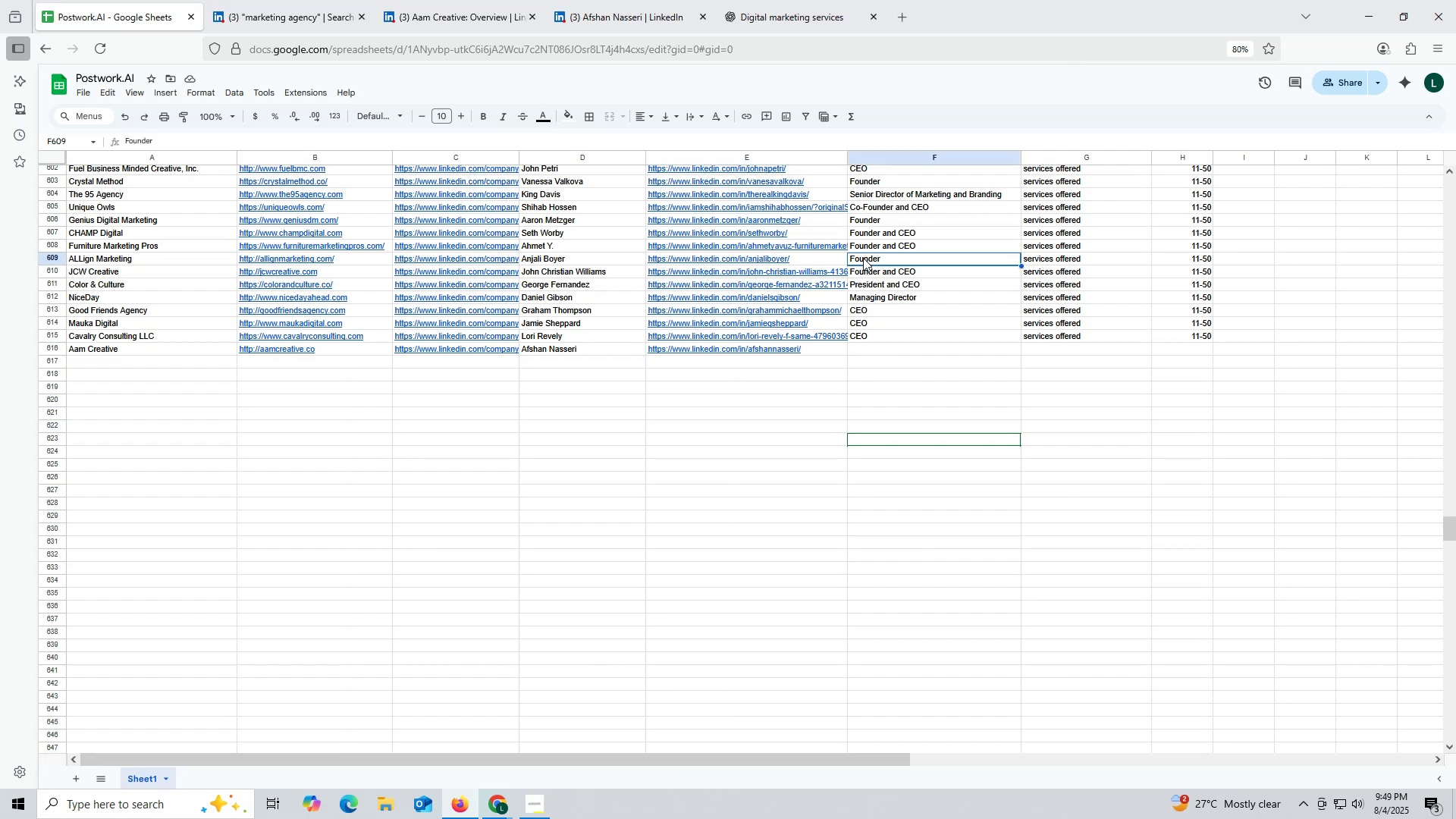 
key(Control+C)
 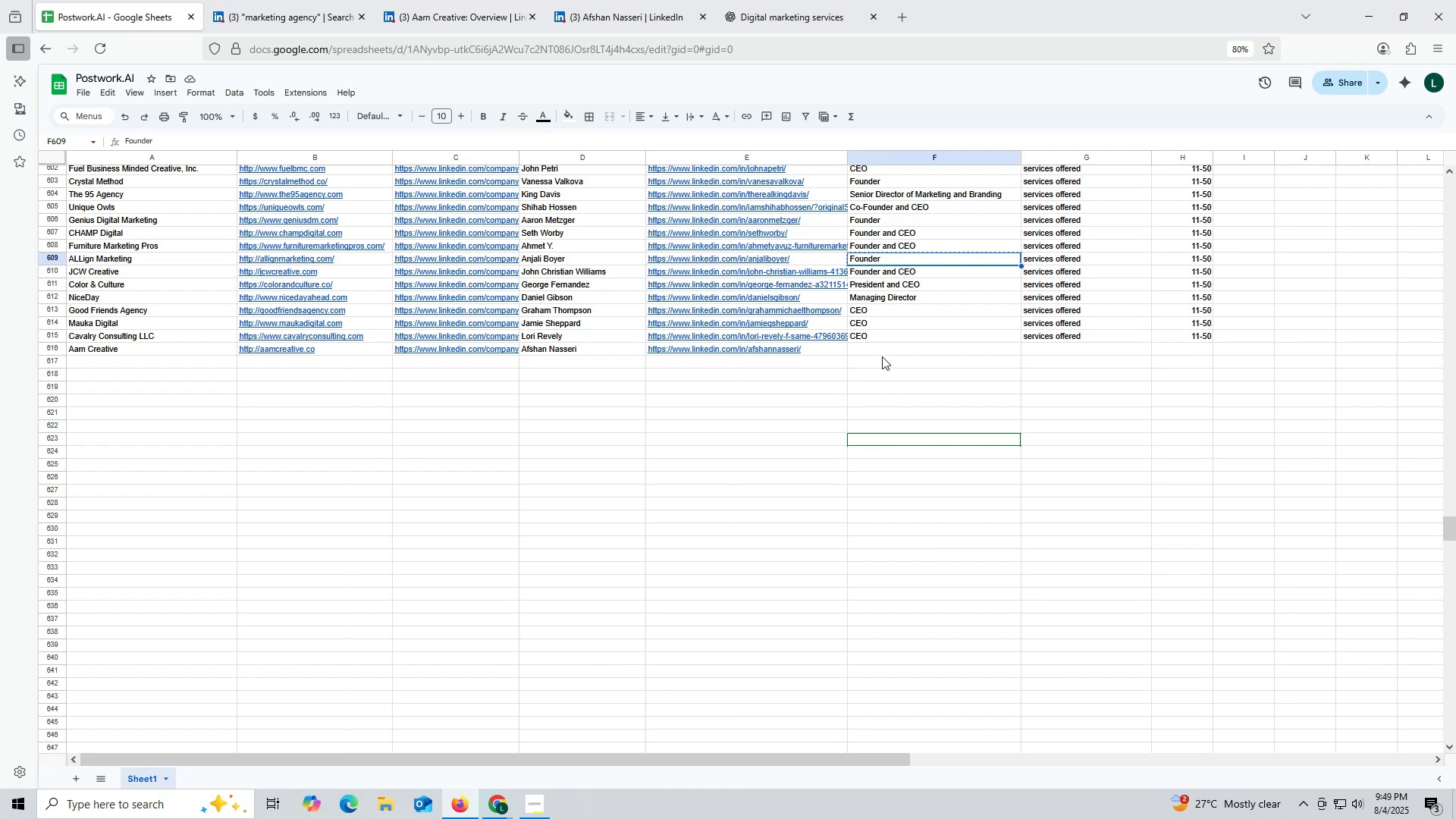 
key(Control+ControlLeft)
 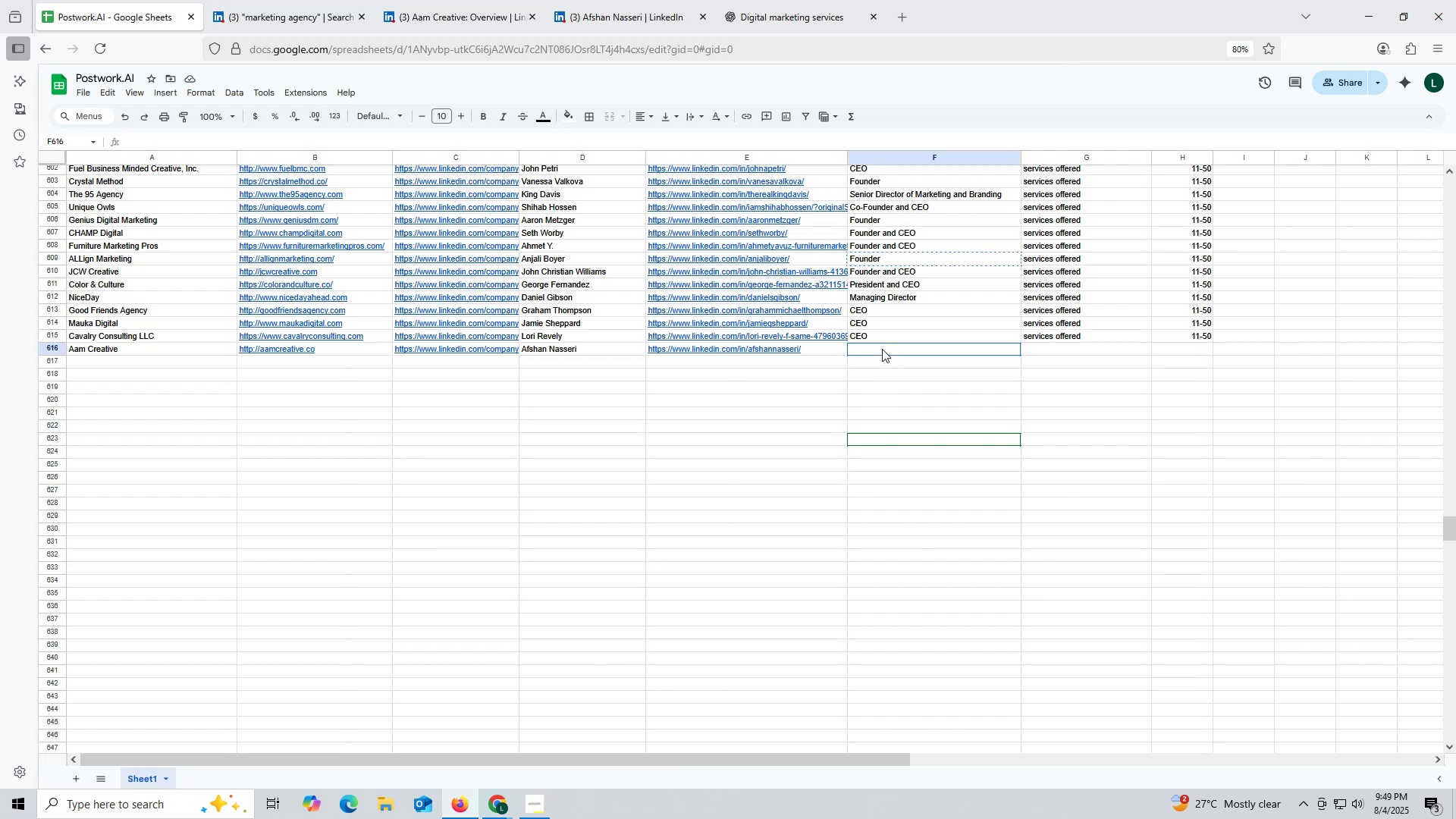 
left_click([882, 349])
 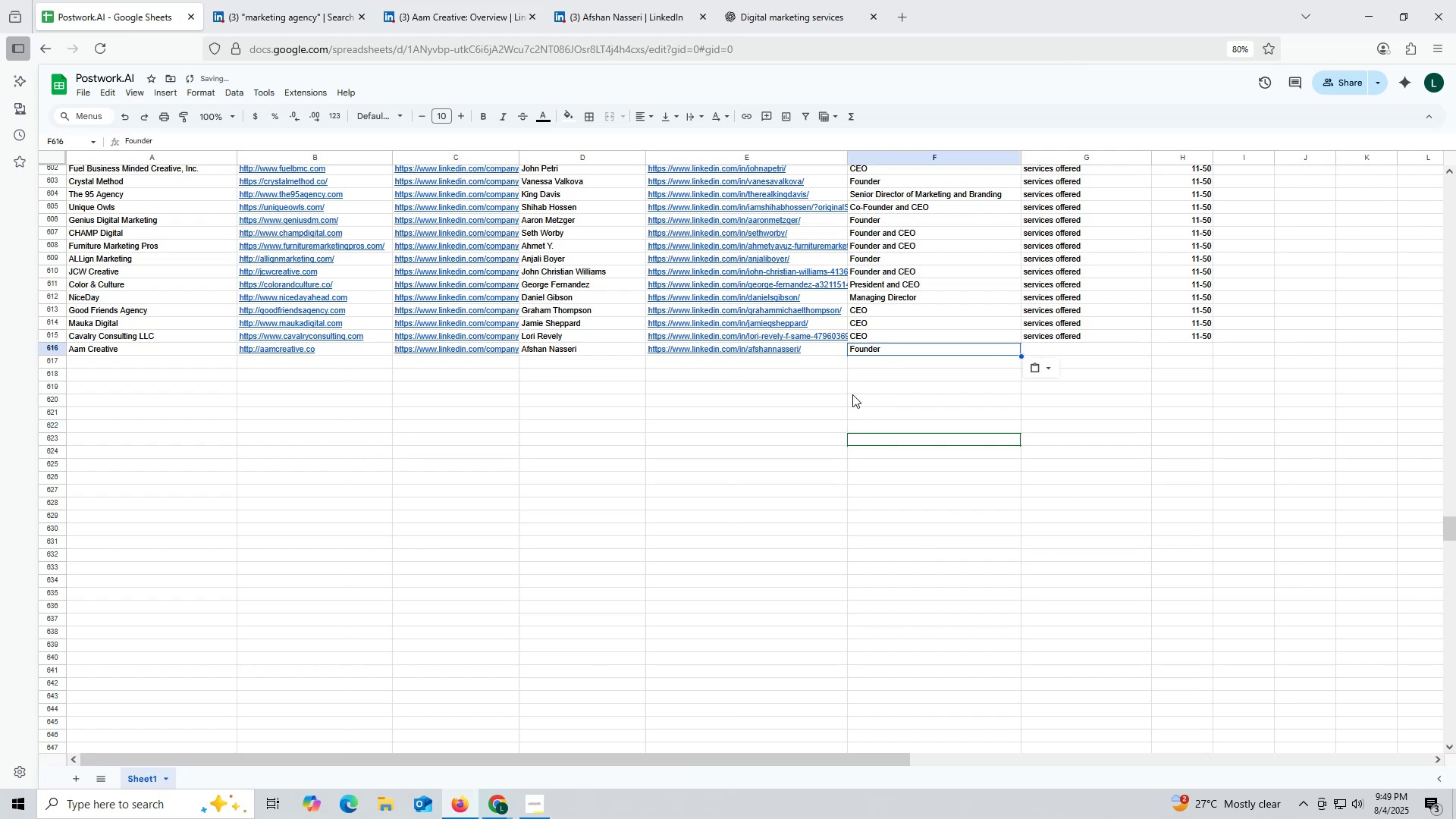 
key(Control+V)
 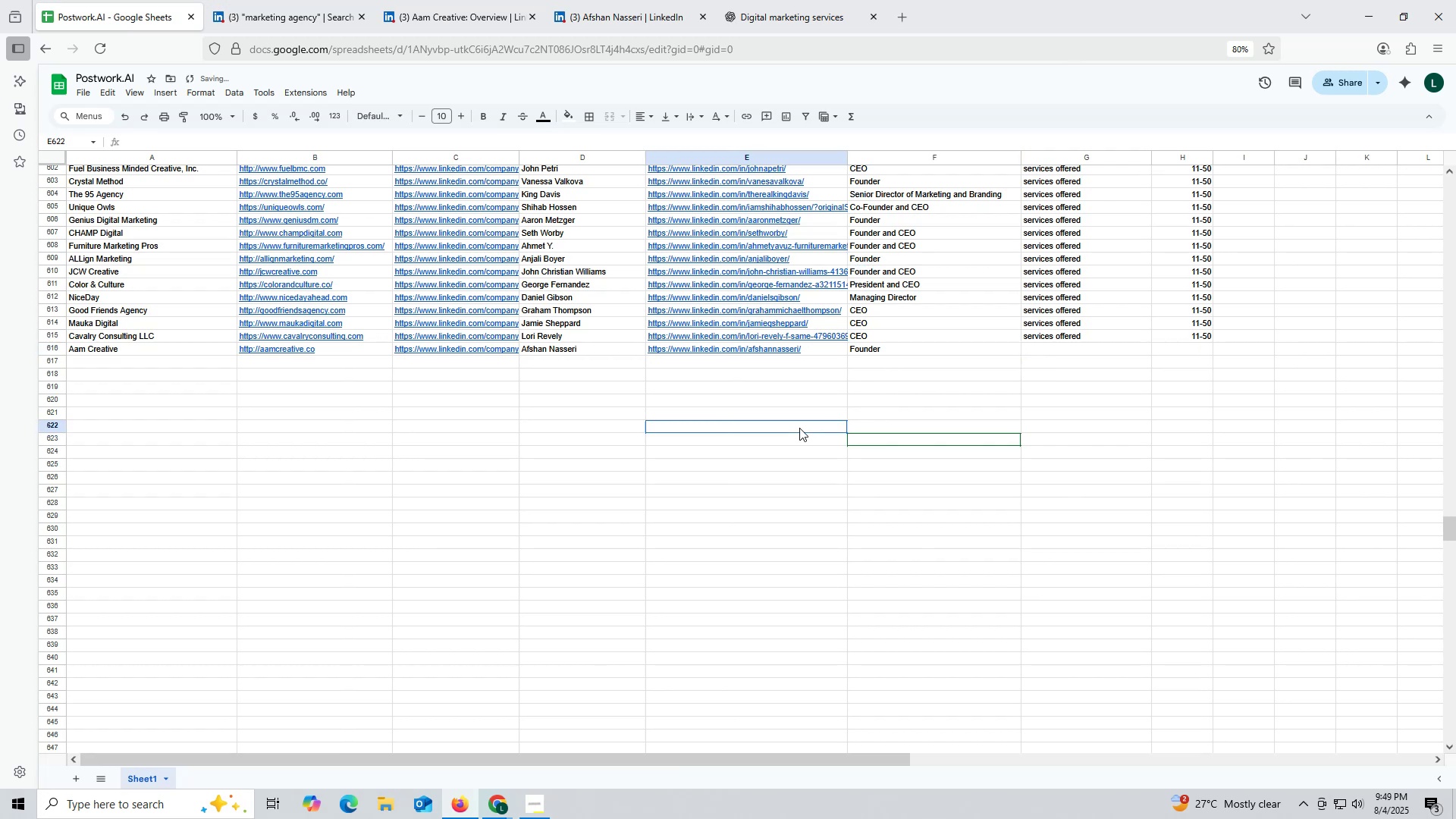 
double_click([799, 428])
 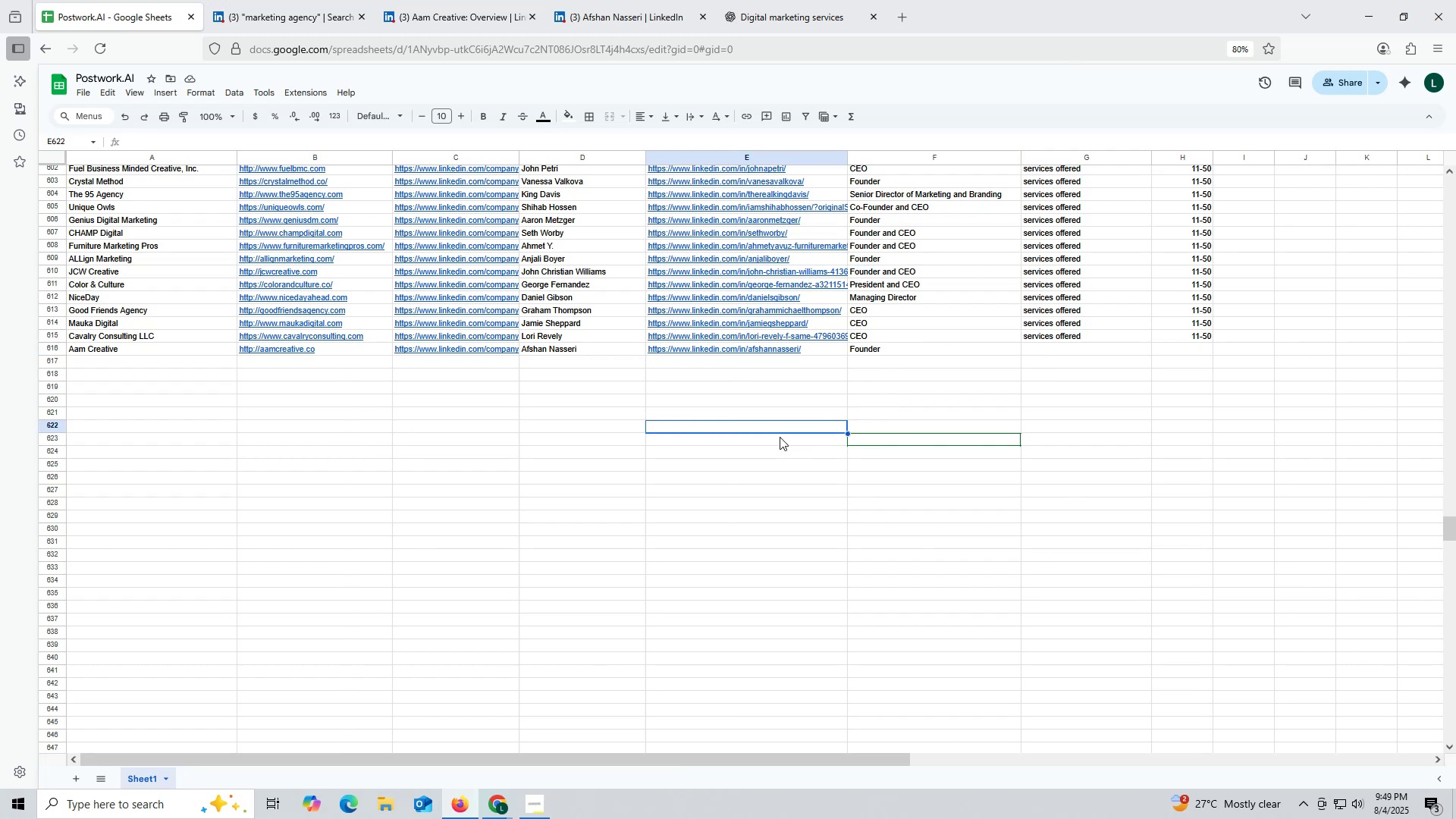 
wait(10.37)
 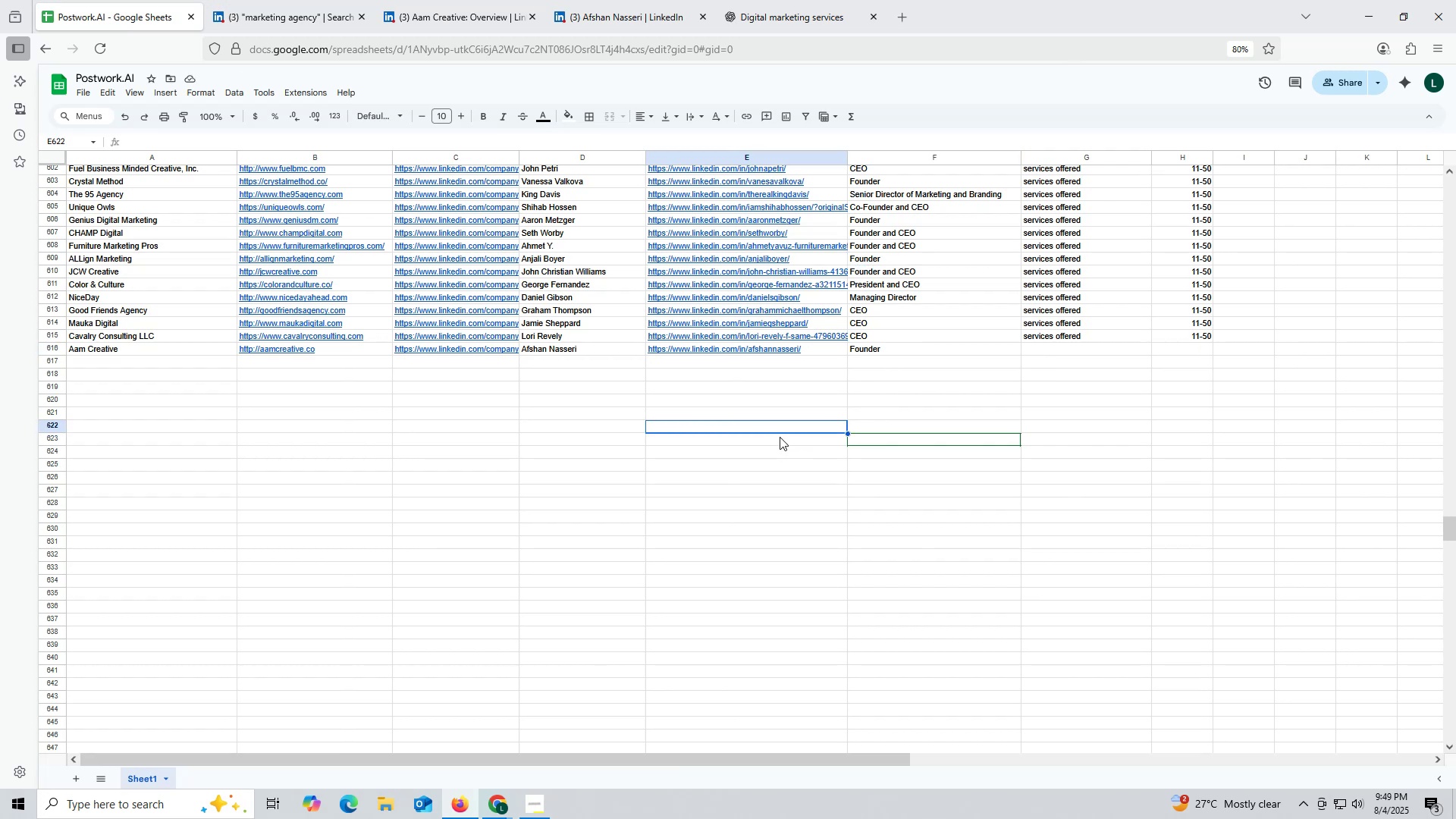 
key(Control+ControlLeft)
 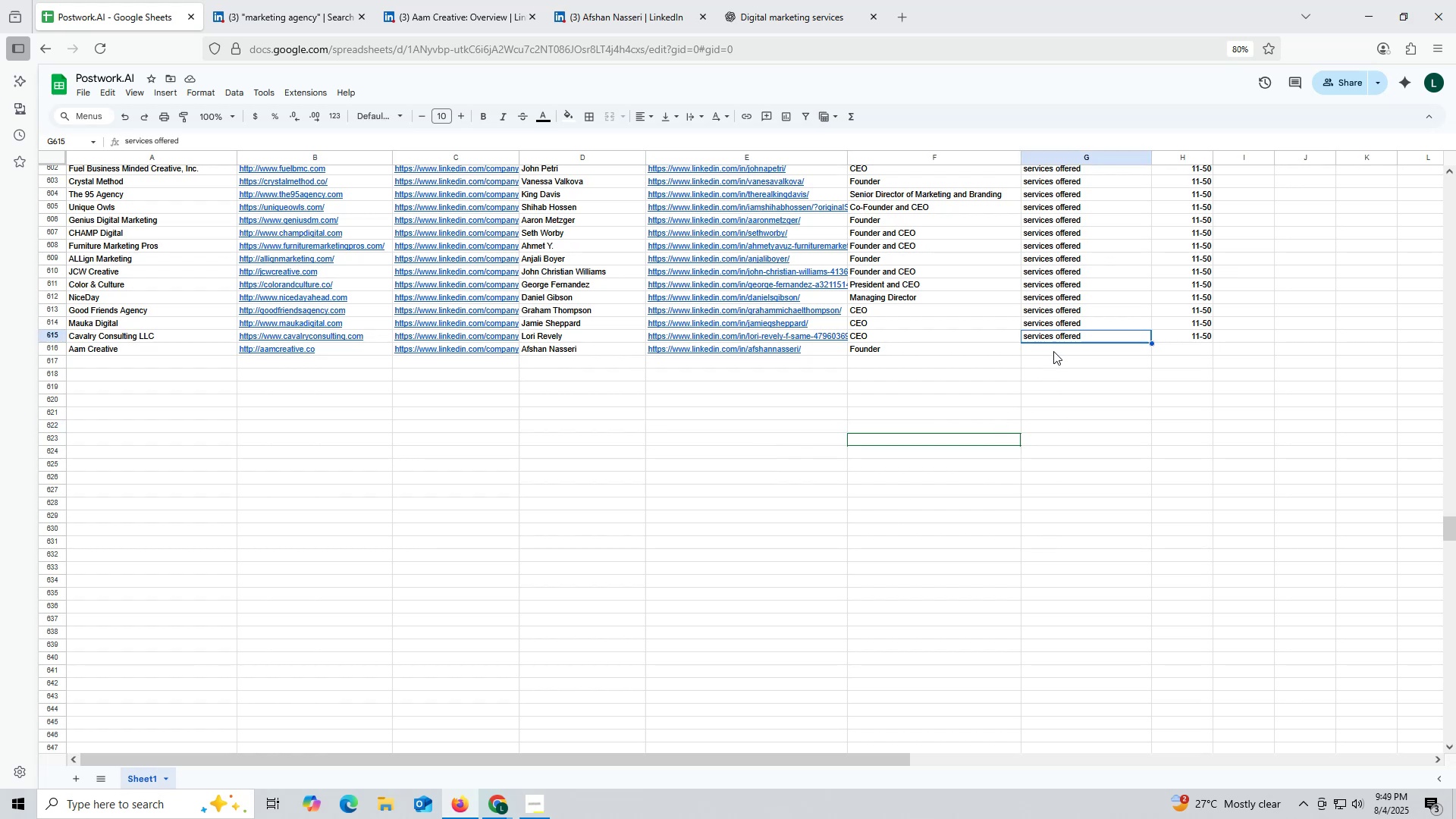 
key(Control+C)
 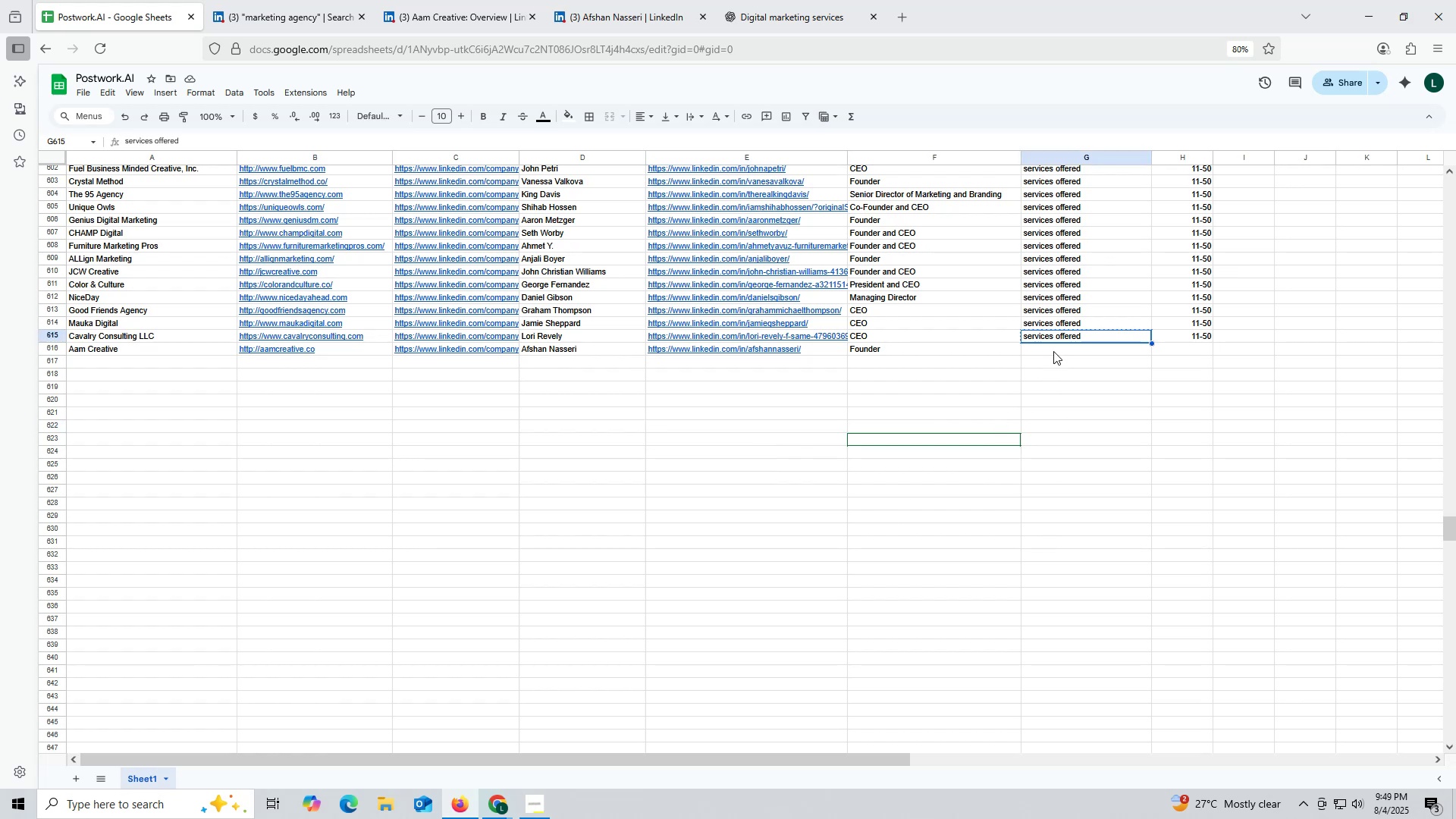 
key(Control+ControlLeft)
 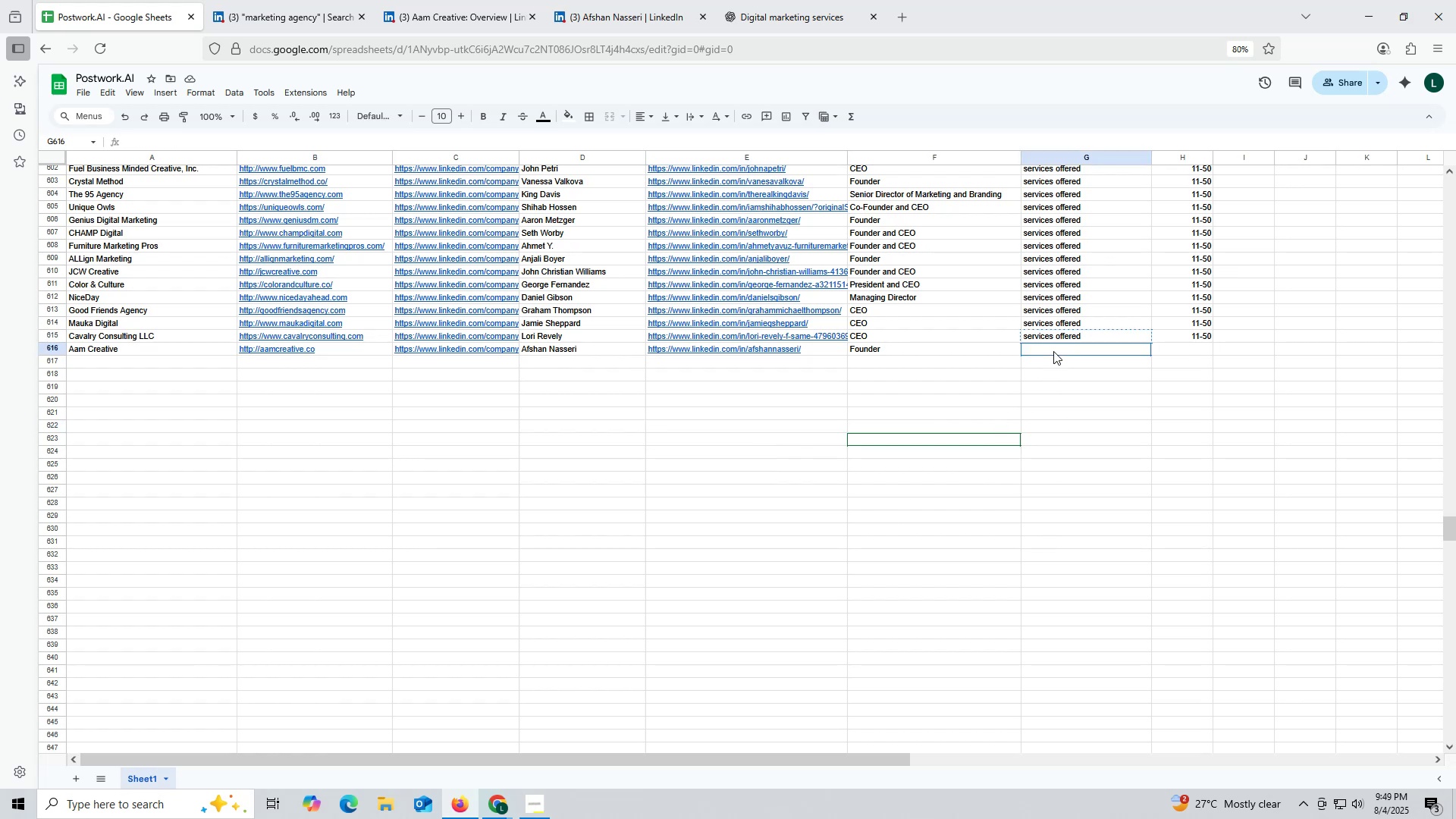 
double_click([1053, 351])
 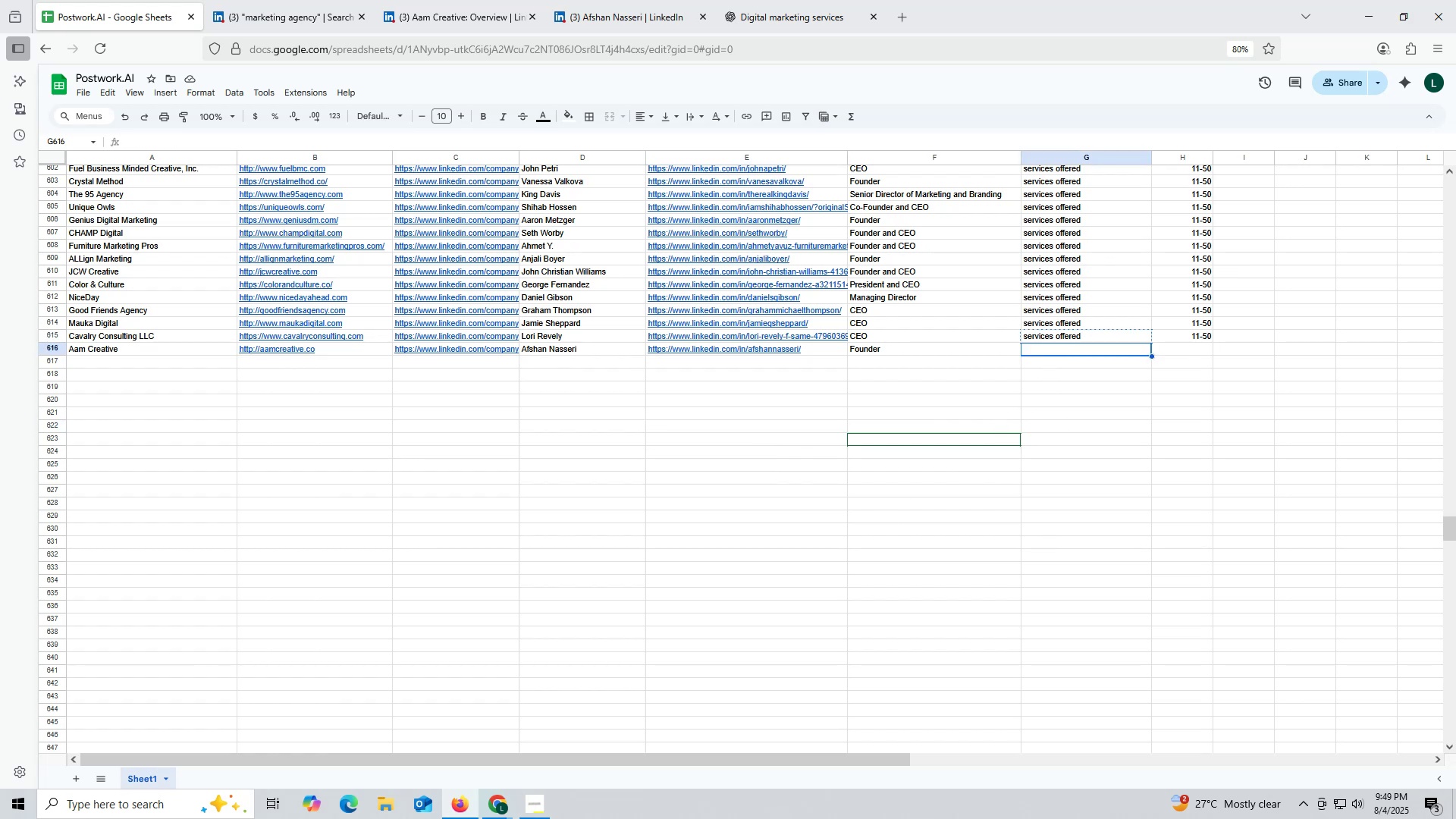 
key(Control+V)
 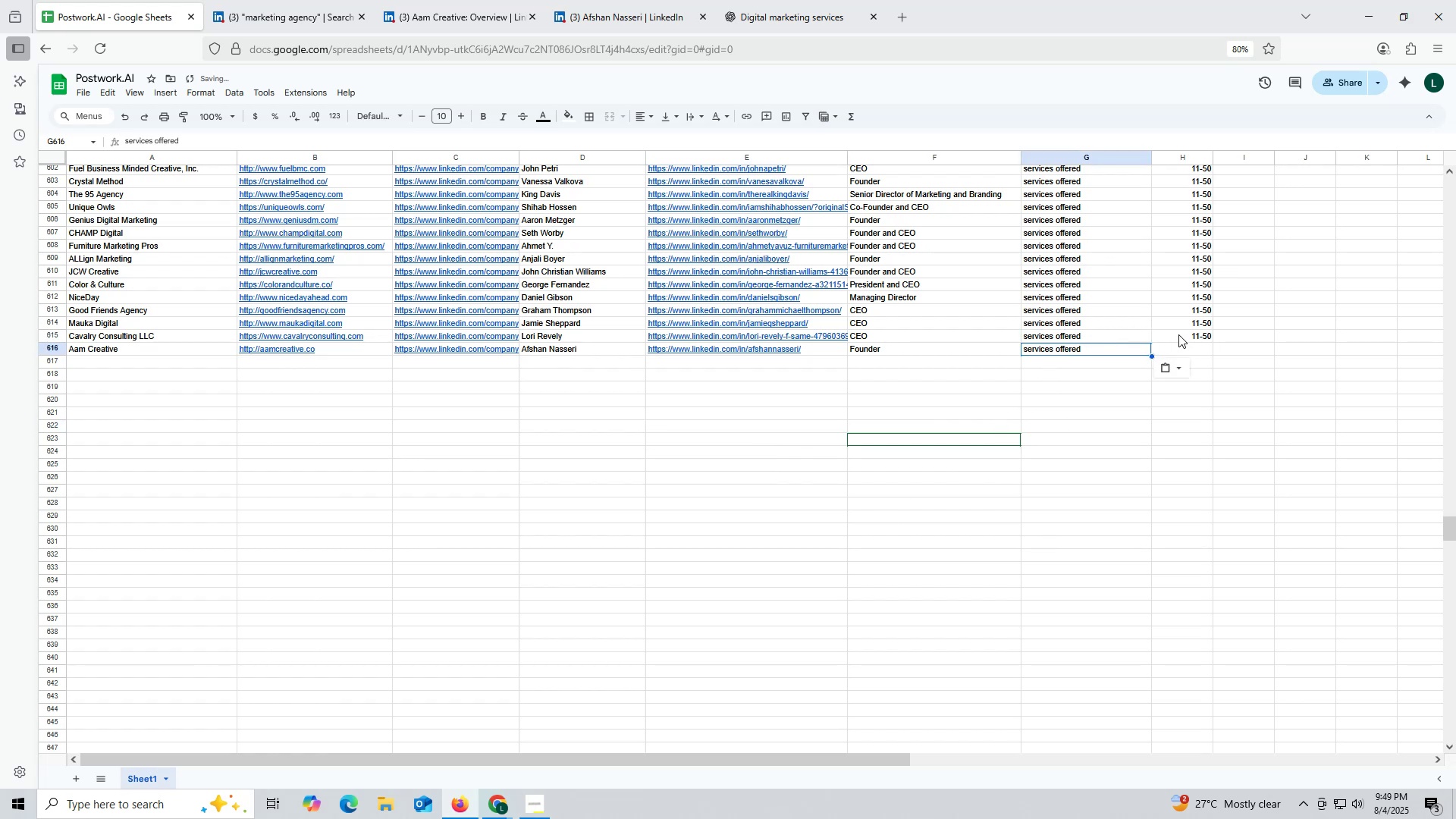 
left_click([1178, 334])
 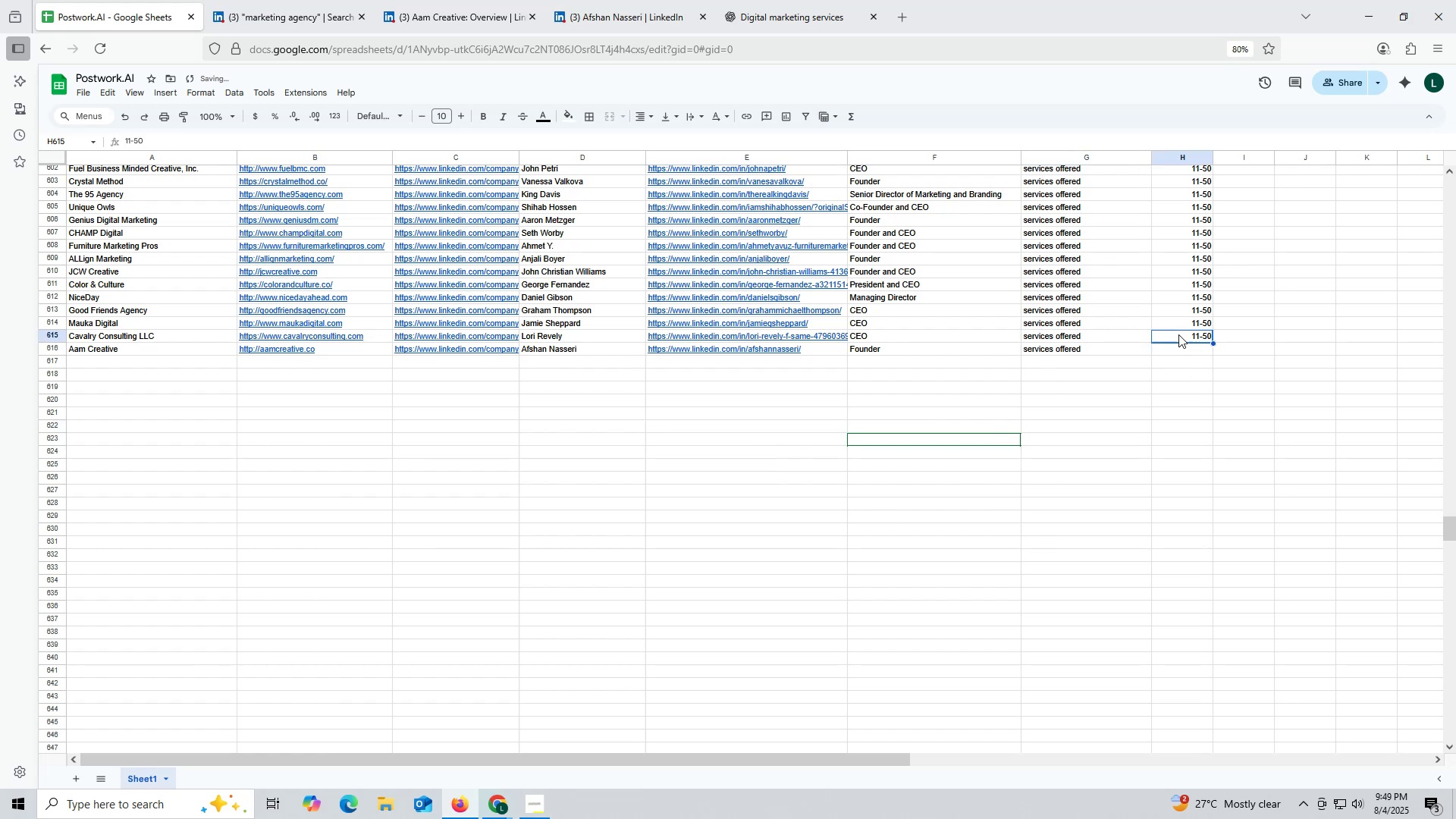 
key(Control+ControlLeft)
 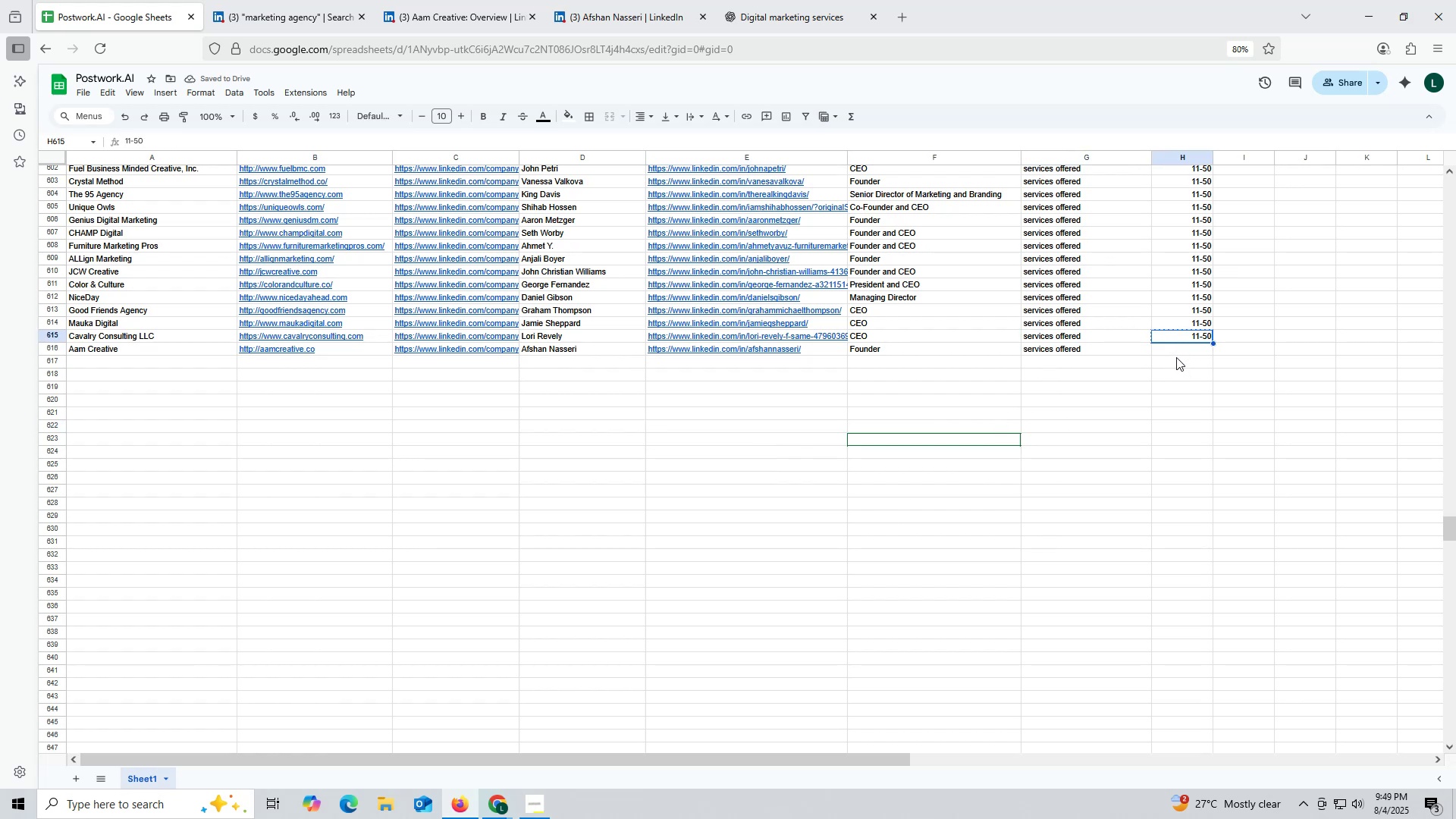 
key(Control+C)
 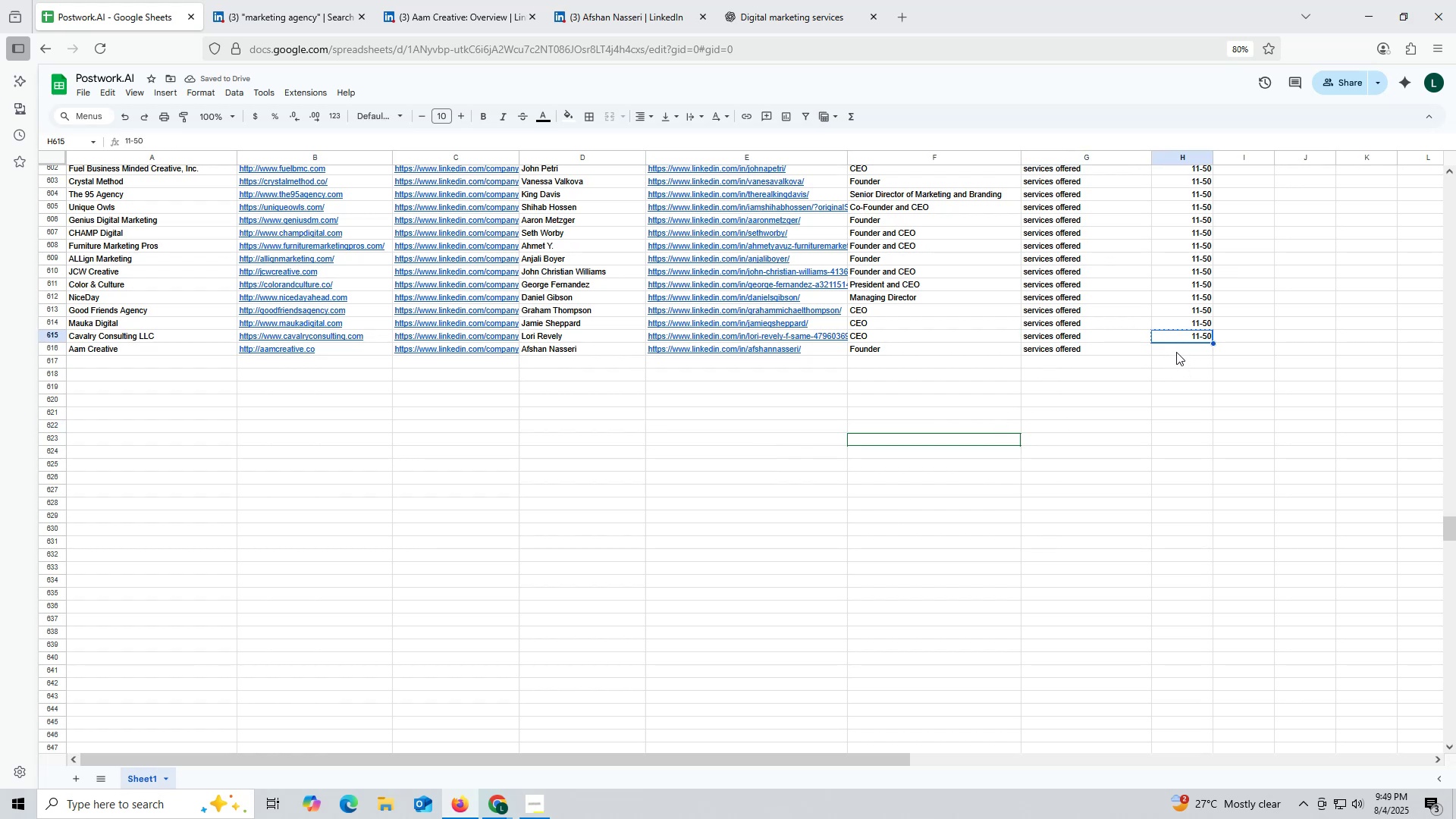 
key(Control+ControlLeft)
 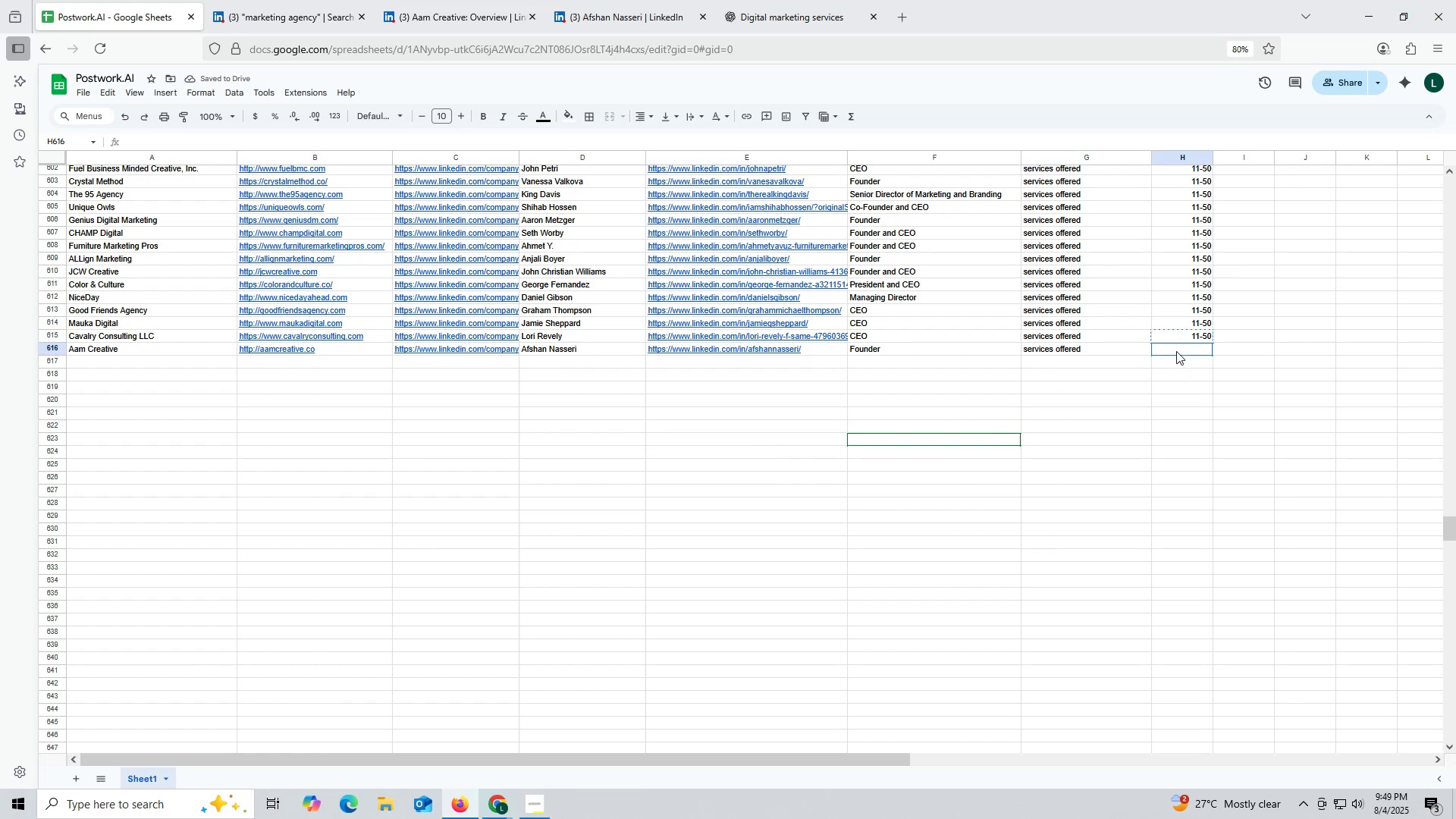 
left_click([1176, 351])
 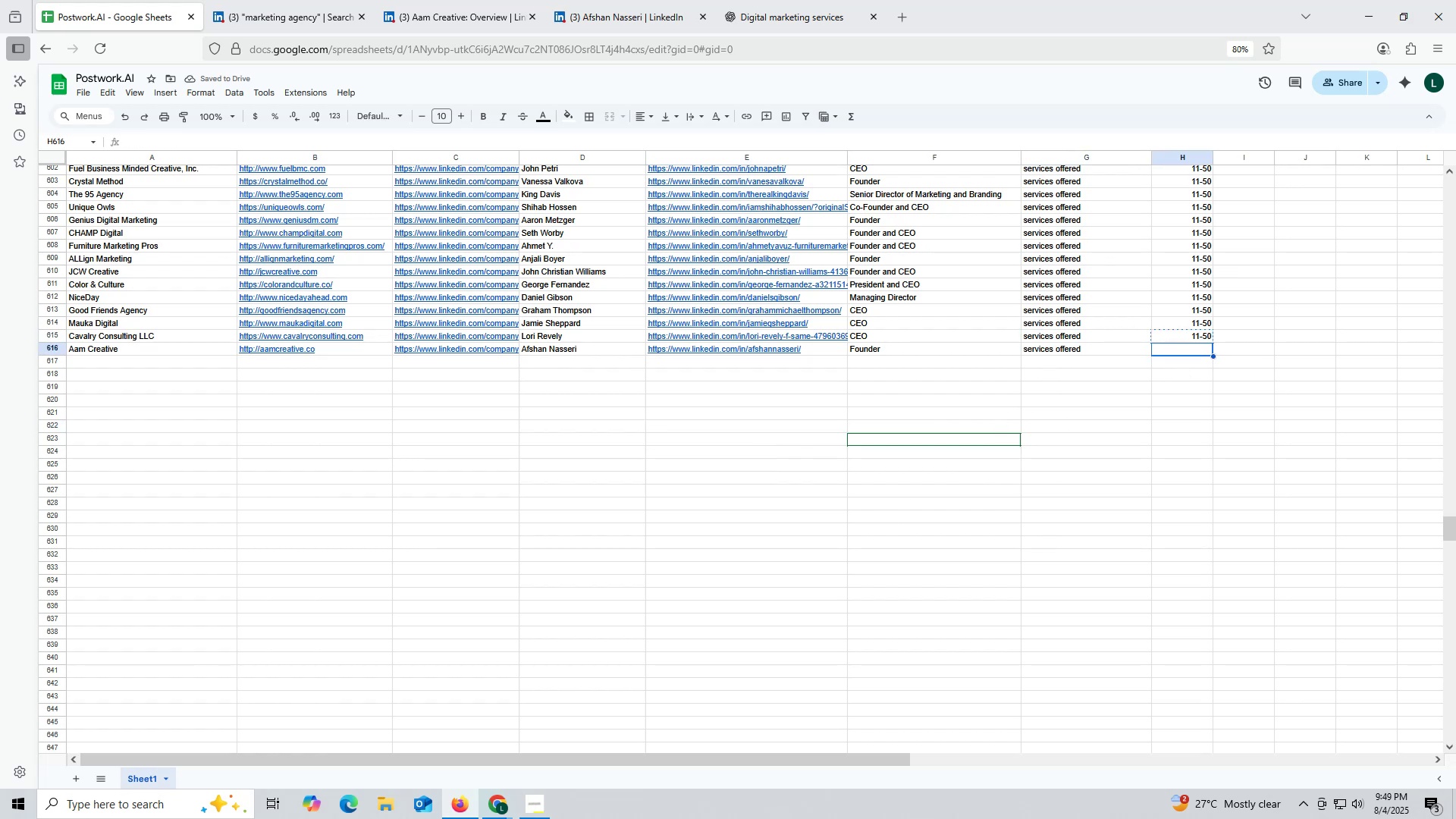 
key(Control+V)
 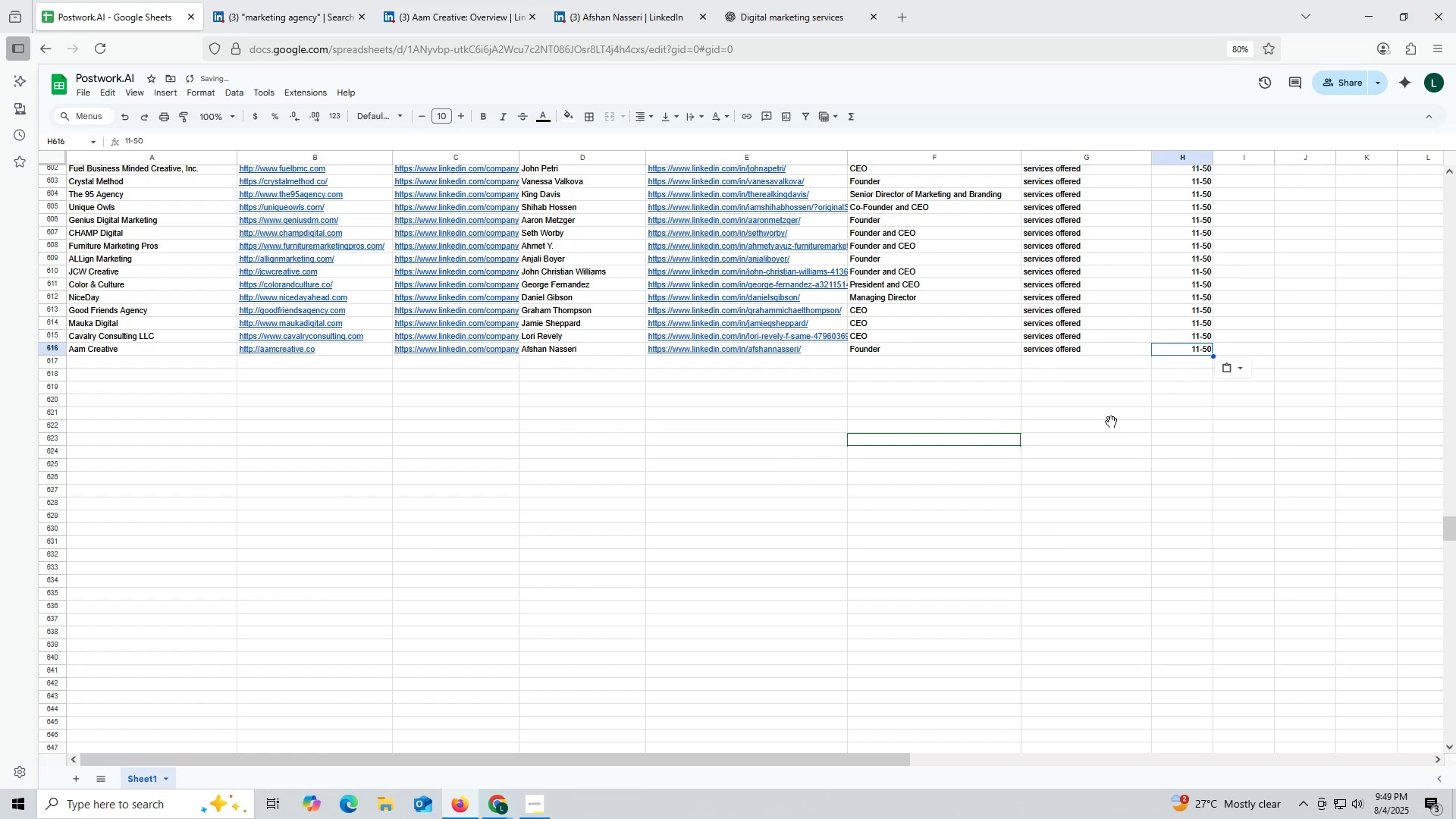 
double_click([1111, 422])
 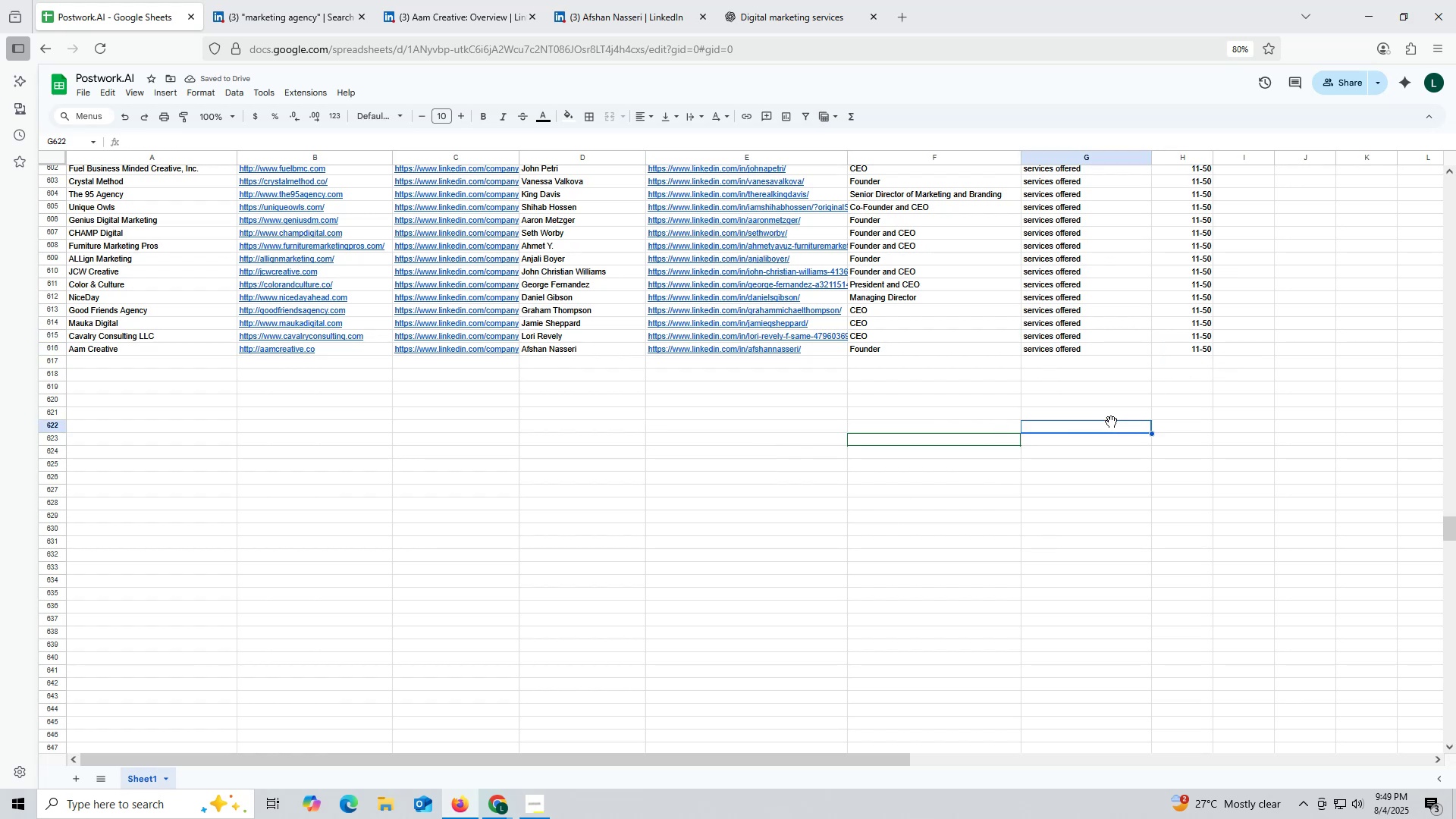 
left_click_drag(start_coordinate=[389, 539], to_coordinate=[393, 538])
 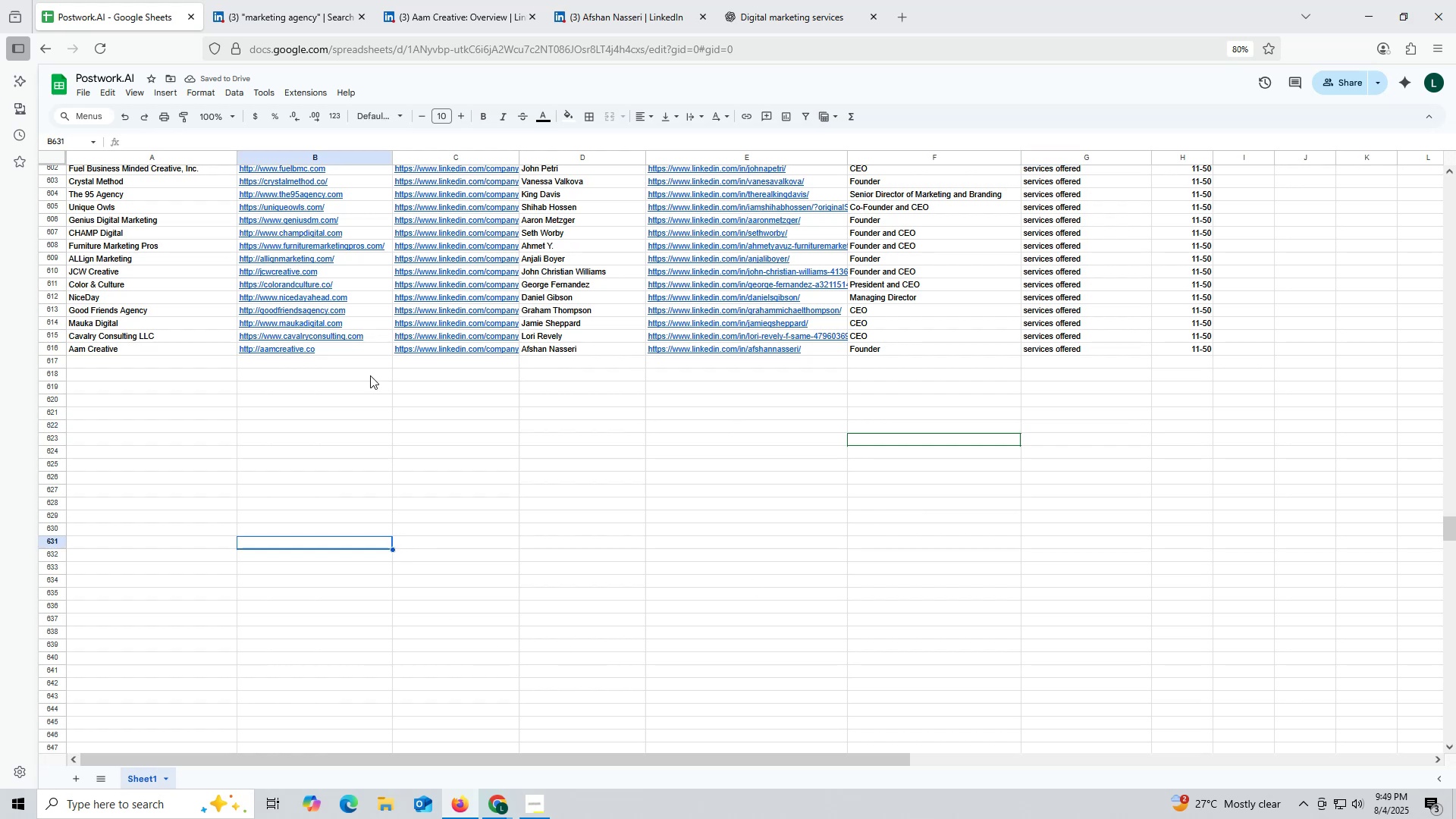 
mouse_move([340, 325])
 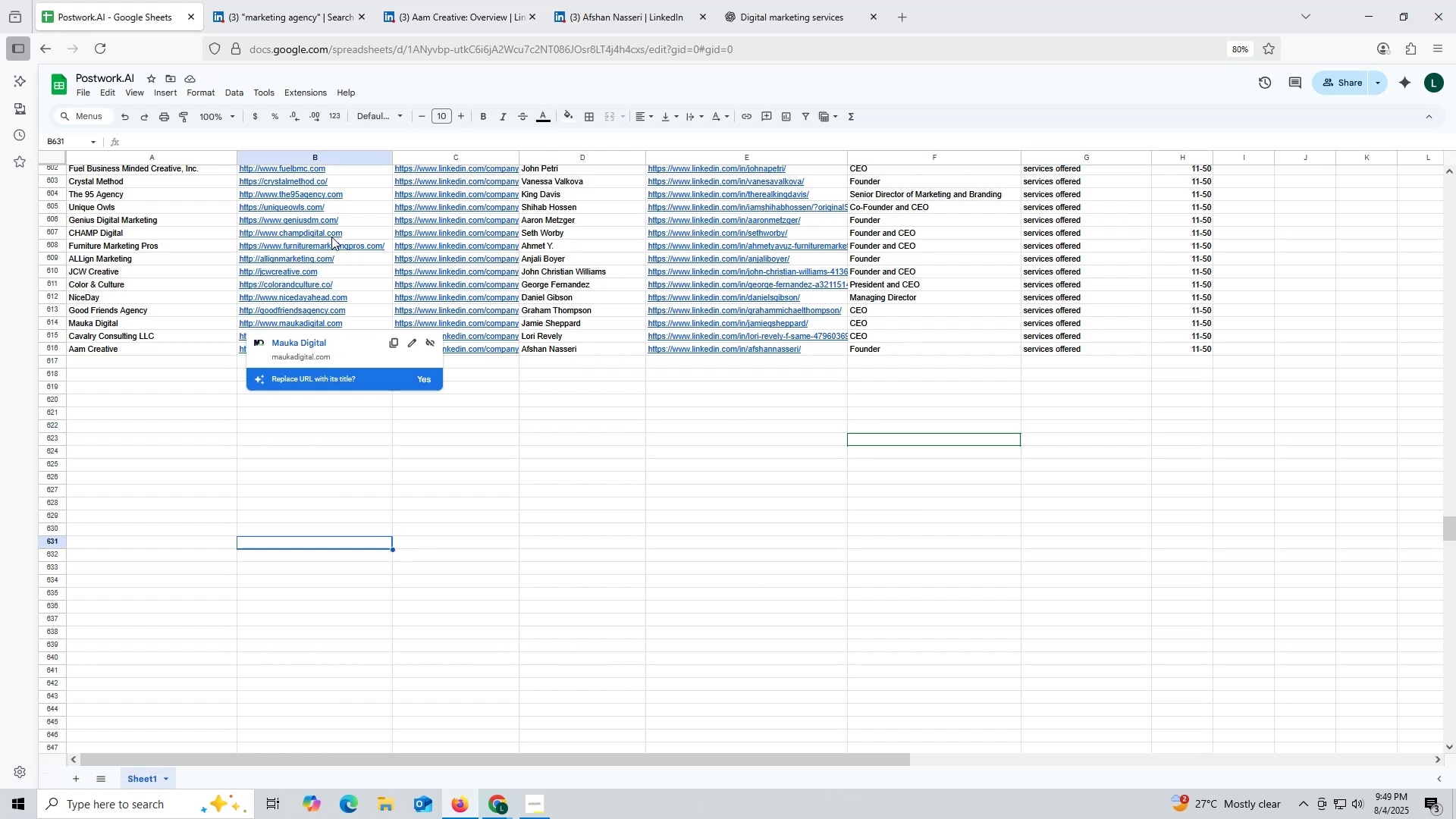 
mouse_move([314, 234])
 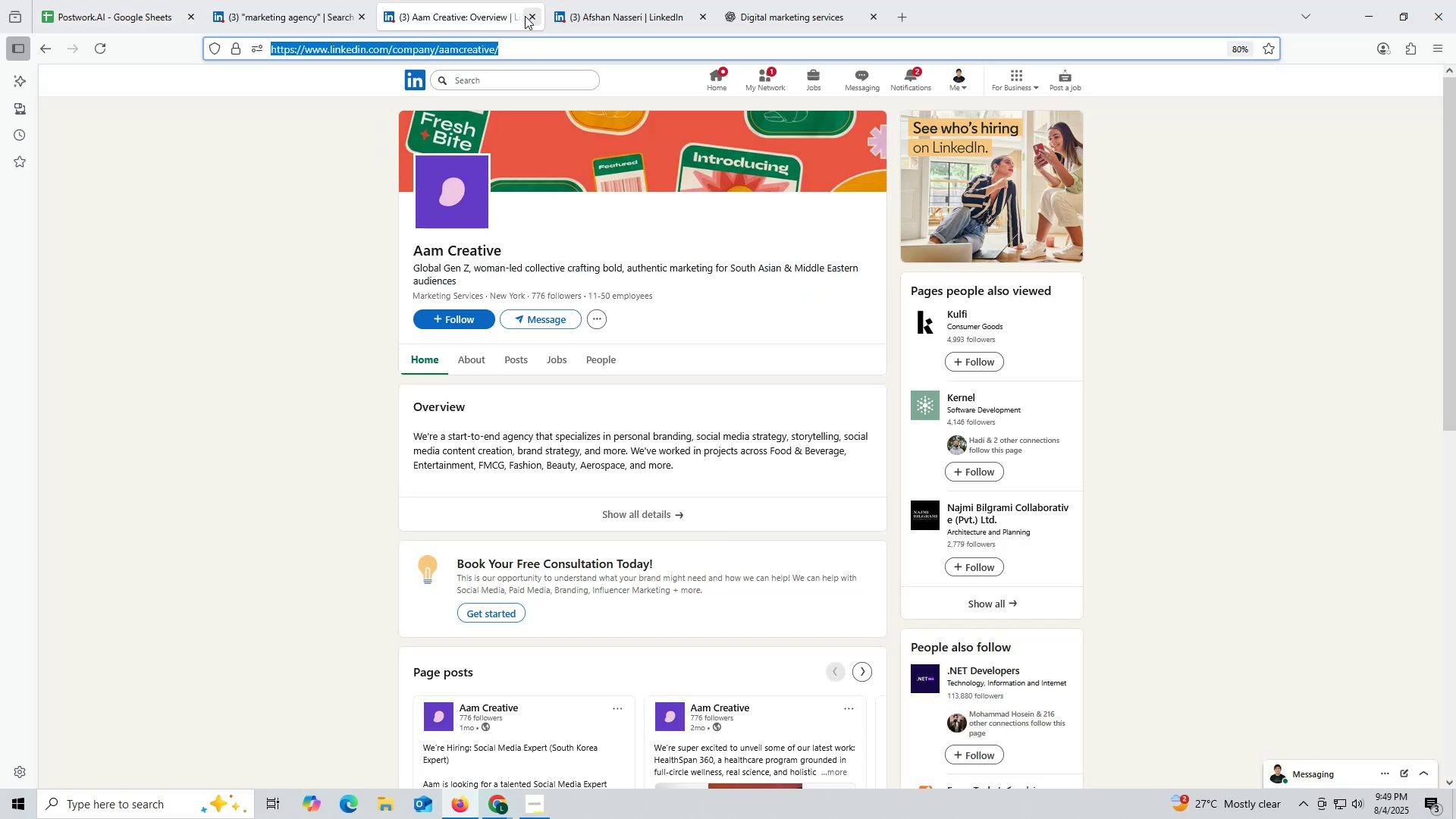 
mouse_move([221, 8])
 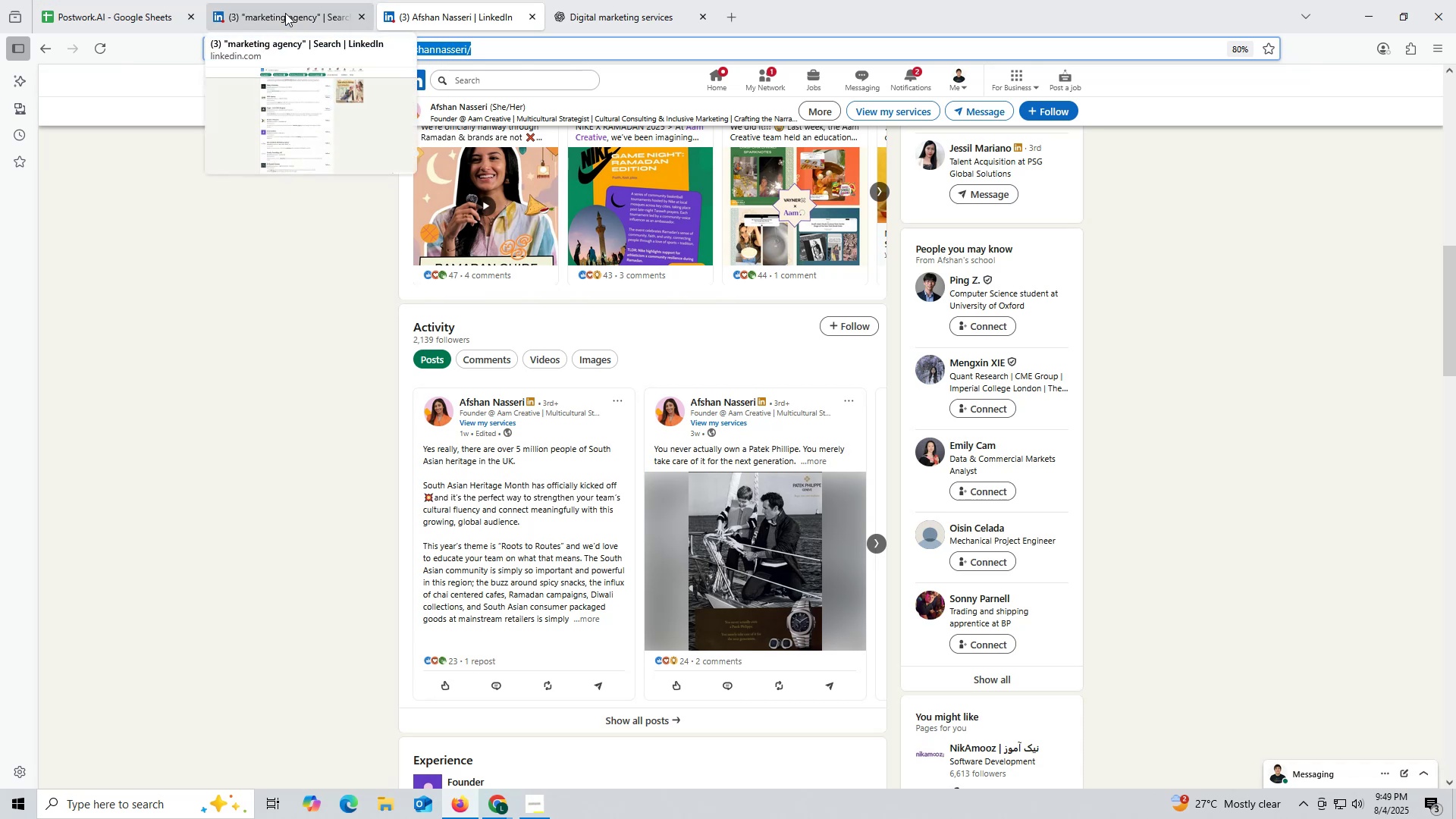 
left_click([285, 13])
 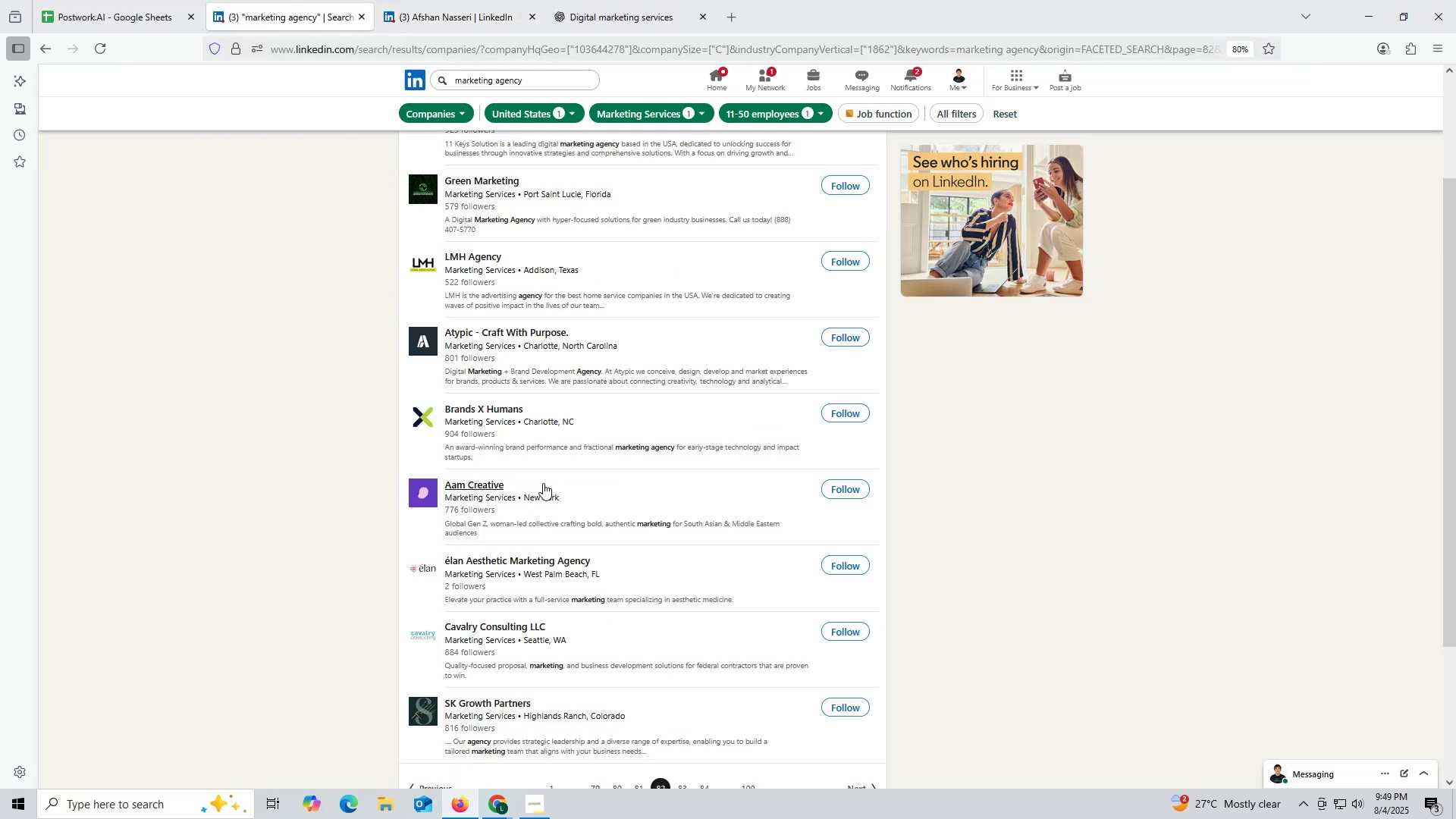 
wait(6.01)
 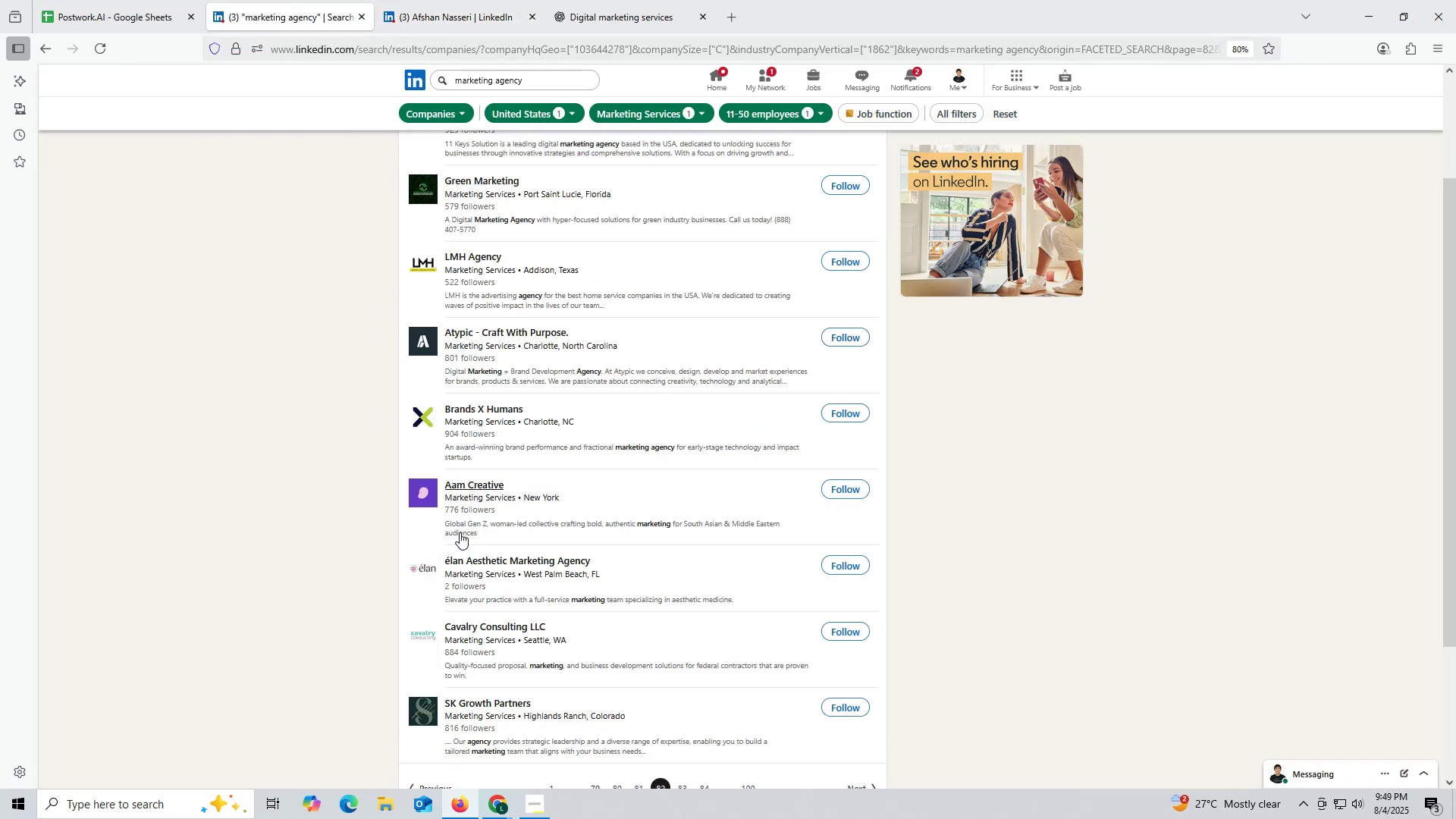 
left_click([540, 426])
 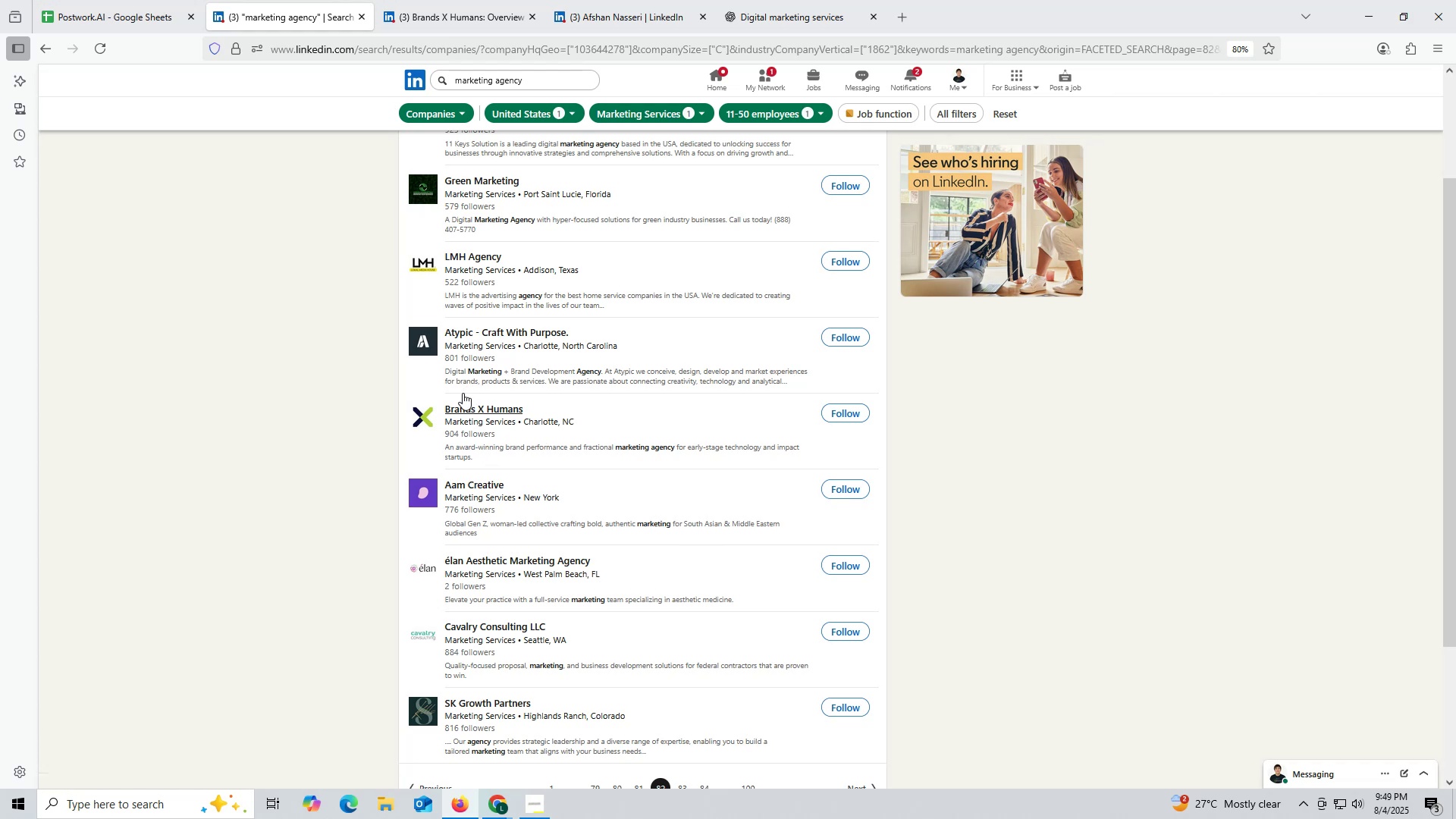 
wait(10.66)
 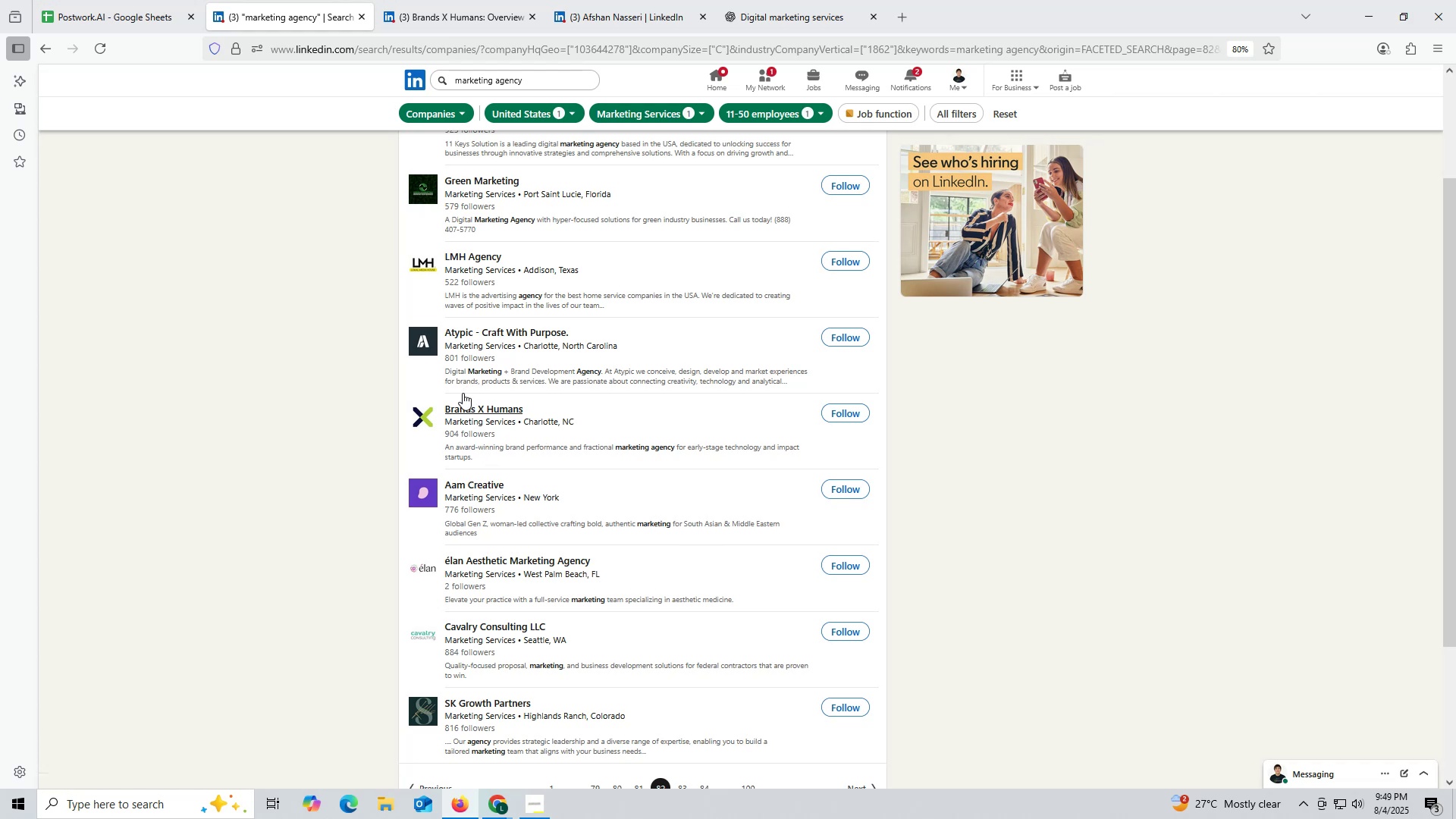 
left_click([453, 6])
 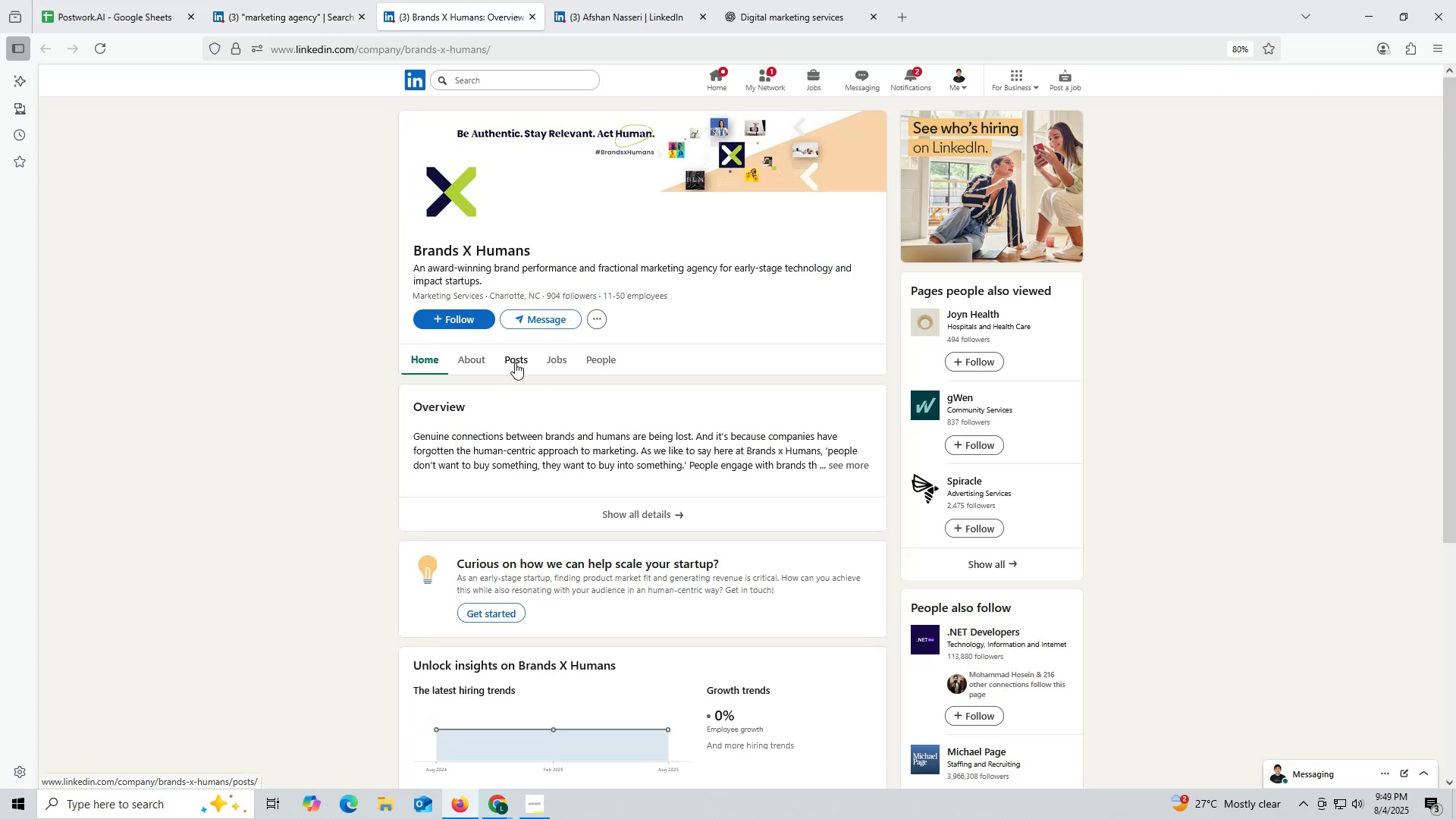 
scroll: coordinate [491, 484], scroll_direction: down, amount: 1.0
 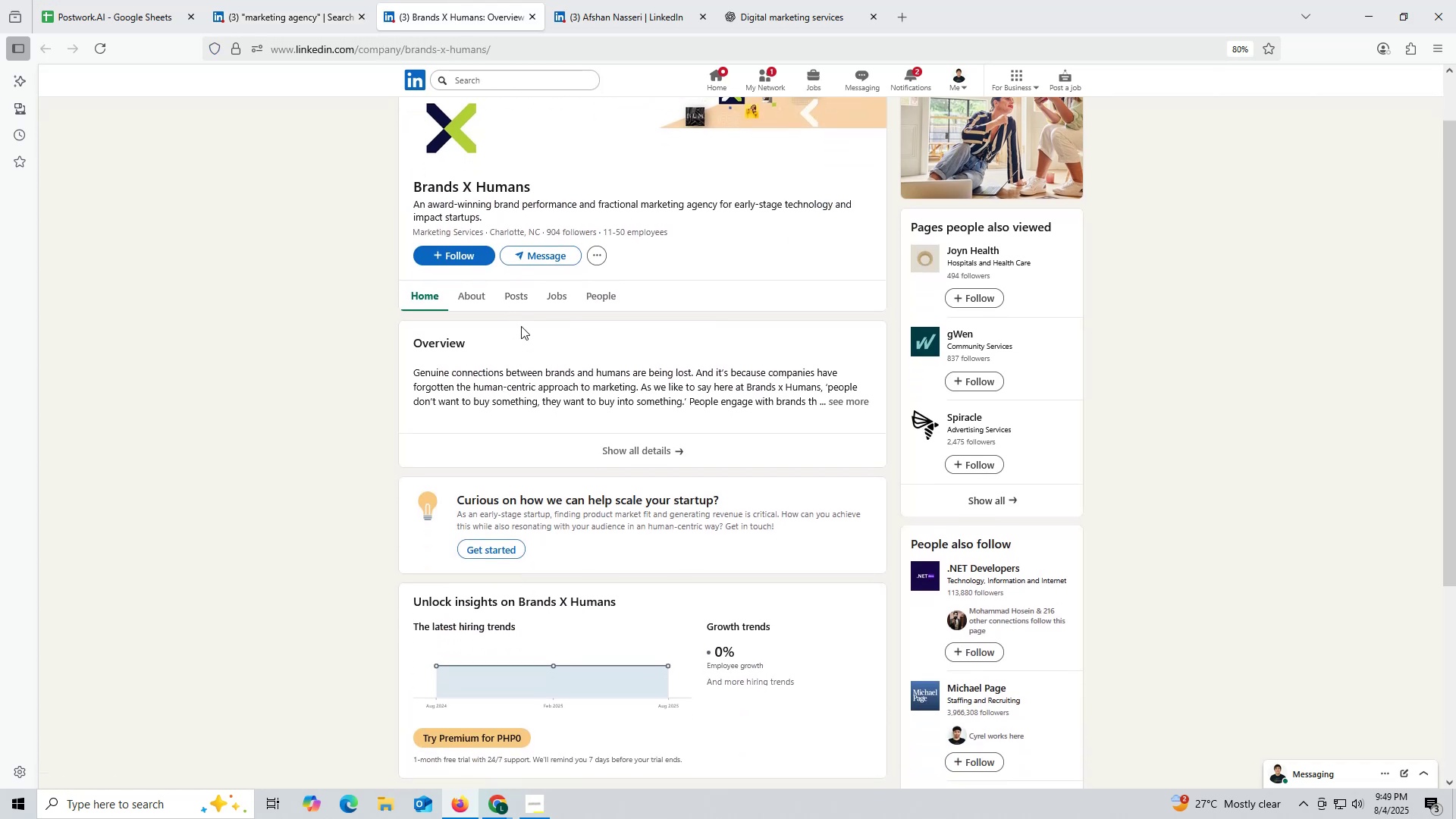 
mouse_move([509, 311])
 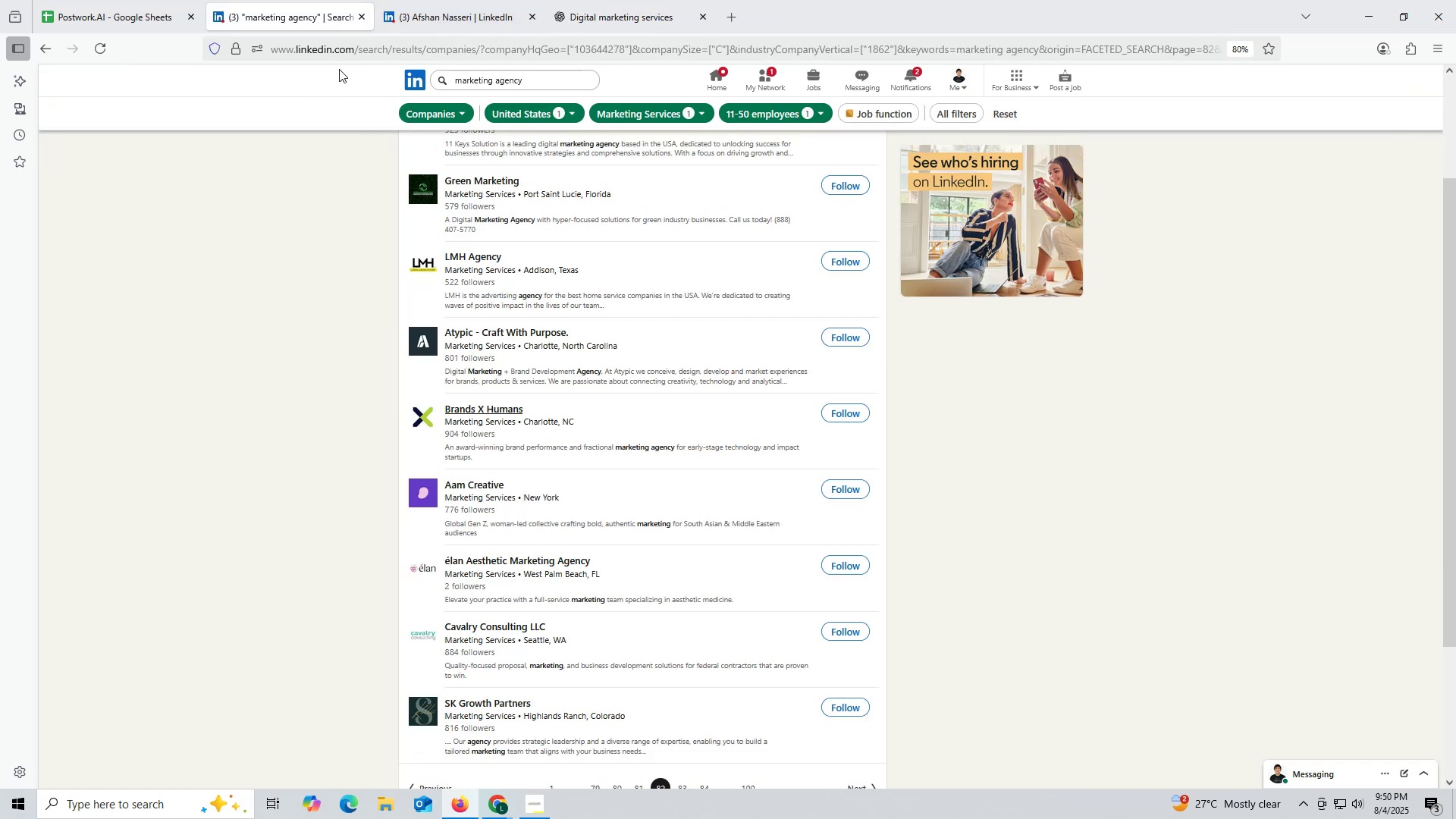 
wait(7.1)
 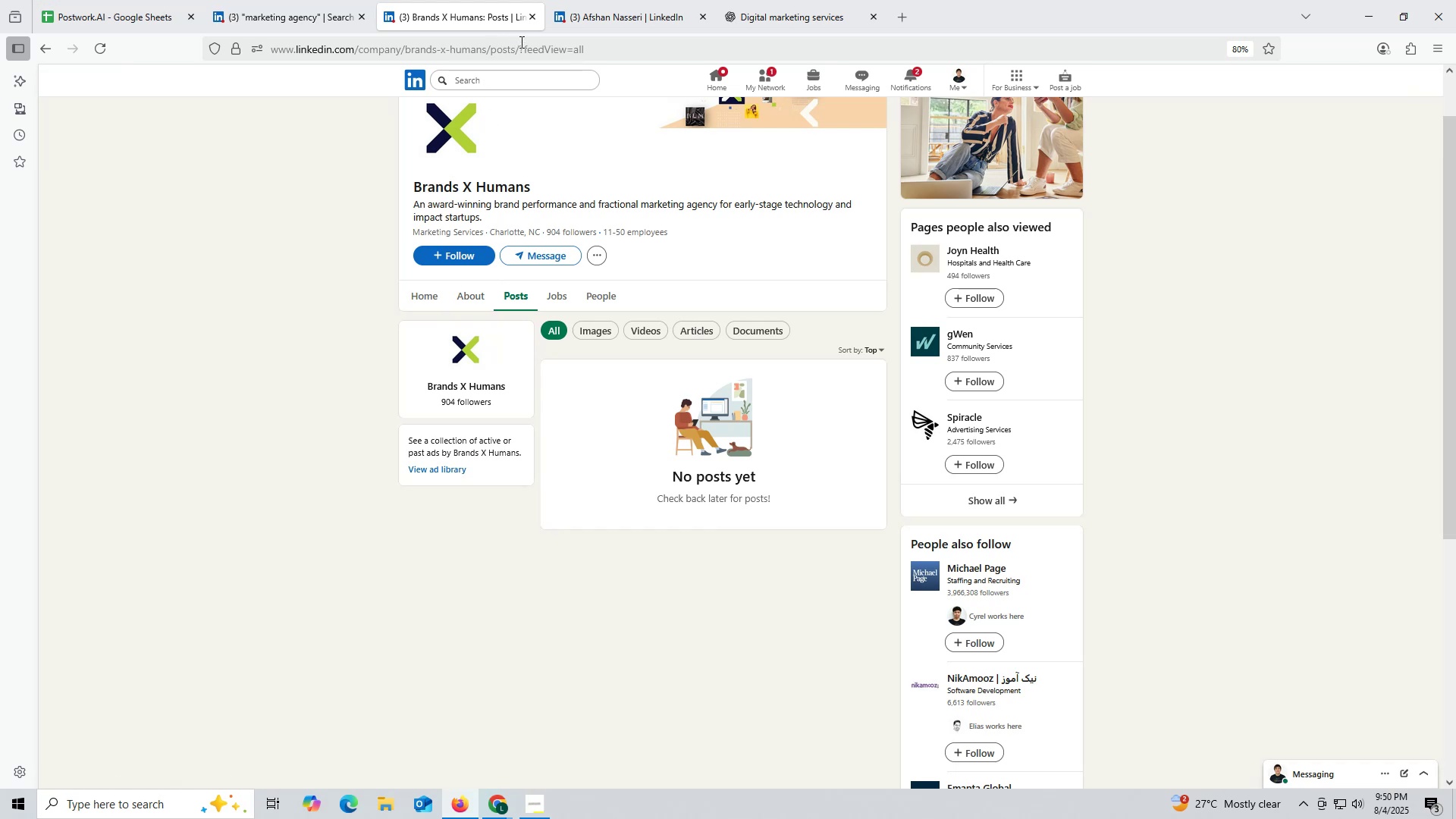 
left_click([275, 13])
 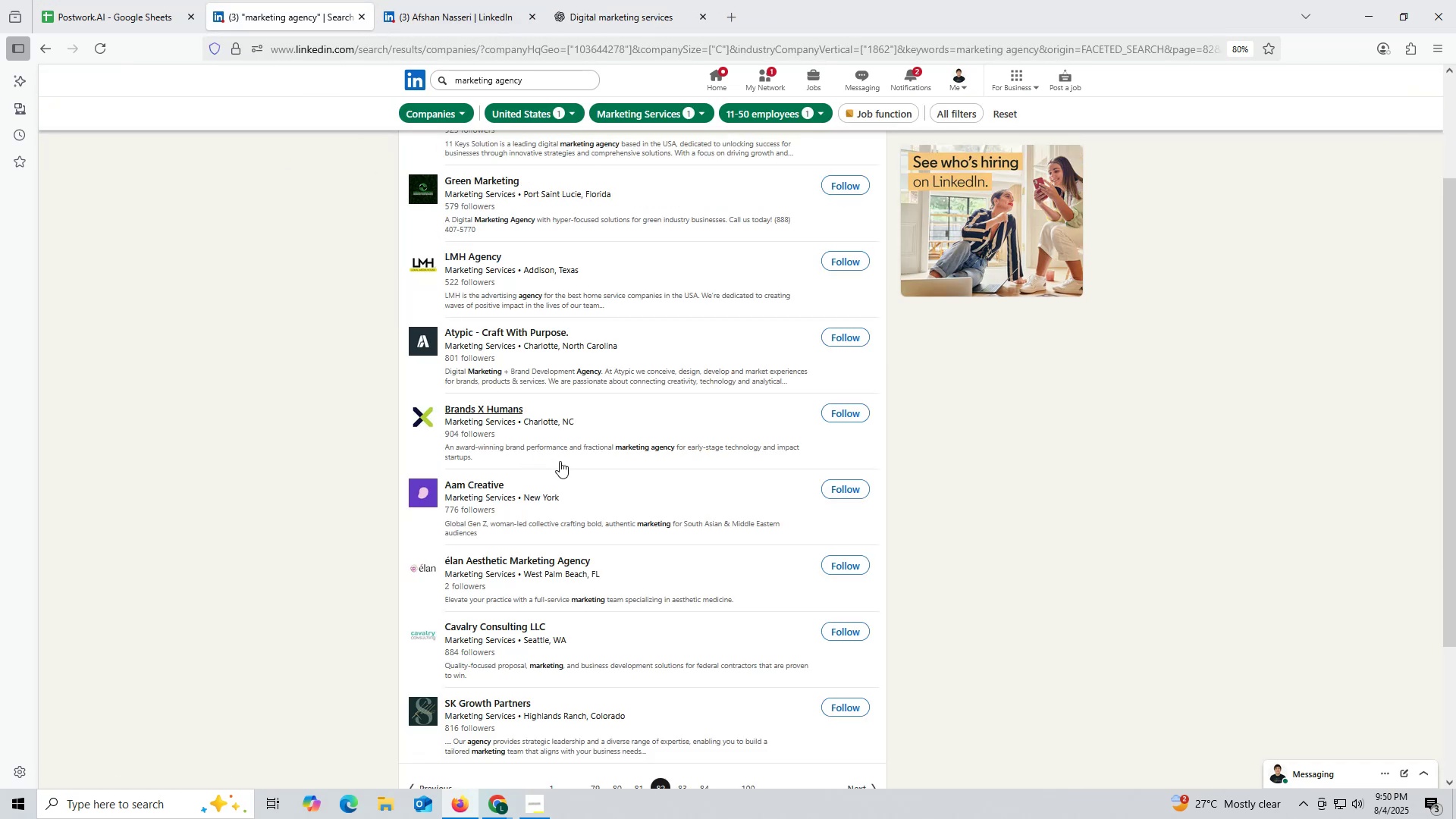 
scroll: coordinate [526, 442], scroll_direction: up, amount: 1.0
 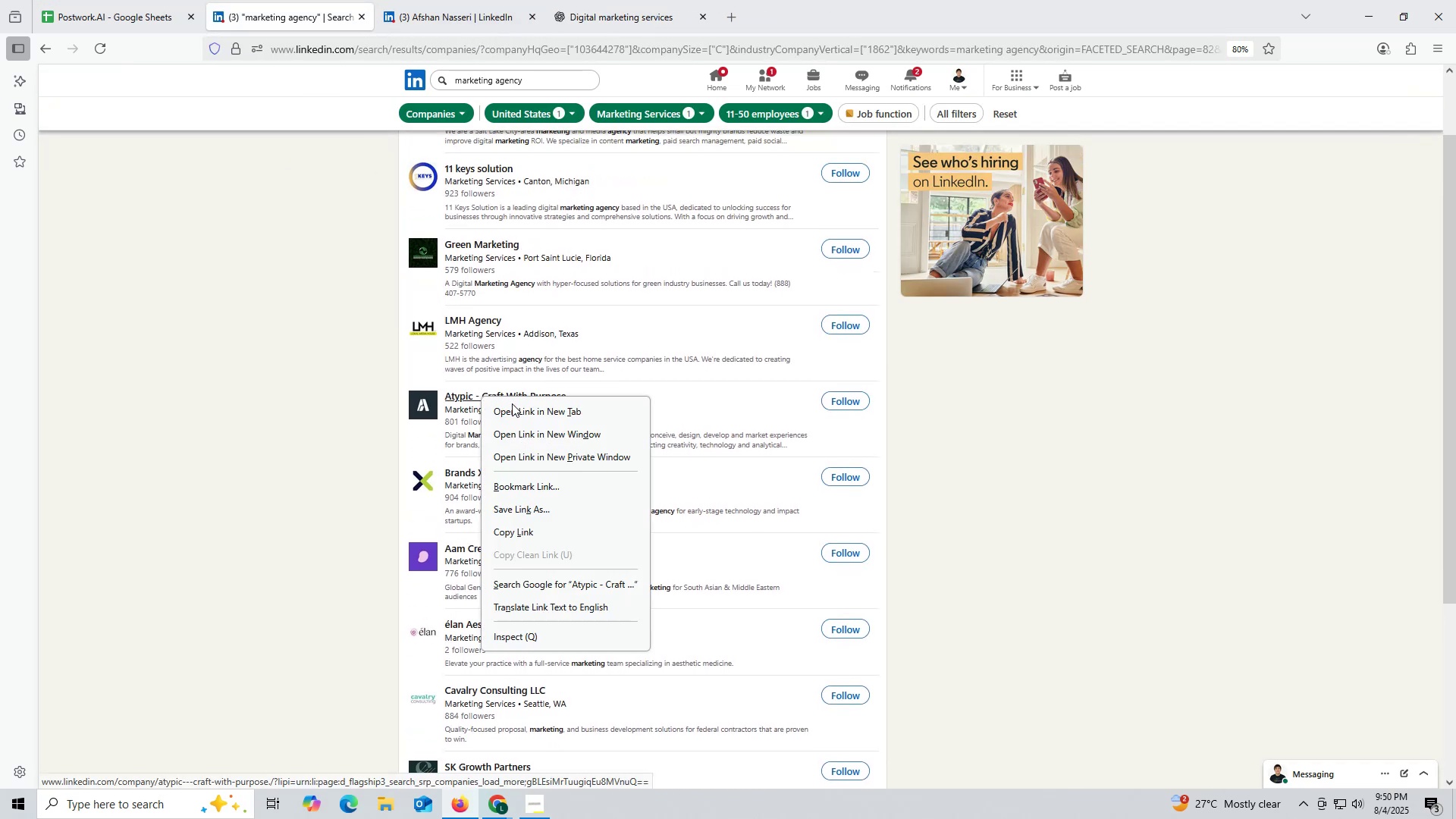 
left_click([535, 408])
 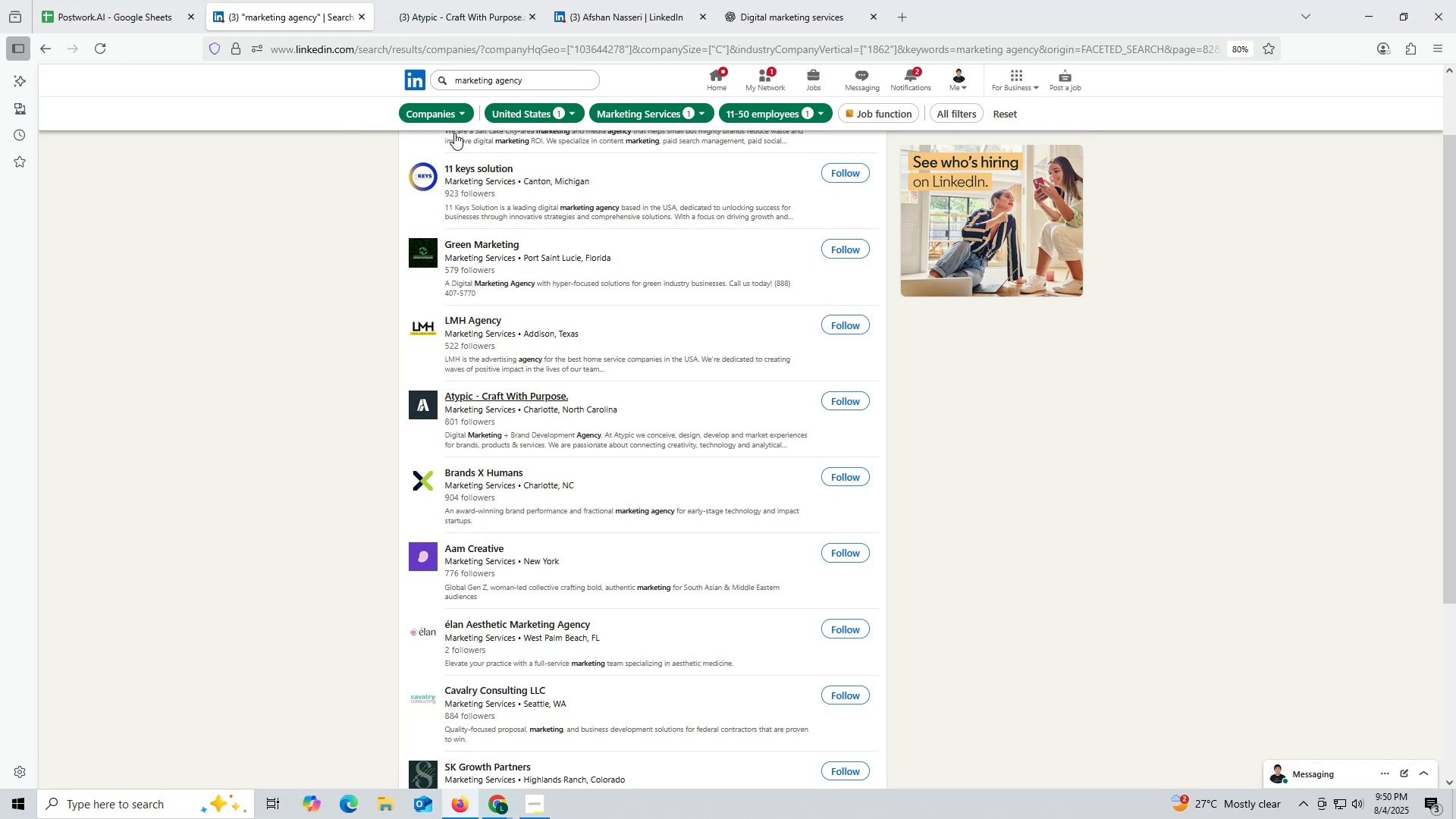 
wait(5.4)
 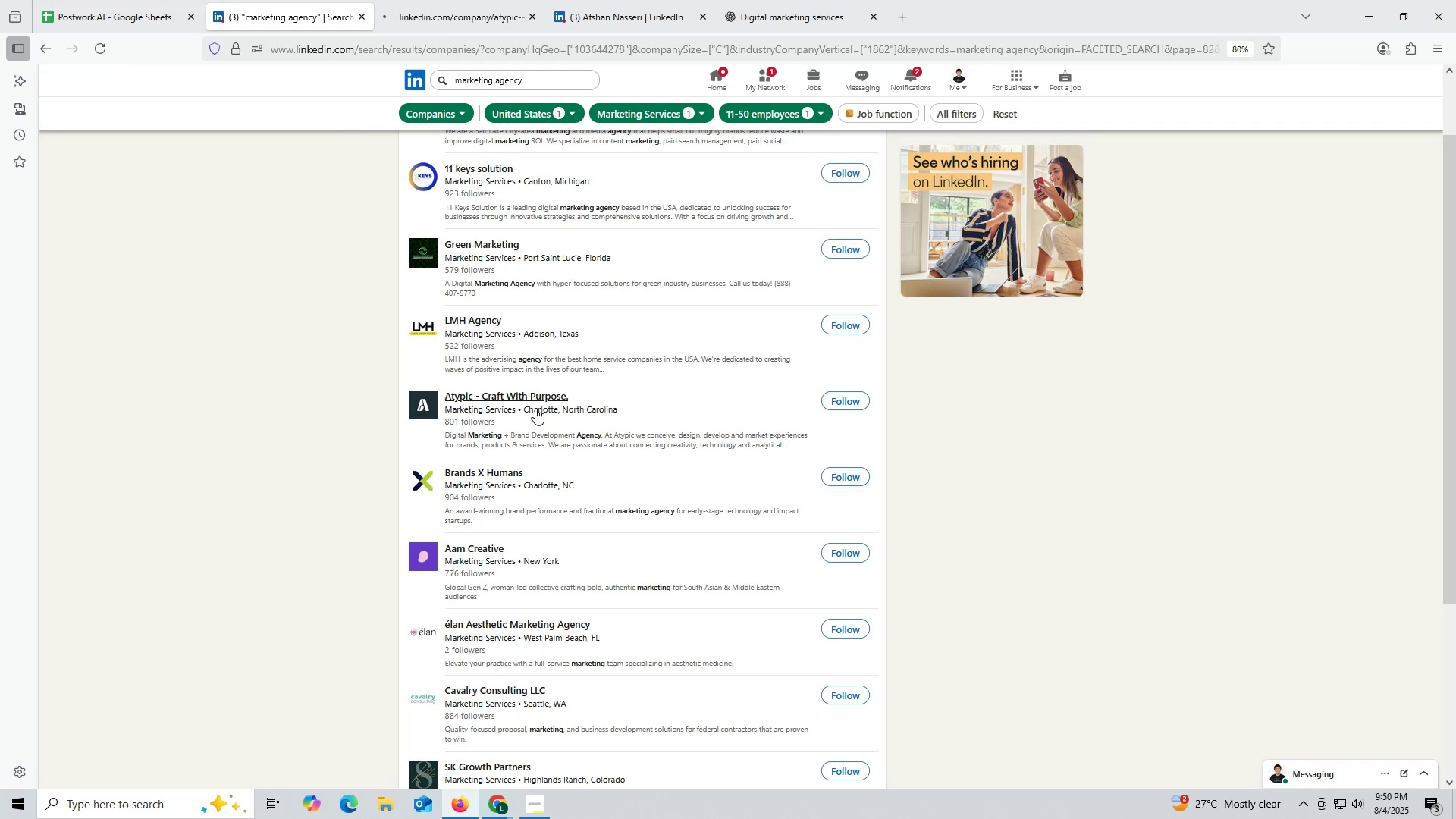 
left_click([472, 20])
 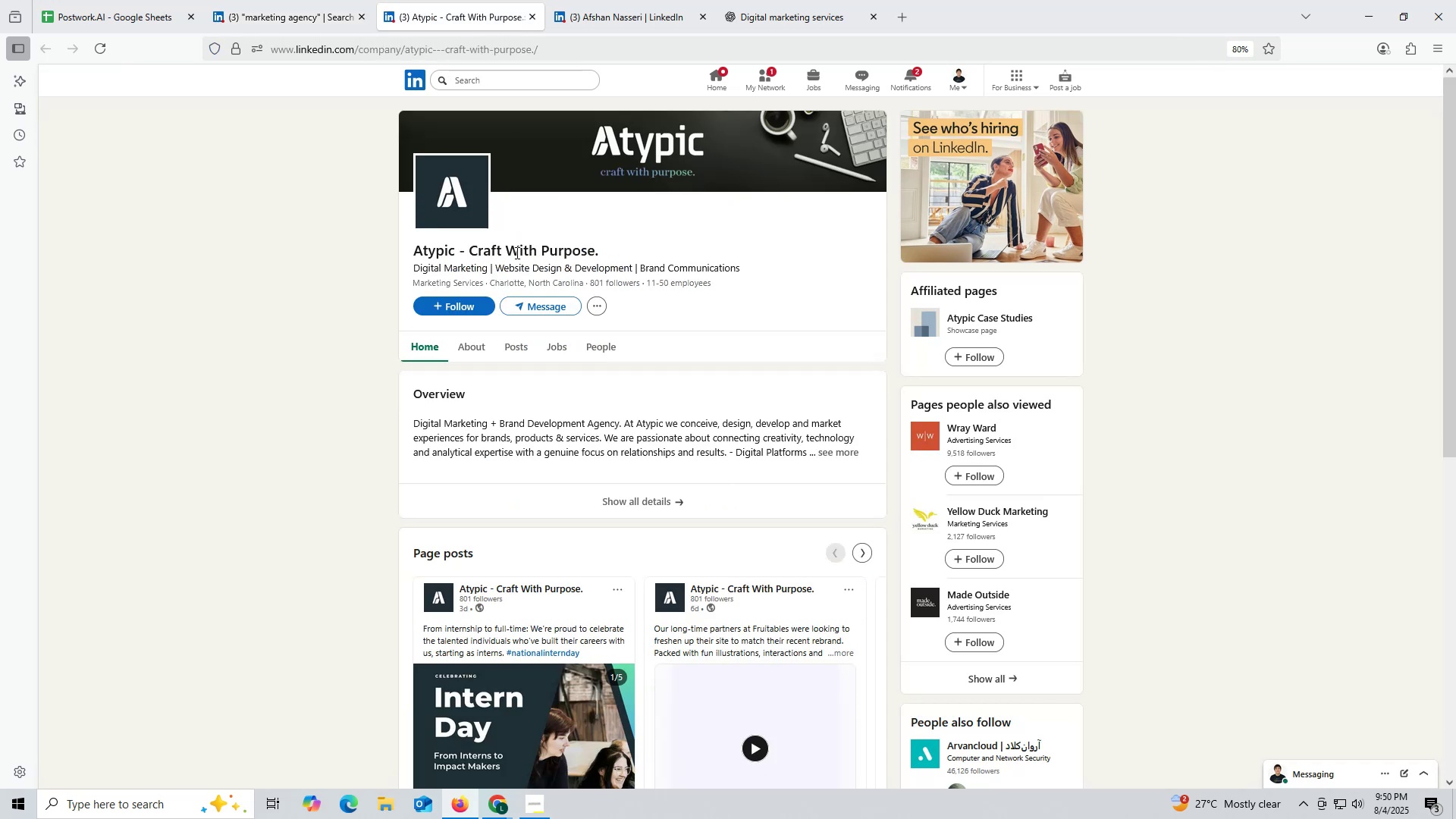 
left_click([511, 349])
 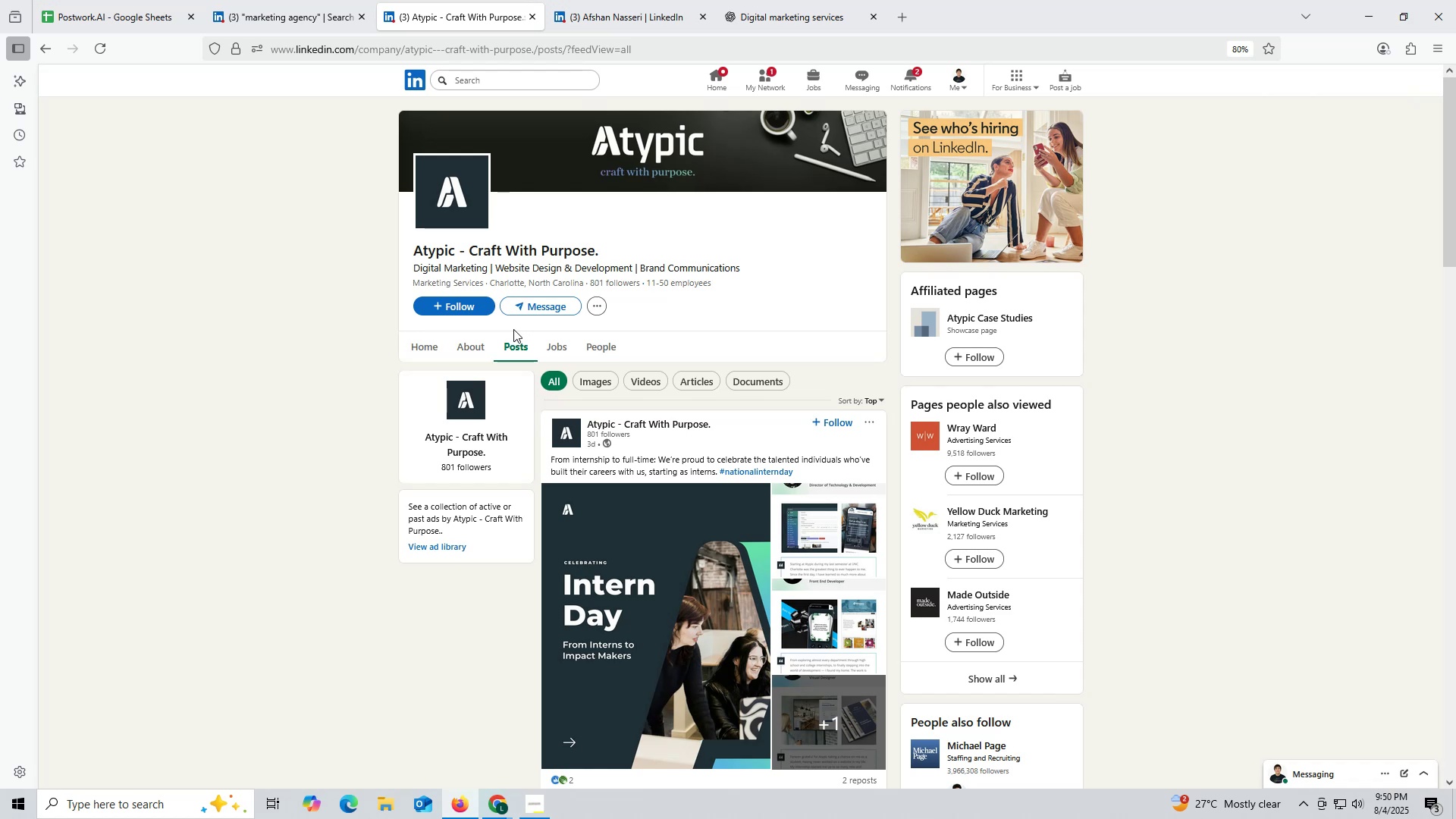 
wait(22.07)
 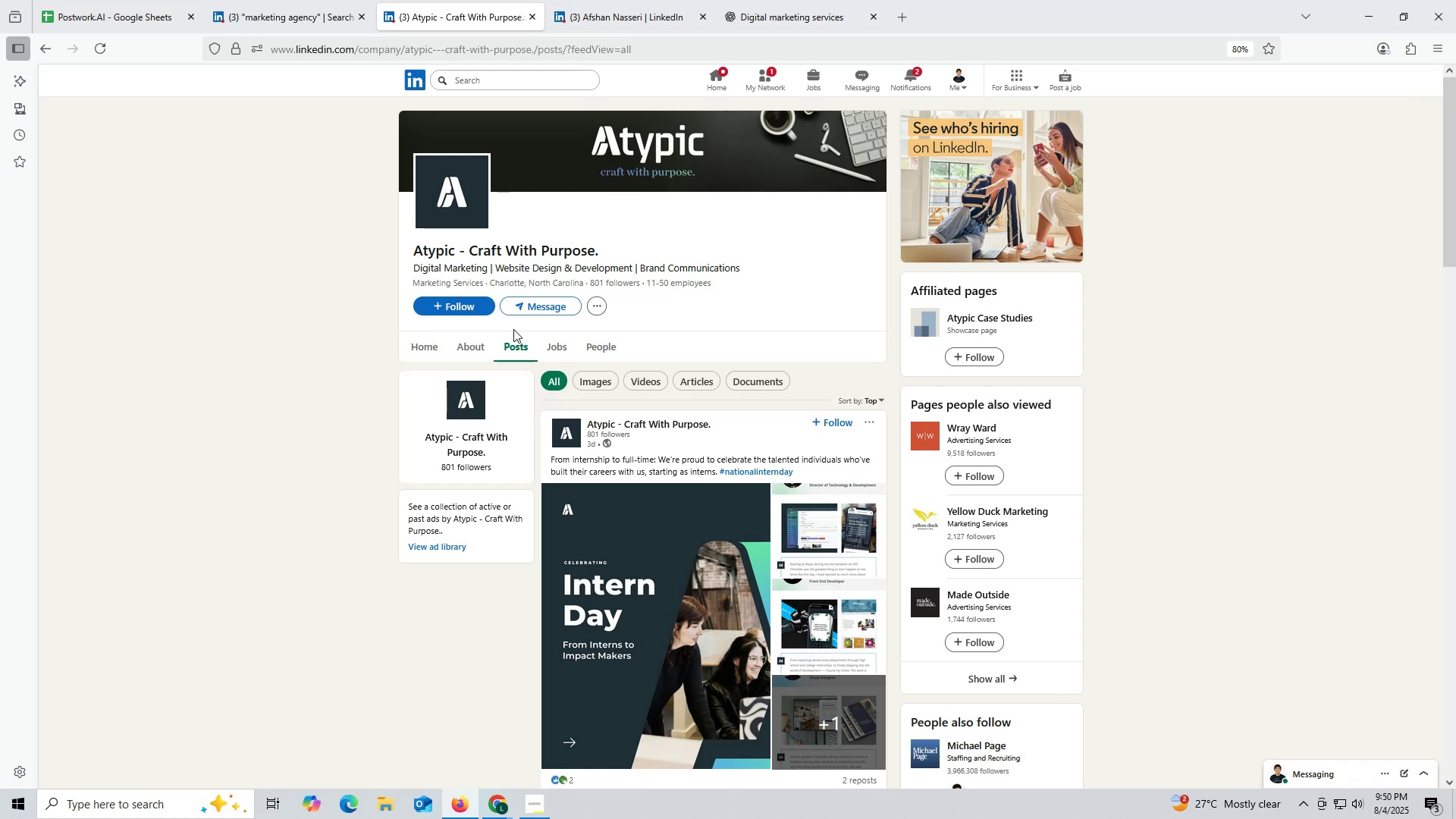 
left_click([463, 345])
 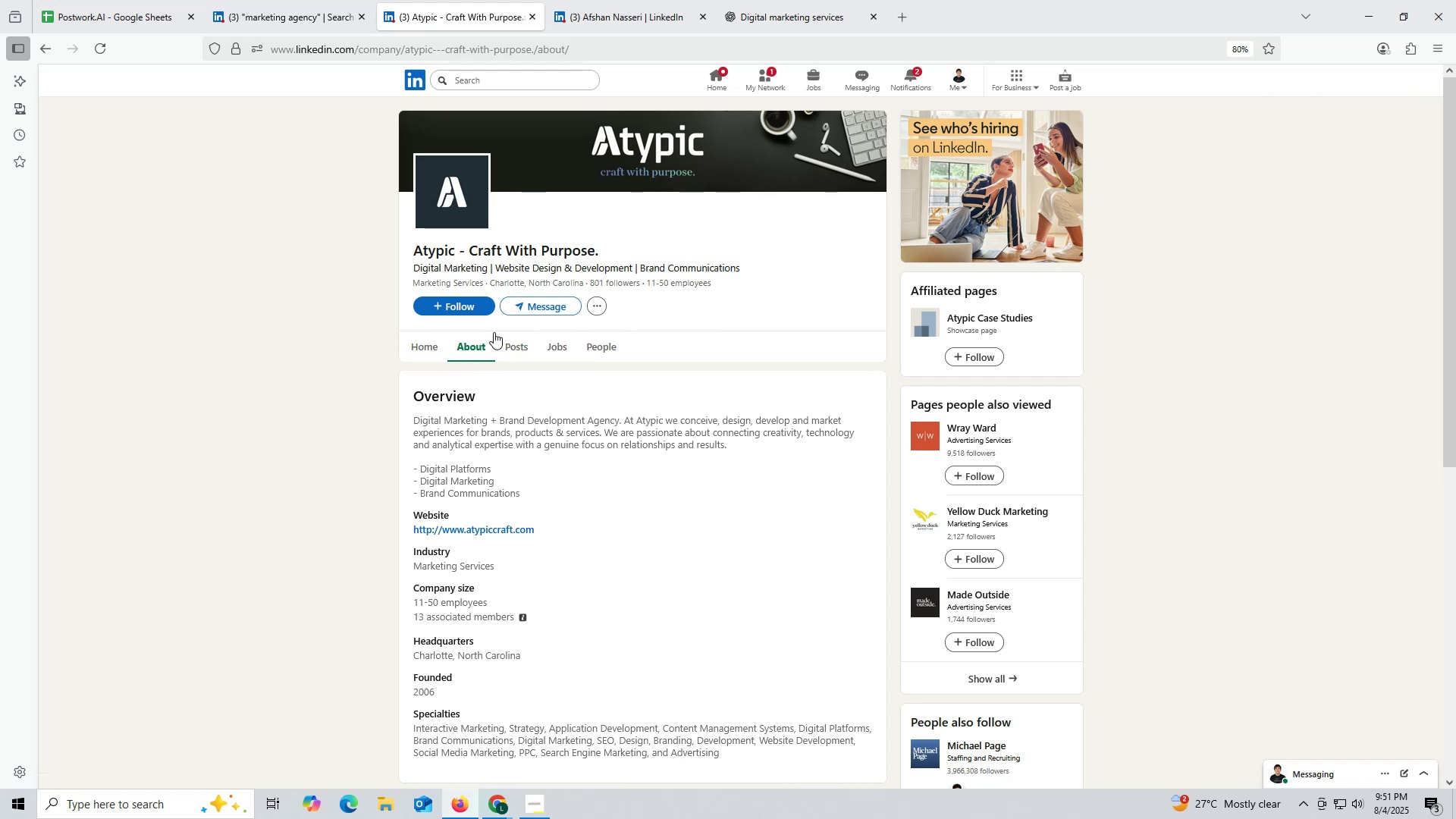 
wait(16.51)
 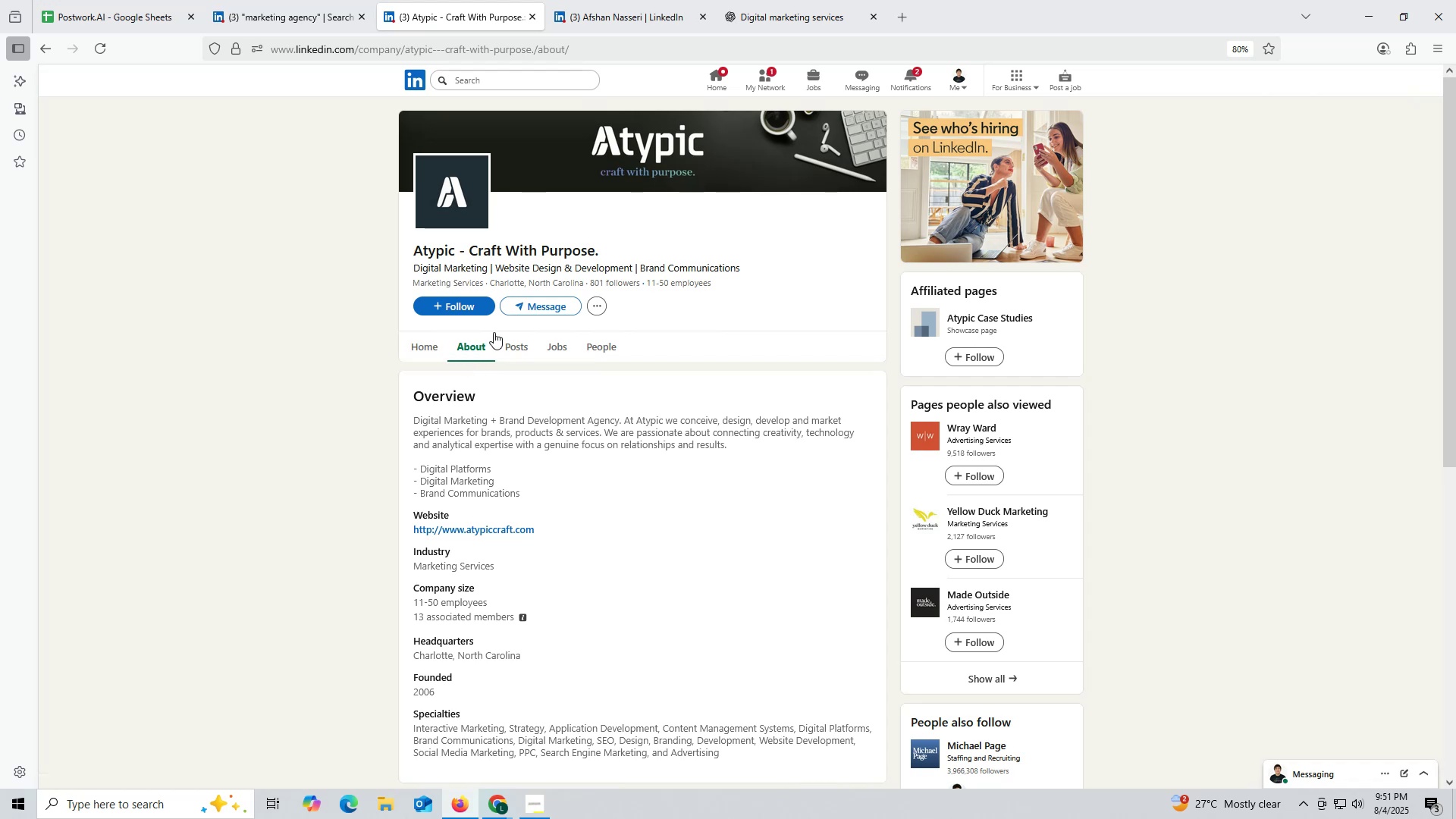 
left_click_drag(start_coordinate=[494, 545], to_coordinate=[484, 545])
 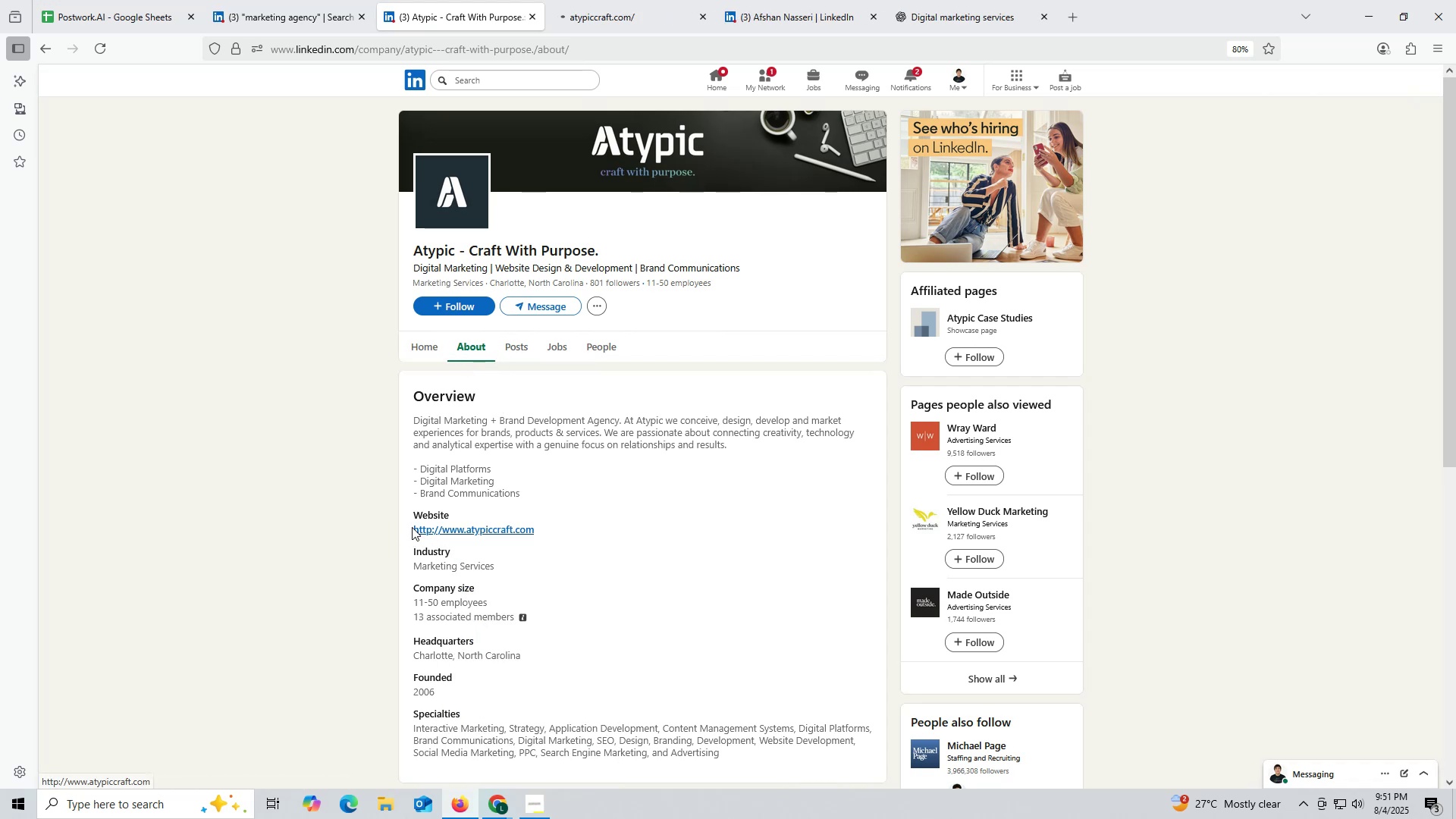 
left_click_drag(start_coordinate=[409, 526], to_coordinate=[561, 528])
 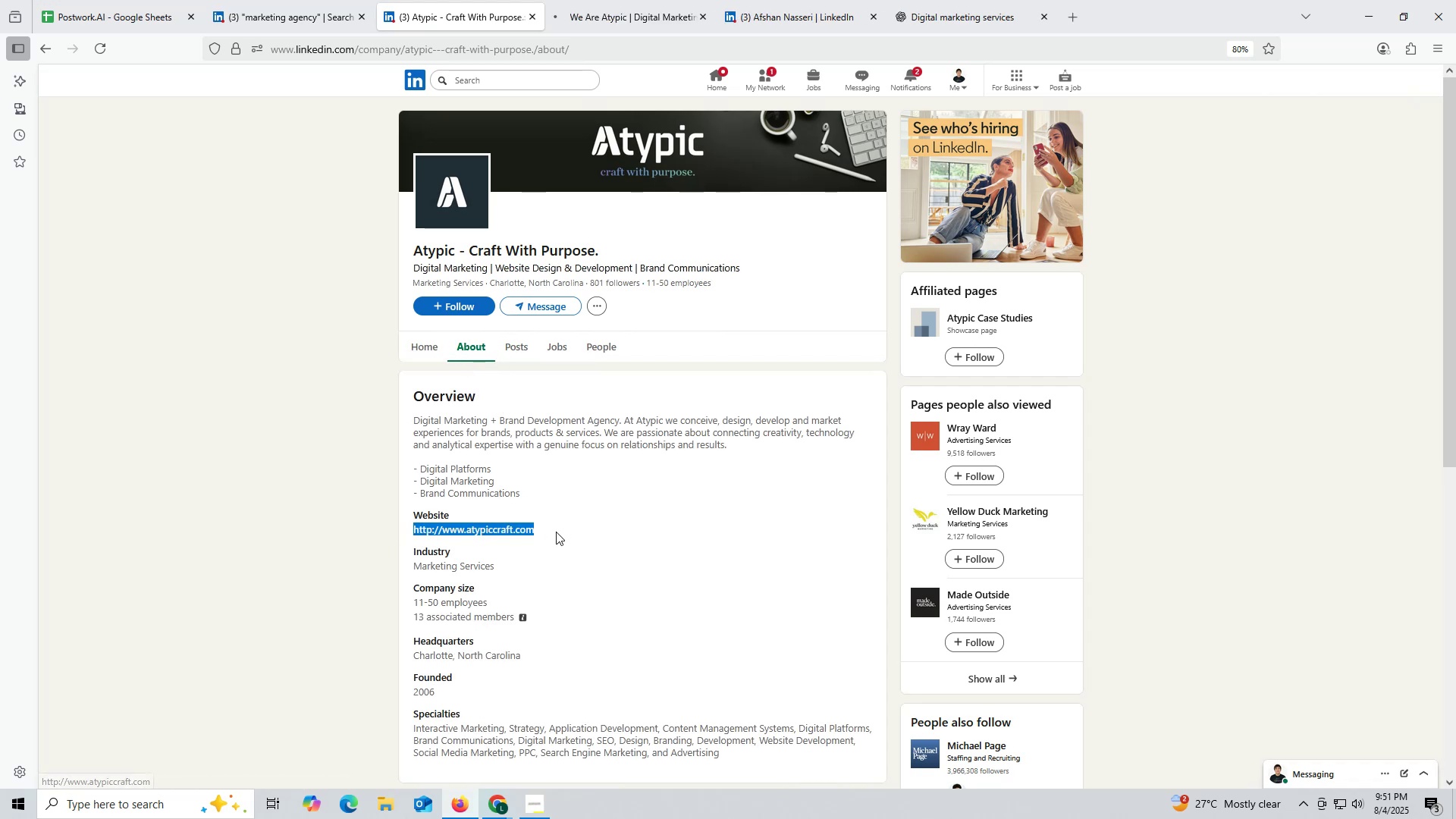 
key(Control+ControlLeft)
 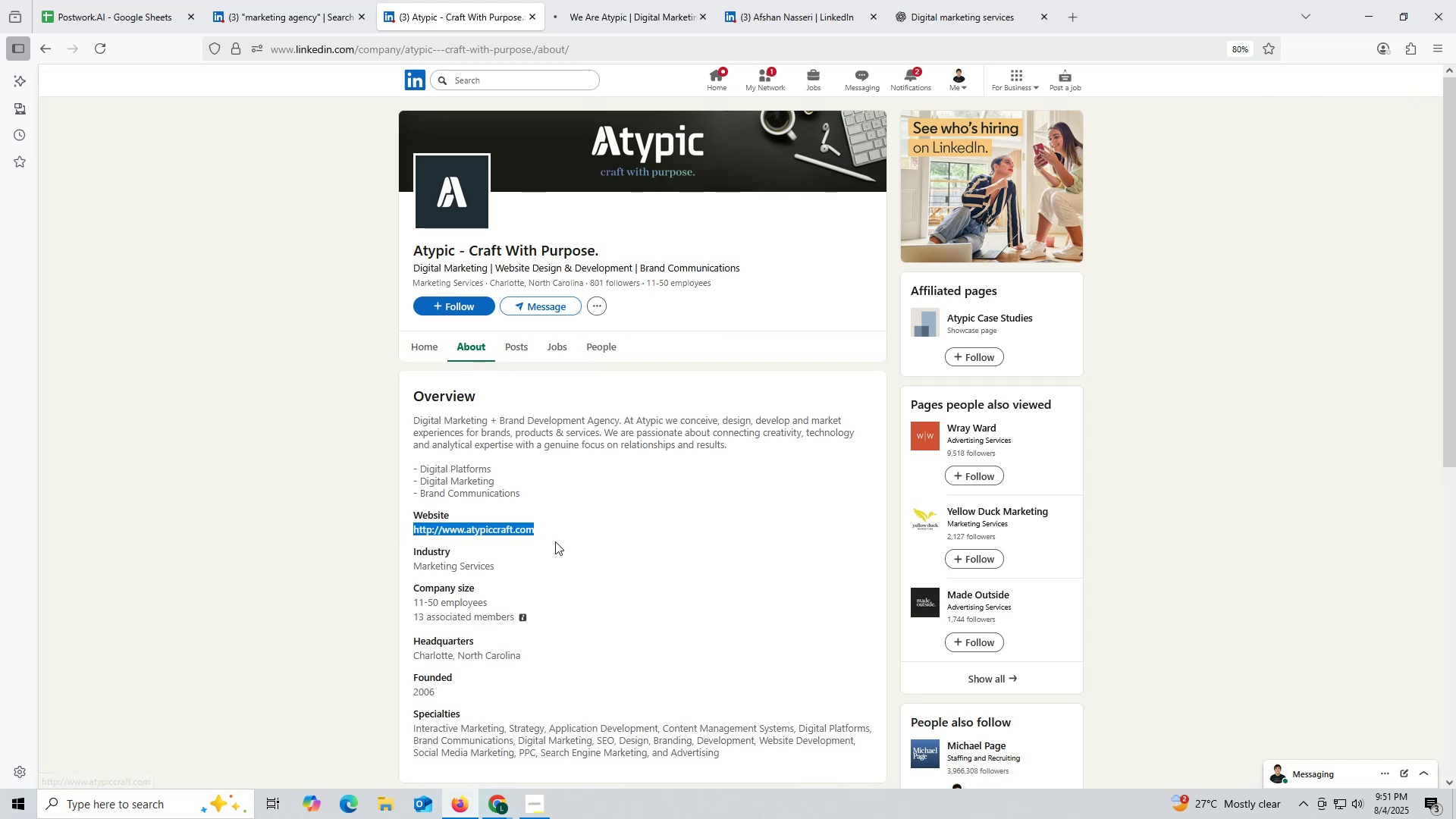 
key(Control+C)
 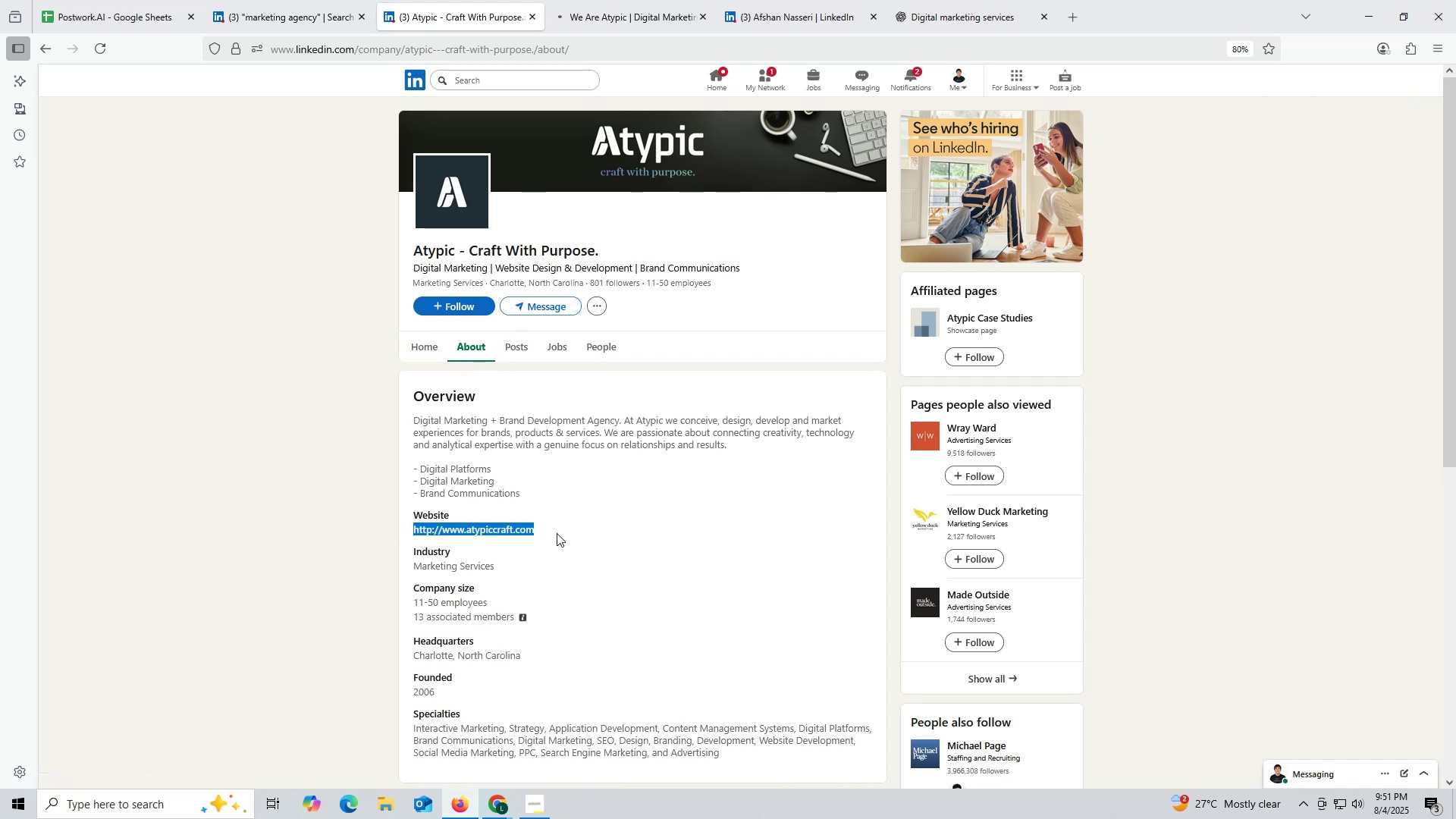 
key(Control+ControlLeft)
 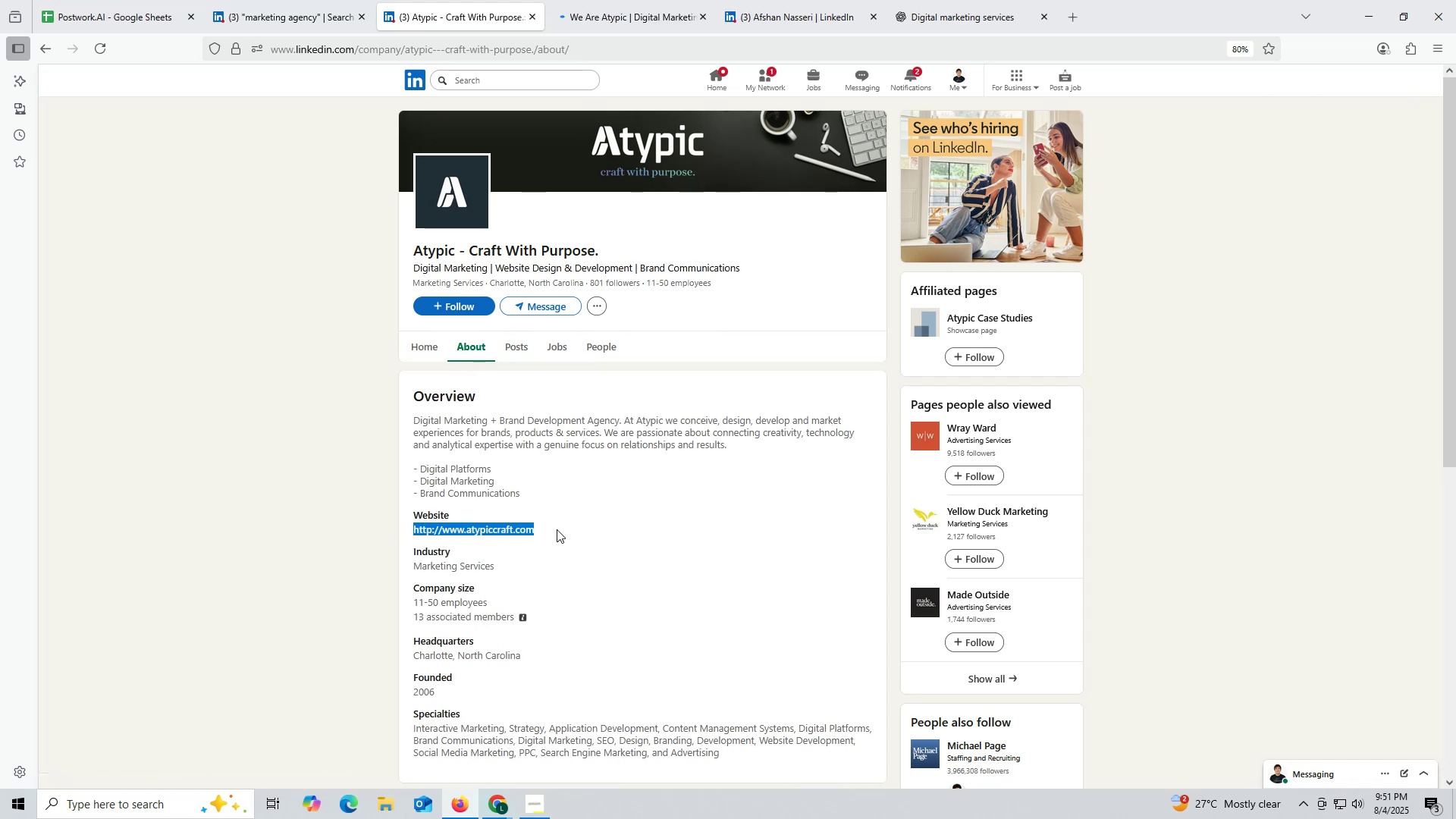 
key(Control+C)
 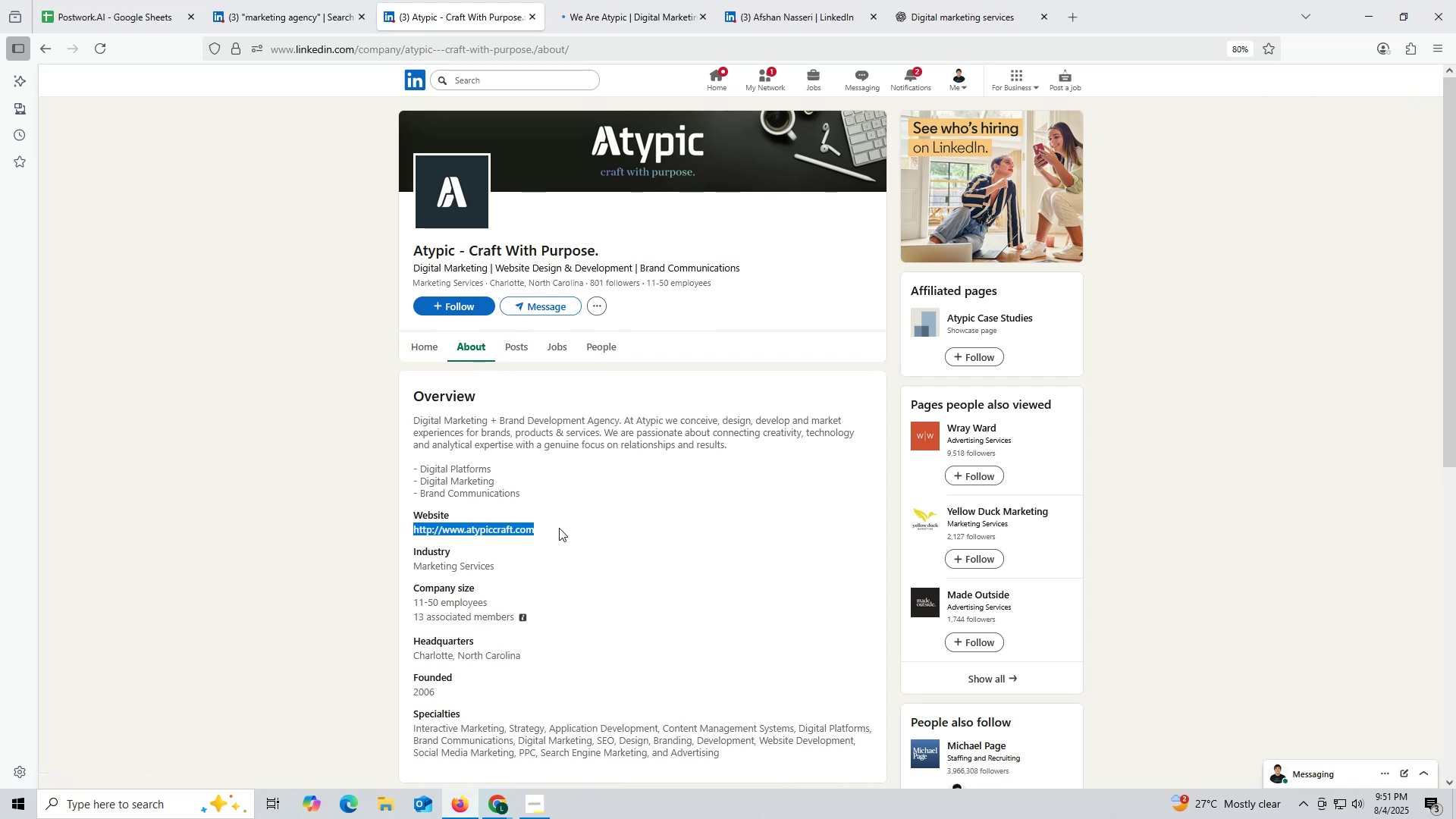 
key(Control+ControlLeft)
 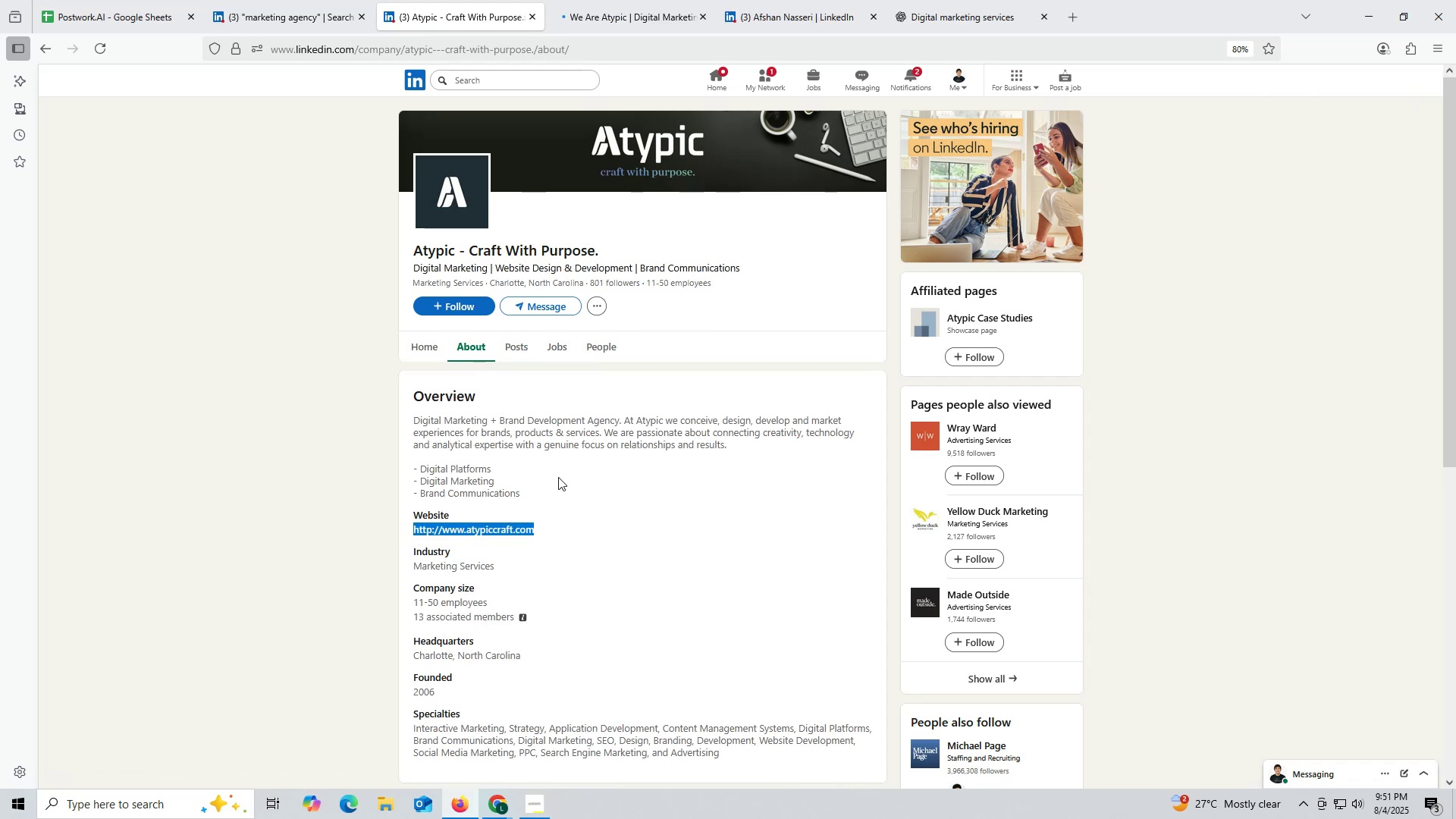 
key(Control+C)
 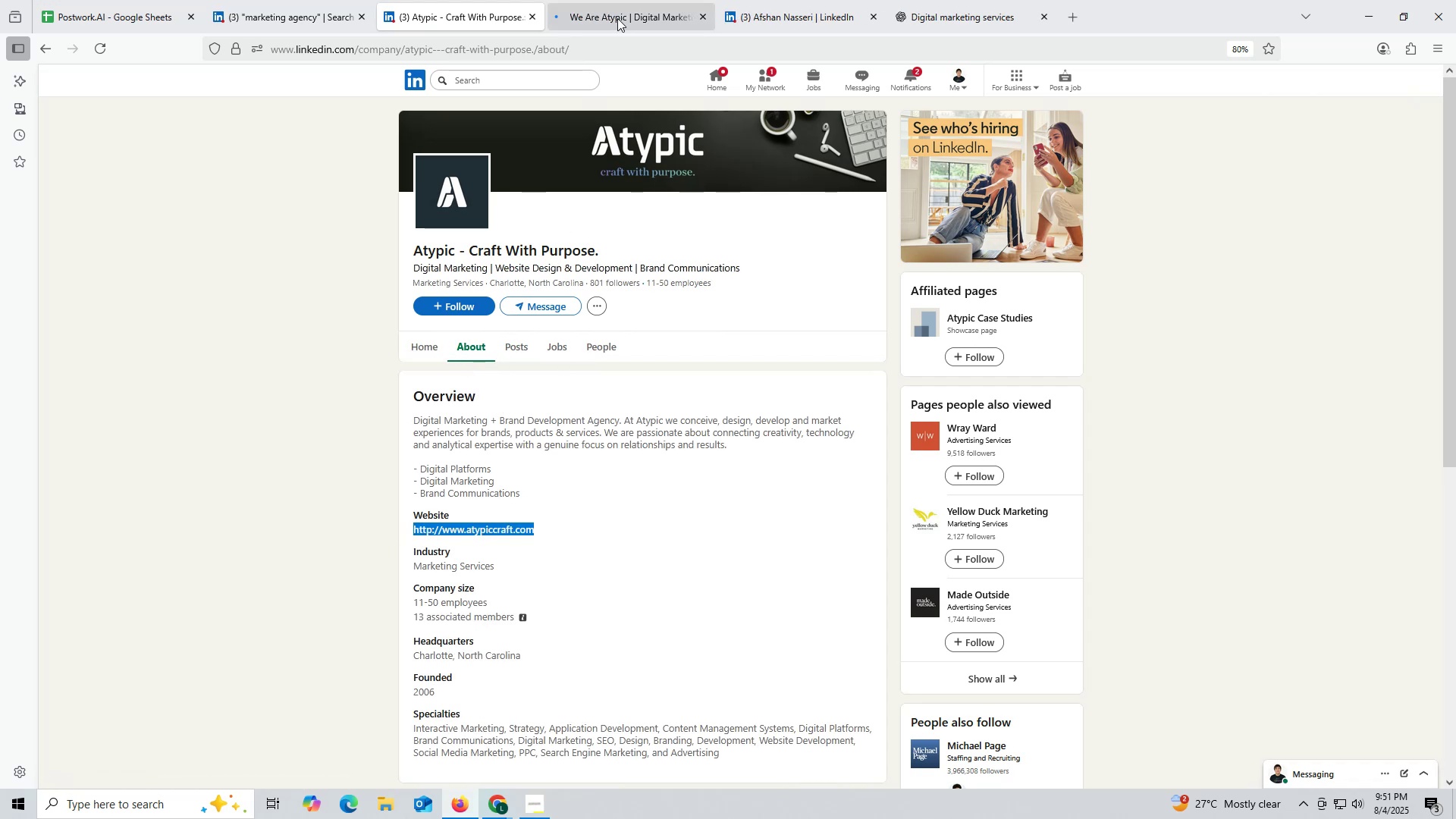 
left_click([617, 18])
 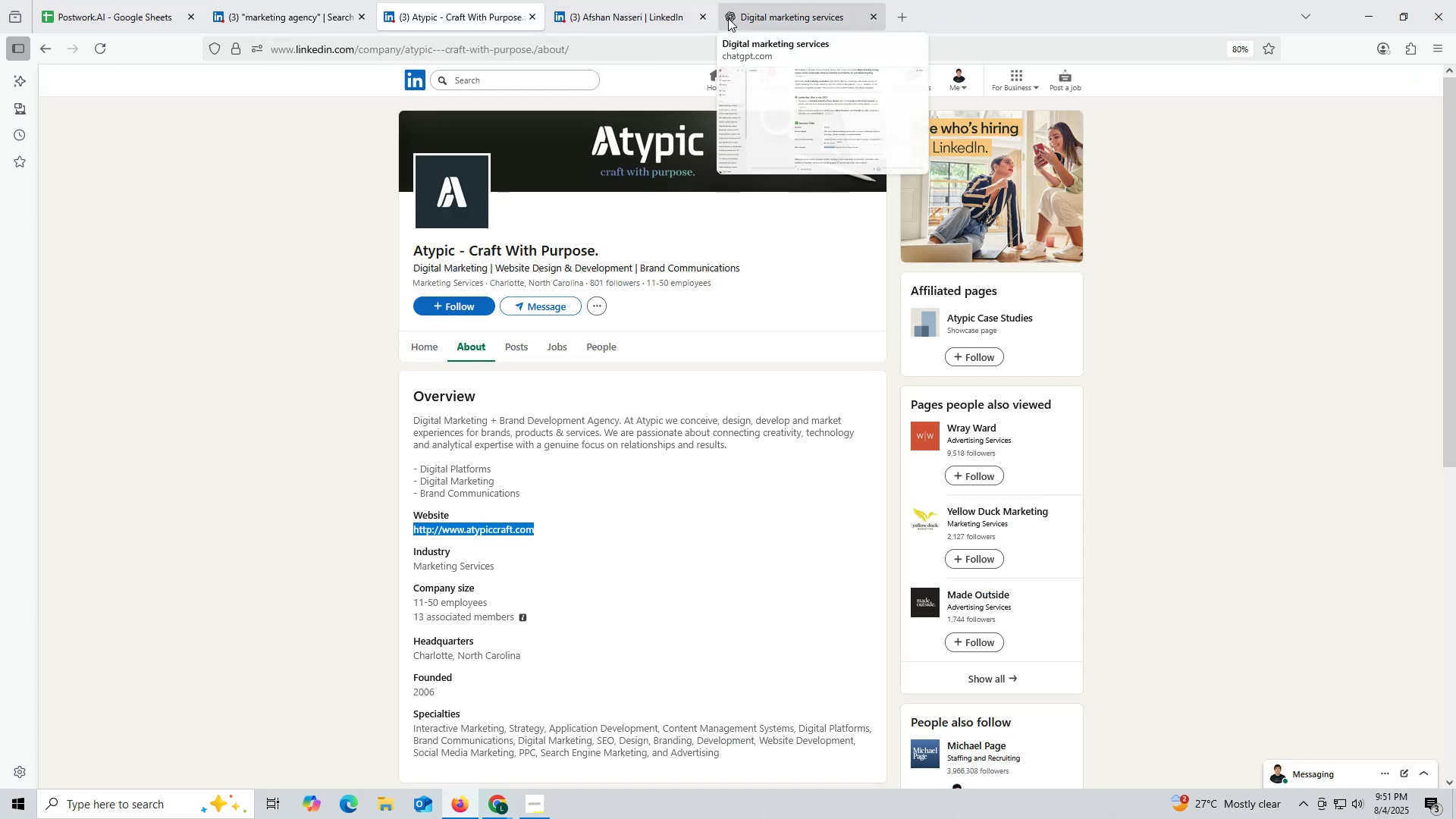 
left_click([745, 10])
 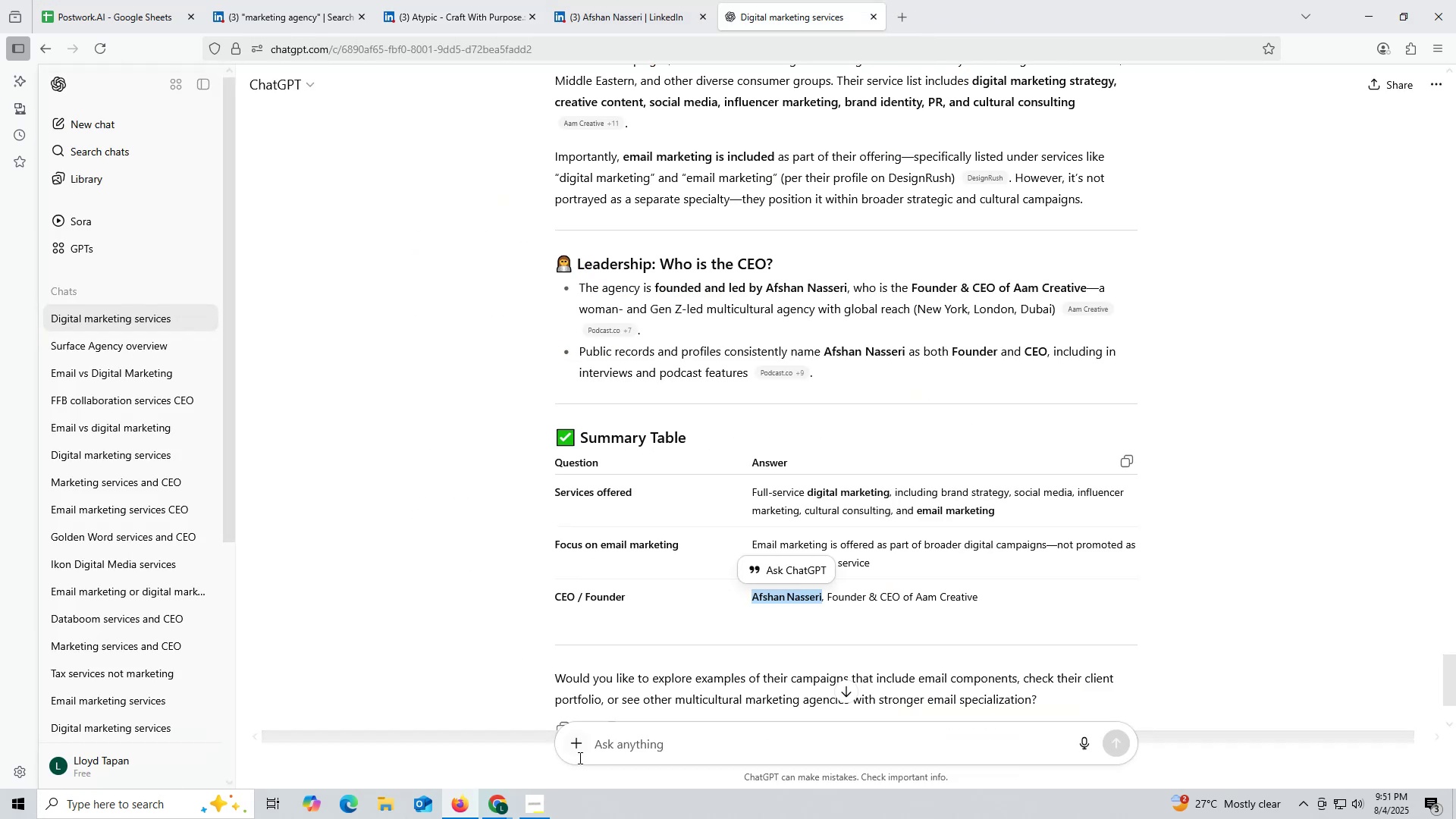 
key(Control+ControlLeft)
 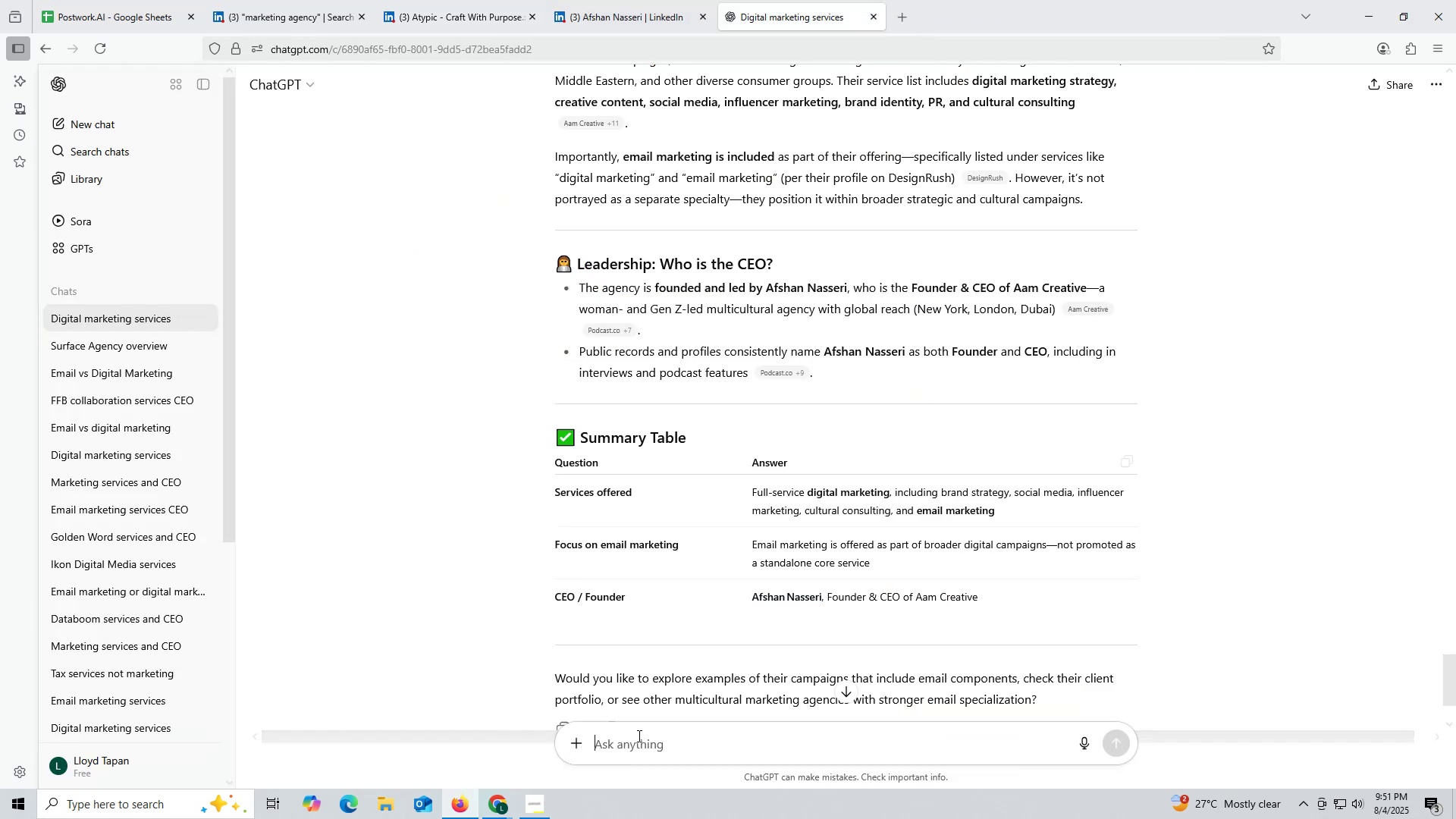 
left_click([638, 736])
 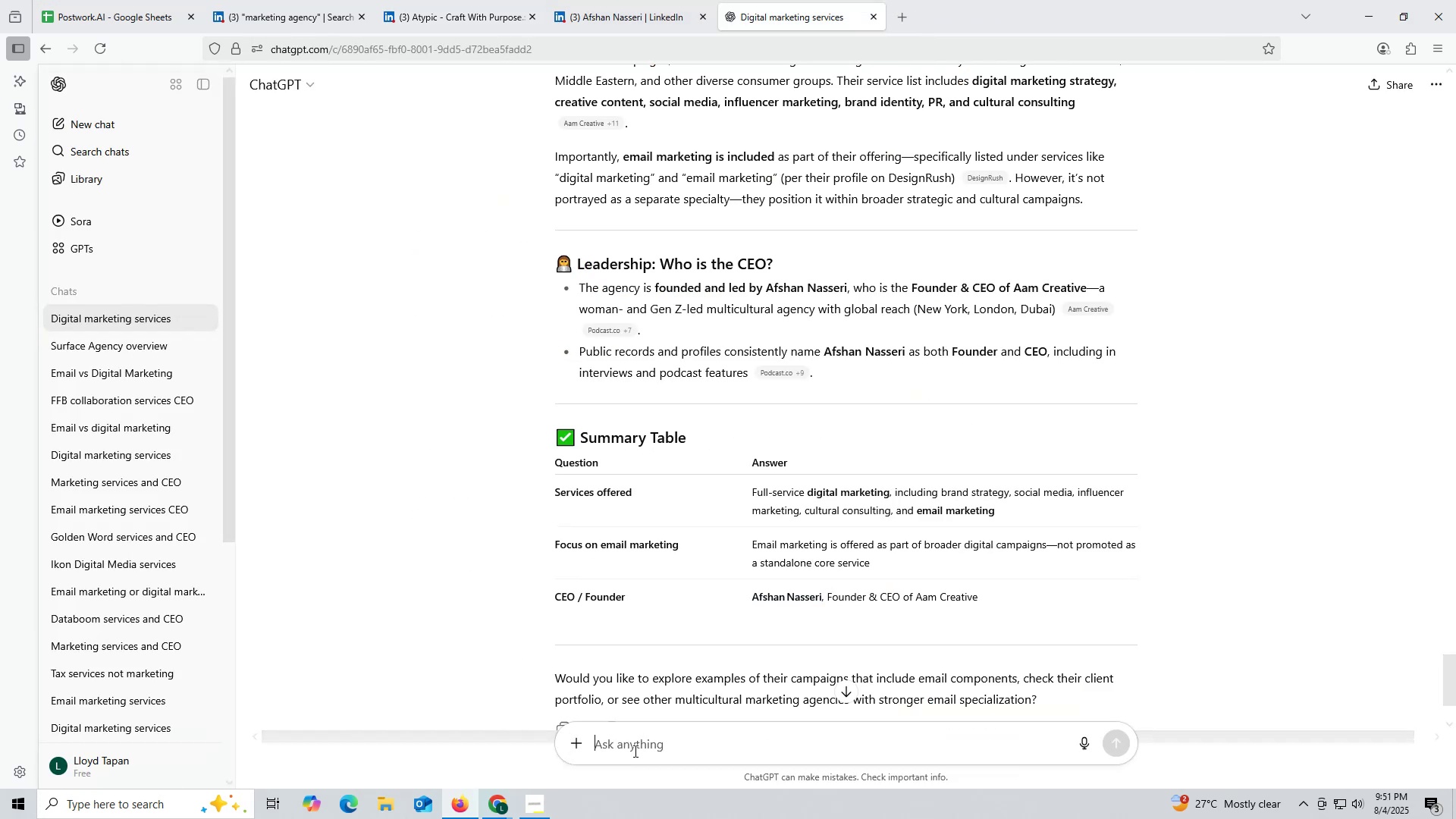 
key(Control+V)
 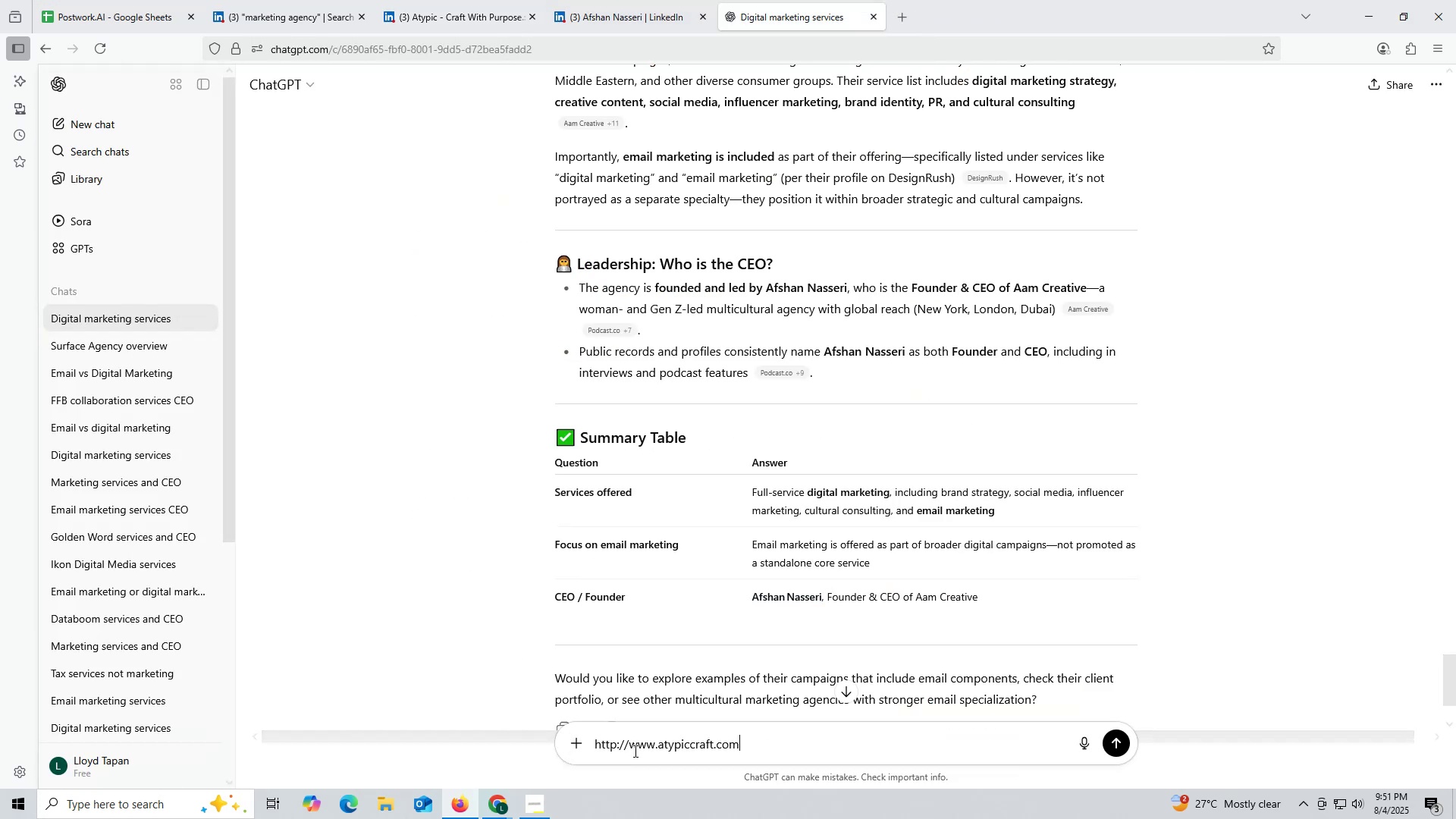 
key(Space)
 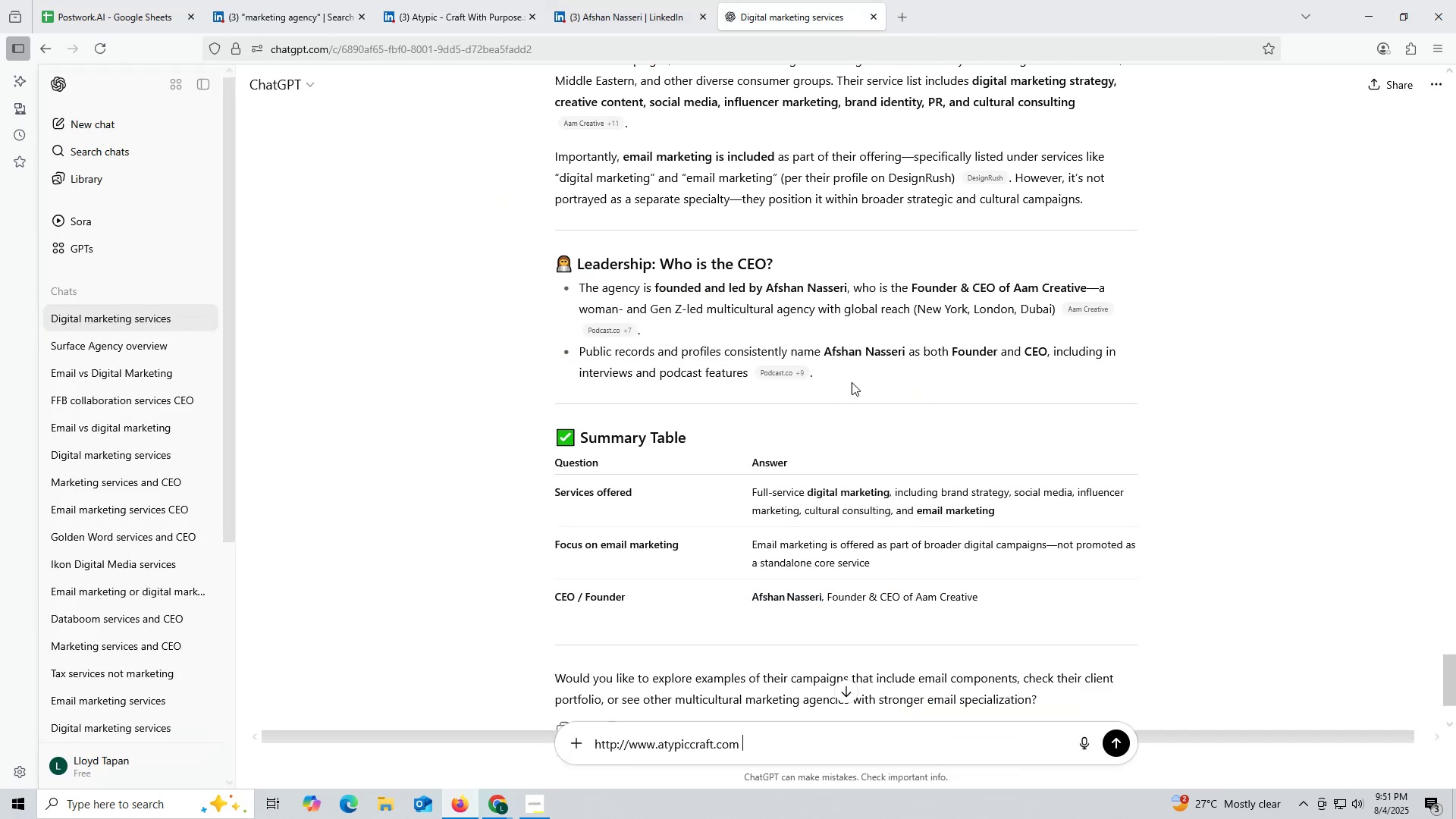 
scroll: coordinate [930, 203], scroll_direction: up, amount: 4.0
 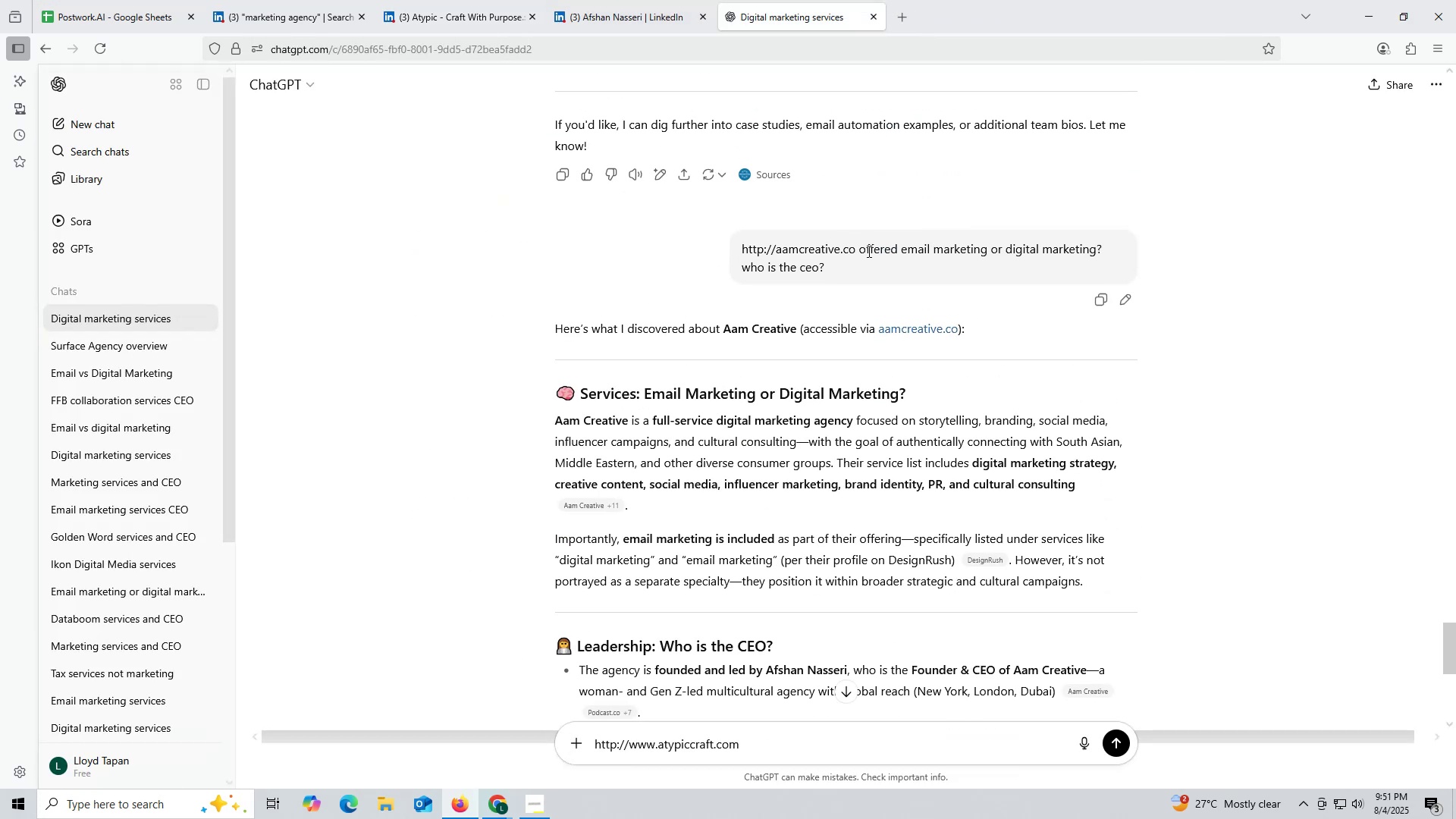 
left_click_drag(start_coordinate=[860, 247], to_coordinate=[887, 264])
 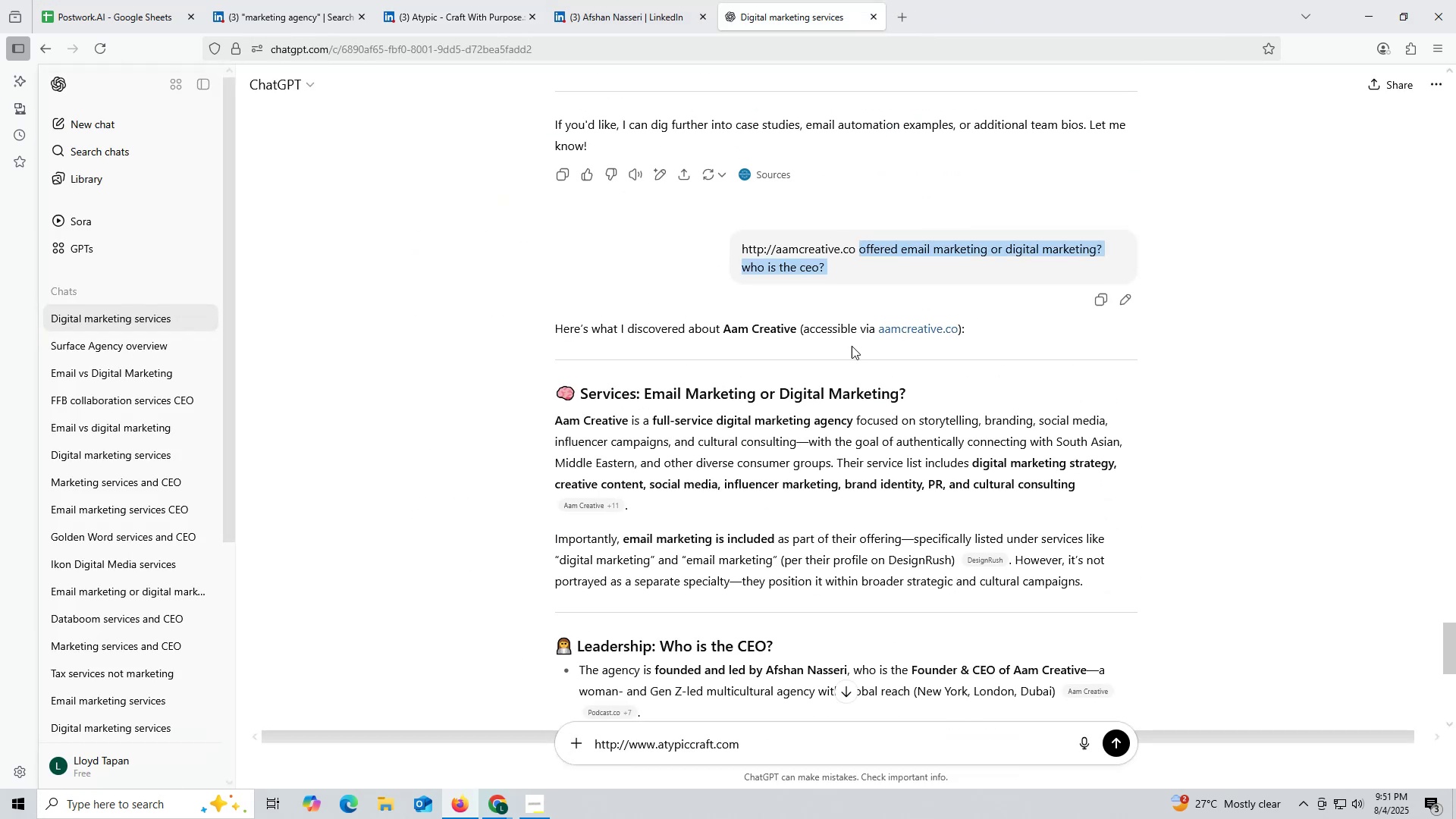 
key(Control+ControlLeft)
 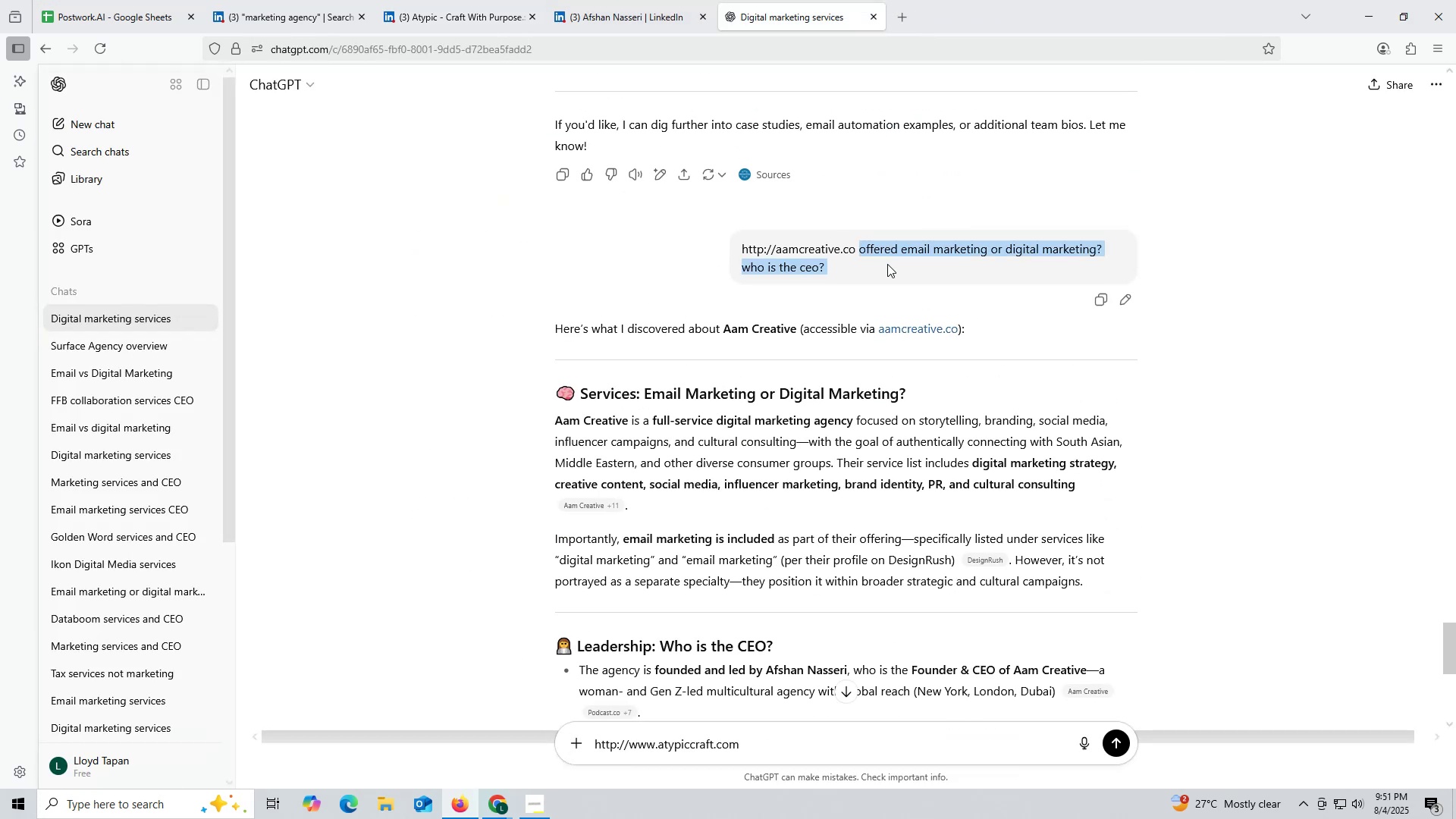 
key(Control+C)
 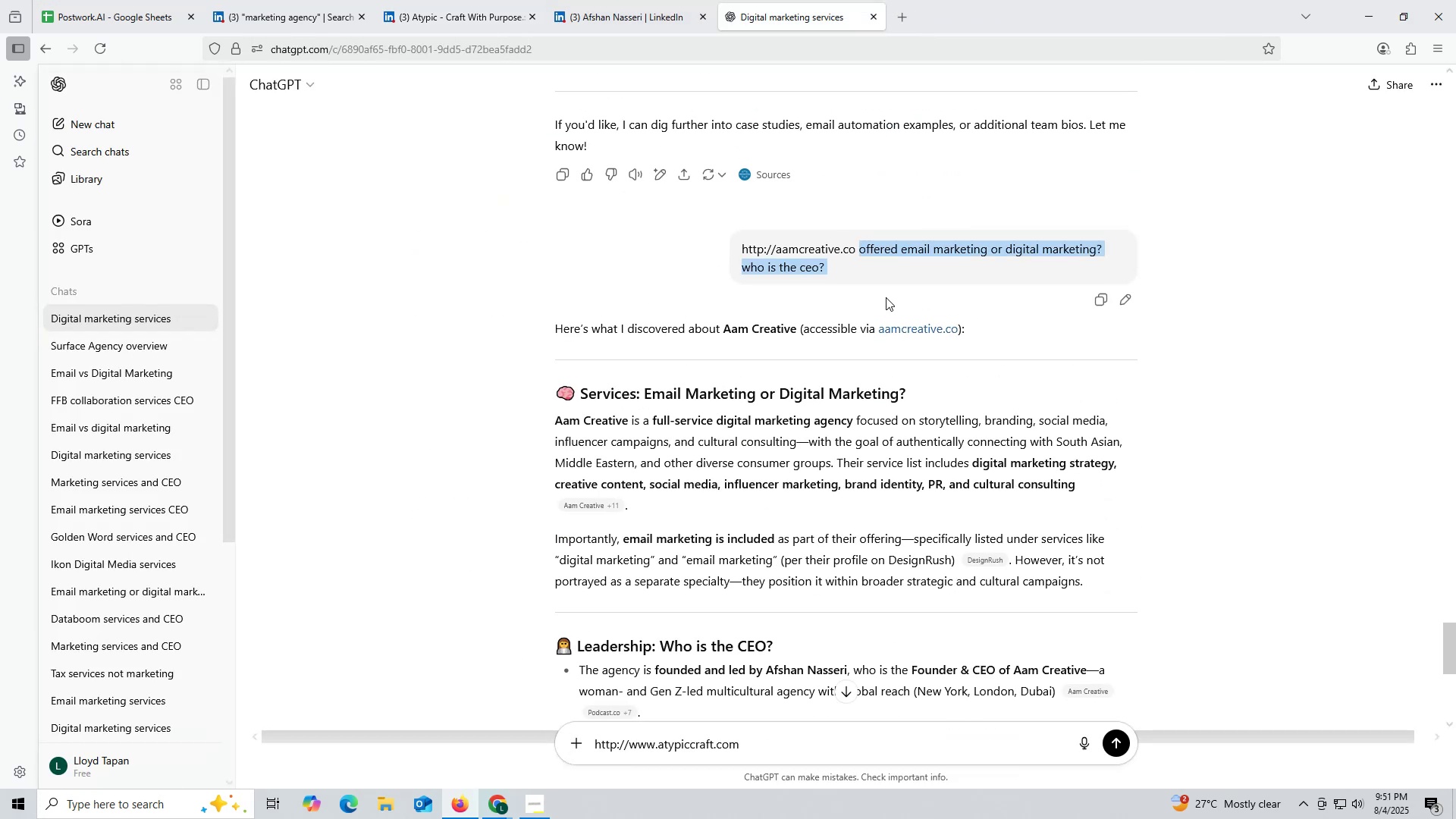 
key(Control+ControlLeft)
 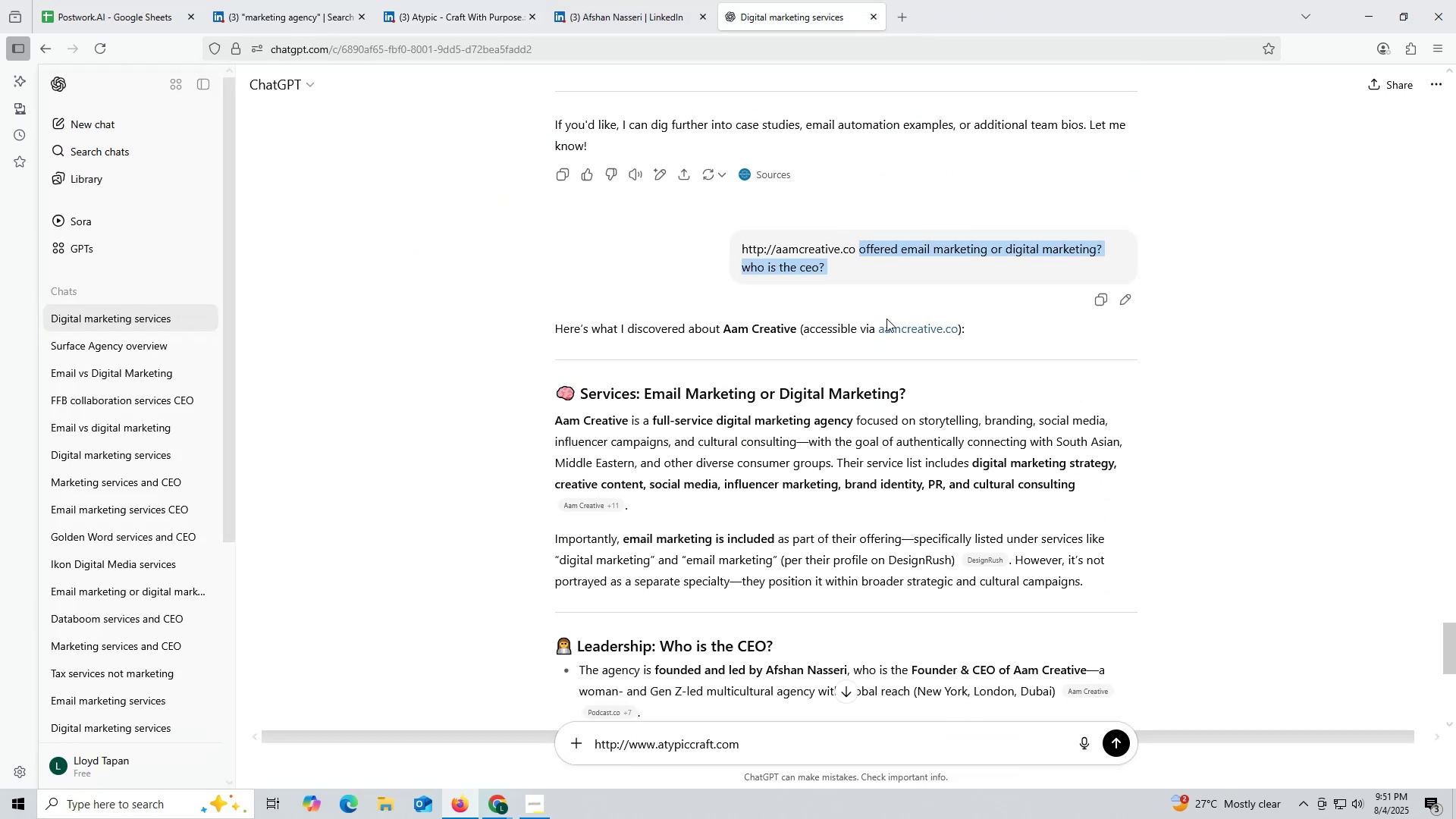 
key(Control+C)
 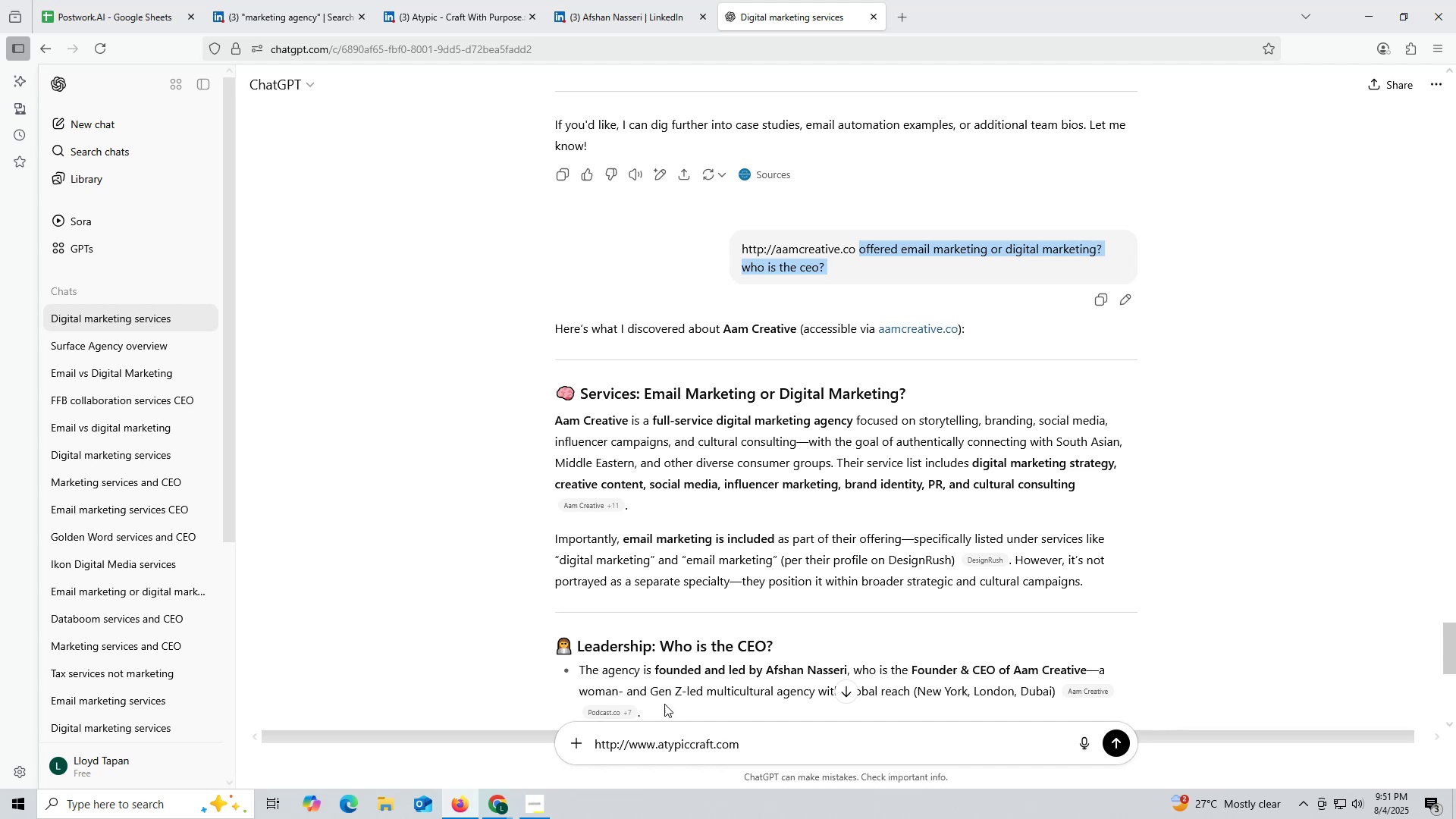 
key(Control+ControlLeft)
 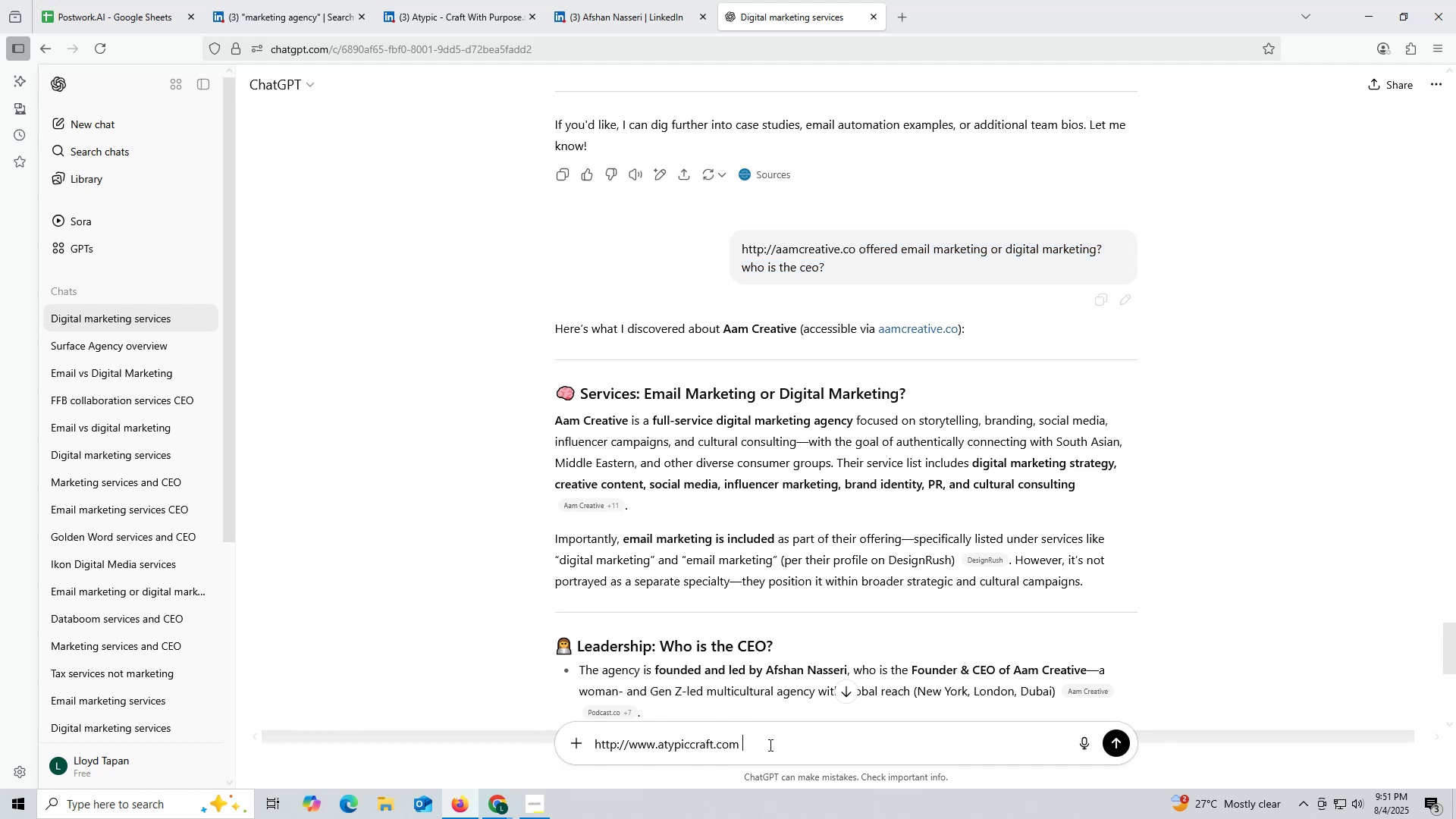 
key(Control+V)
 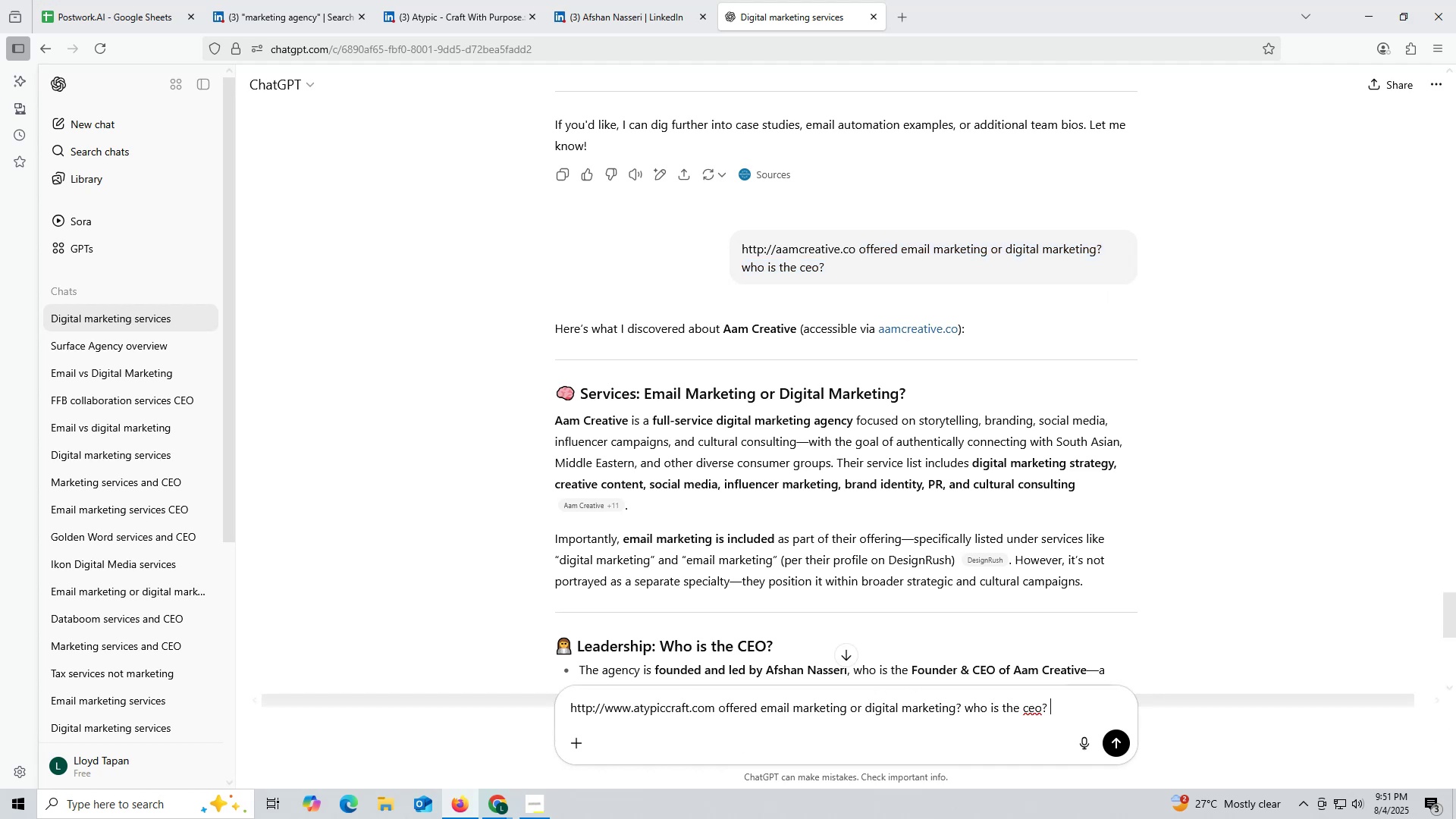 
key(Enter)
 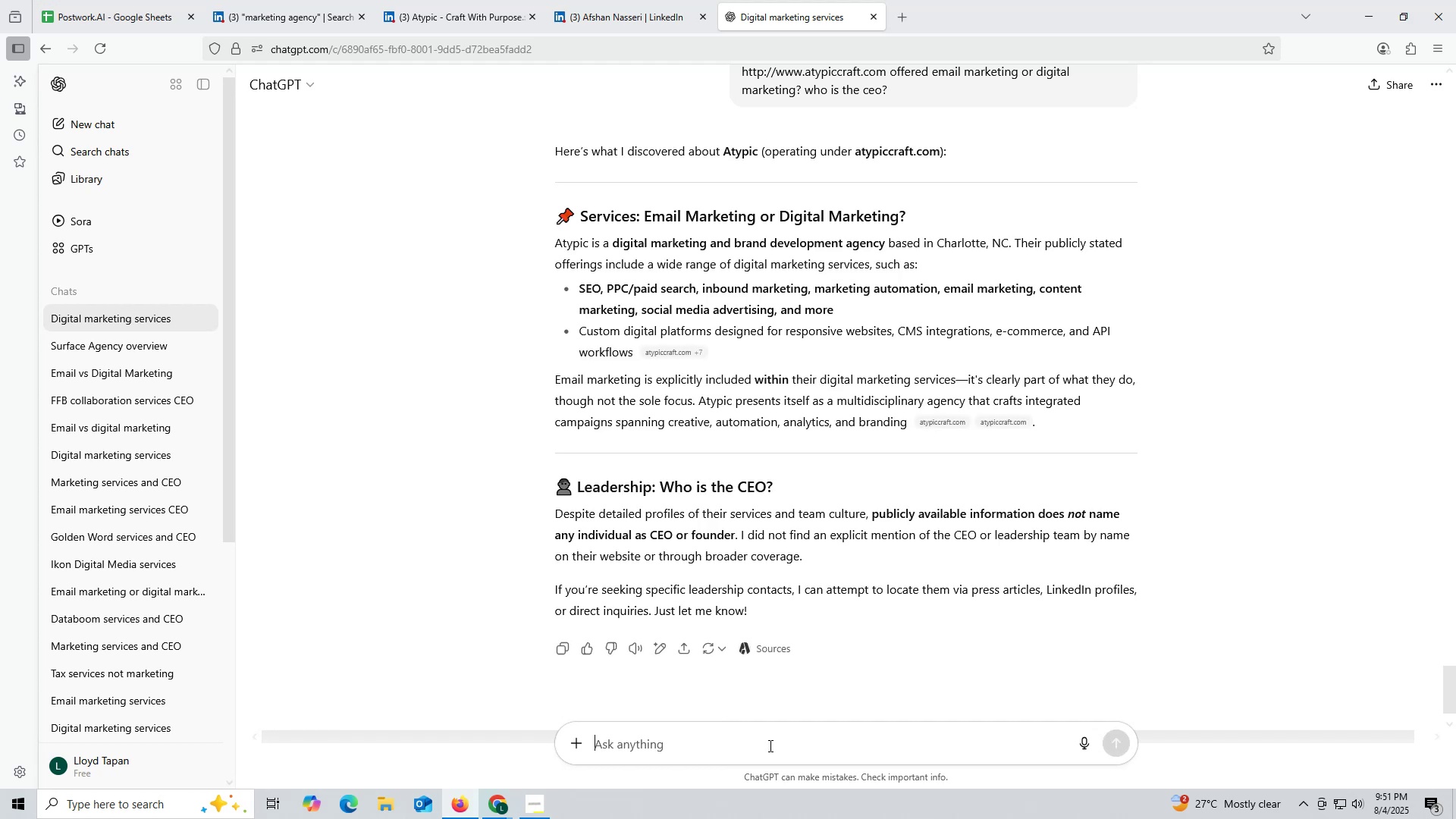 
wait(22.27)
 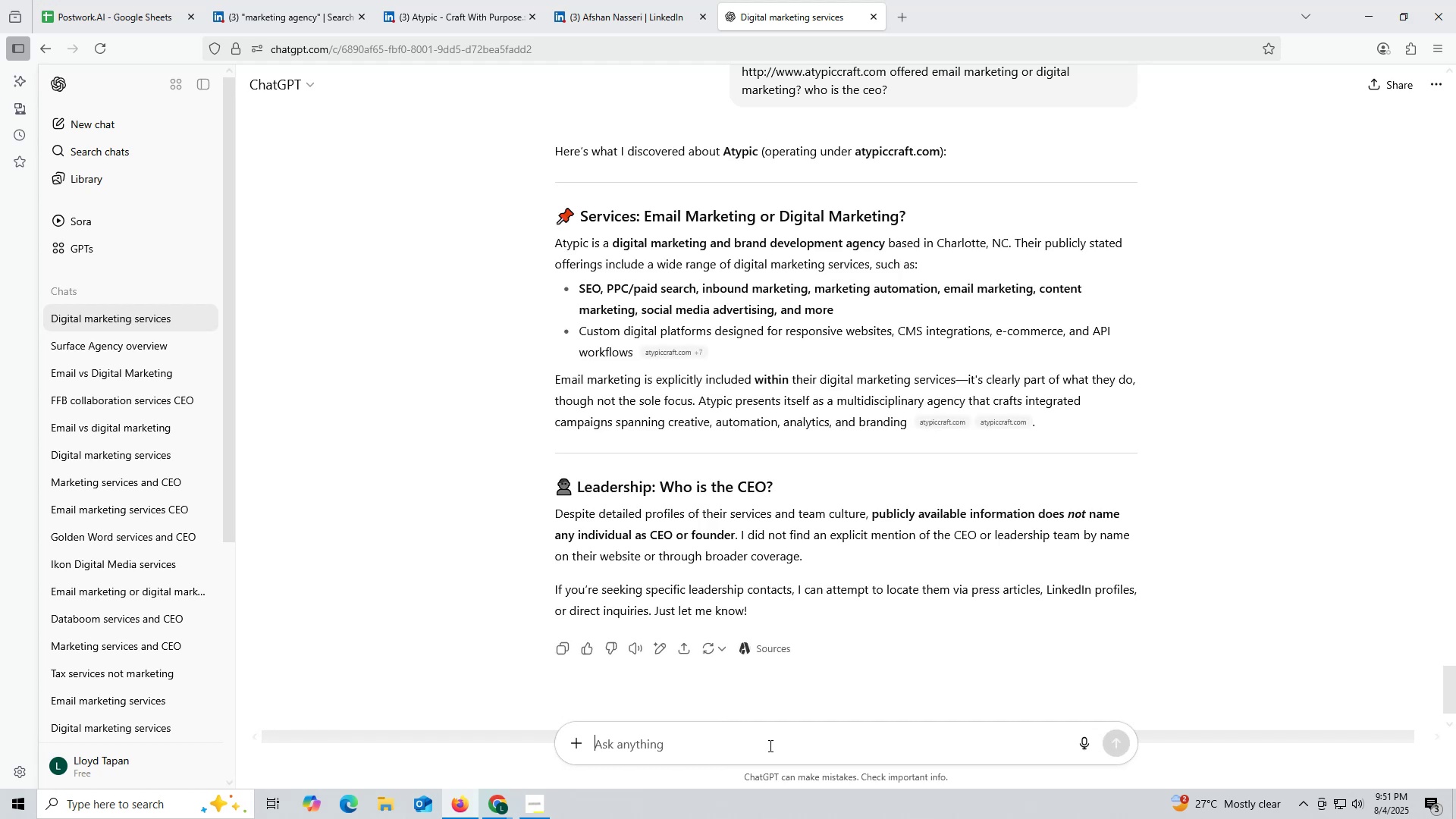 
scroll: coordinate [789, 475], scroll_direction: down, amount: 3.0
 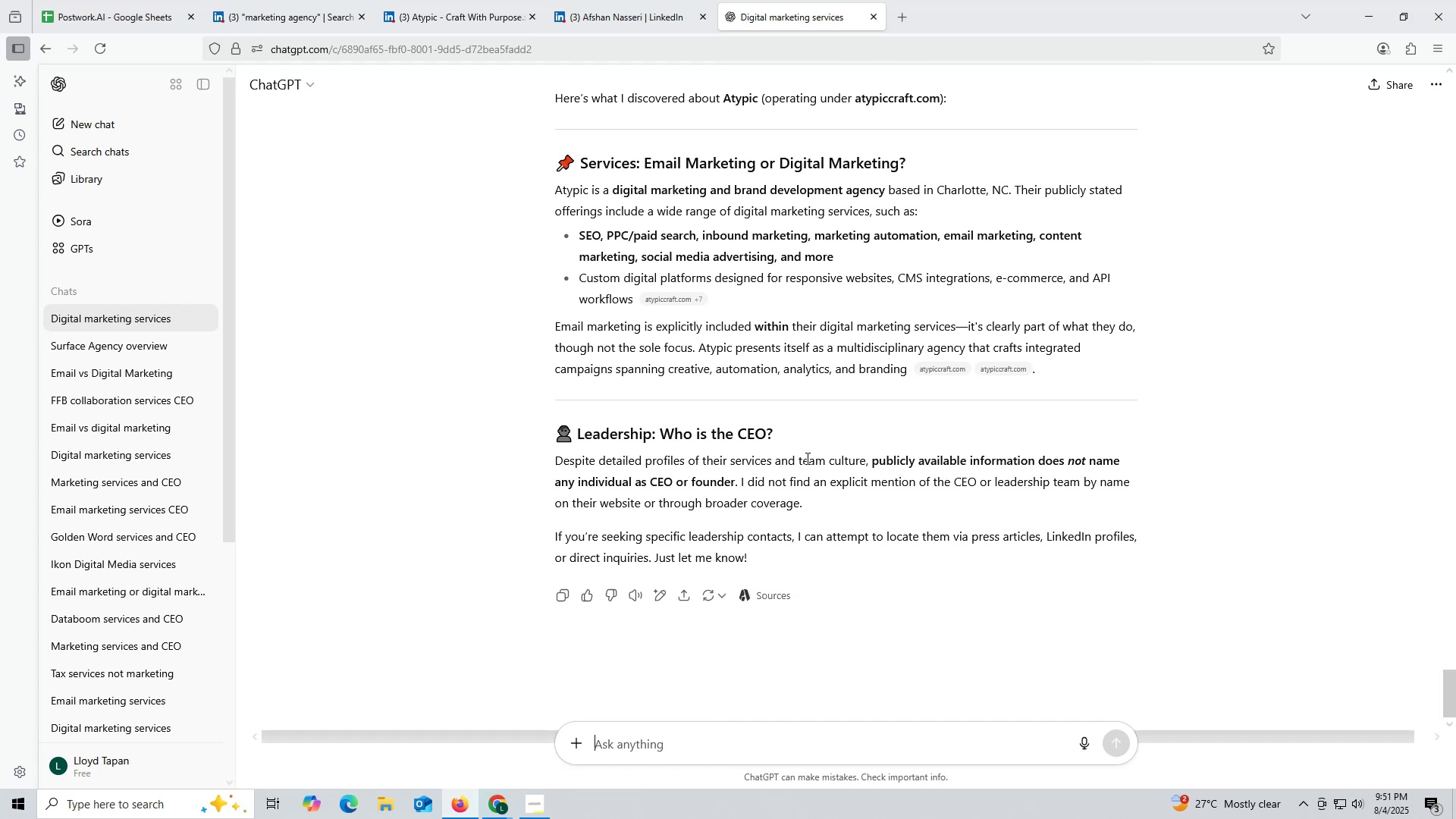 
scroll: coordinate [806, 458], scroll_direction: up, amount: 1.0
 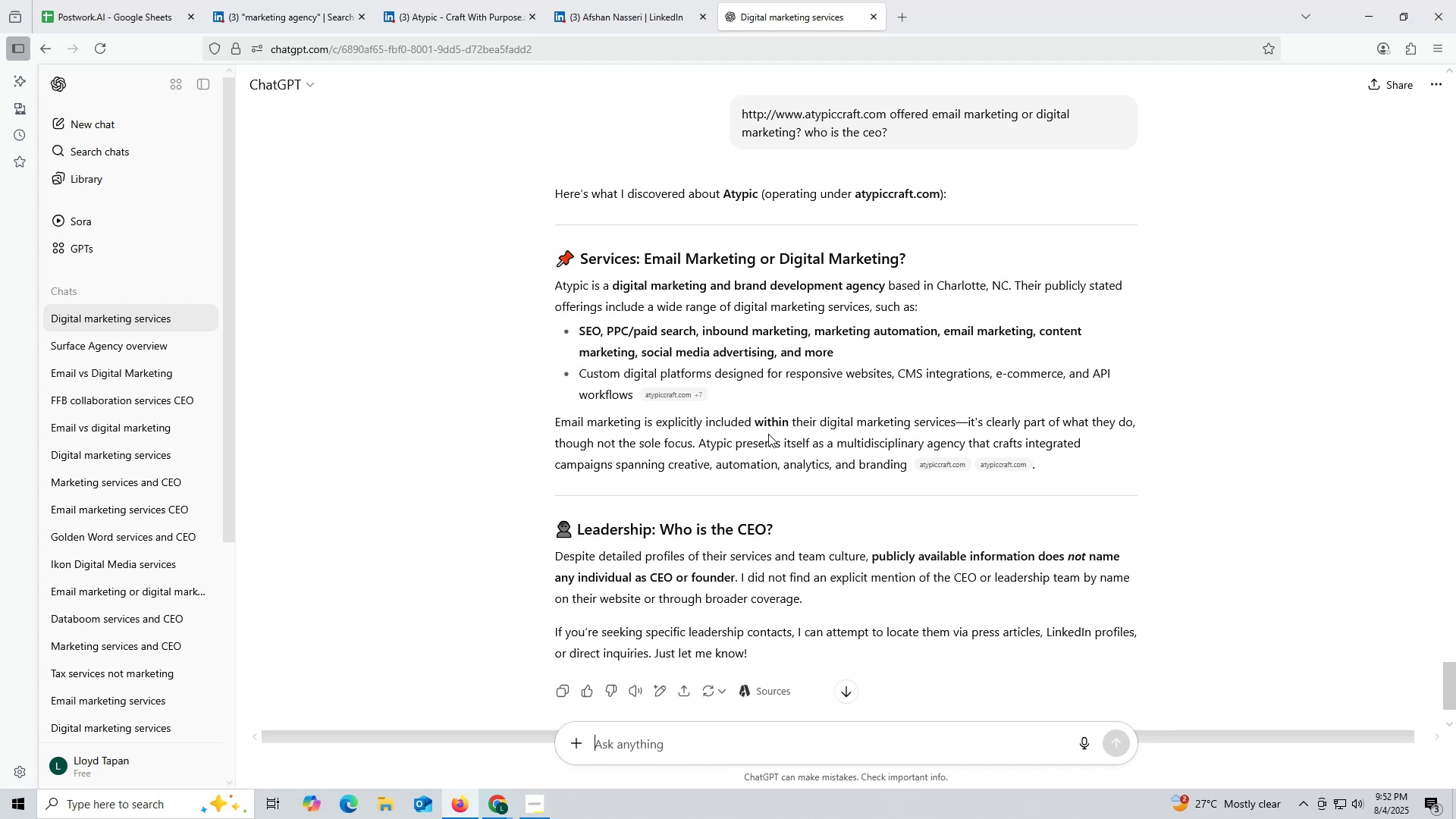 
wait(20.46)
 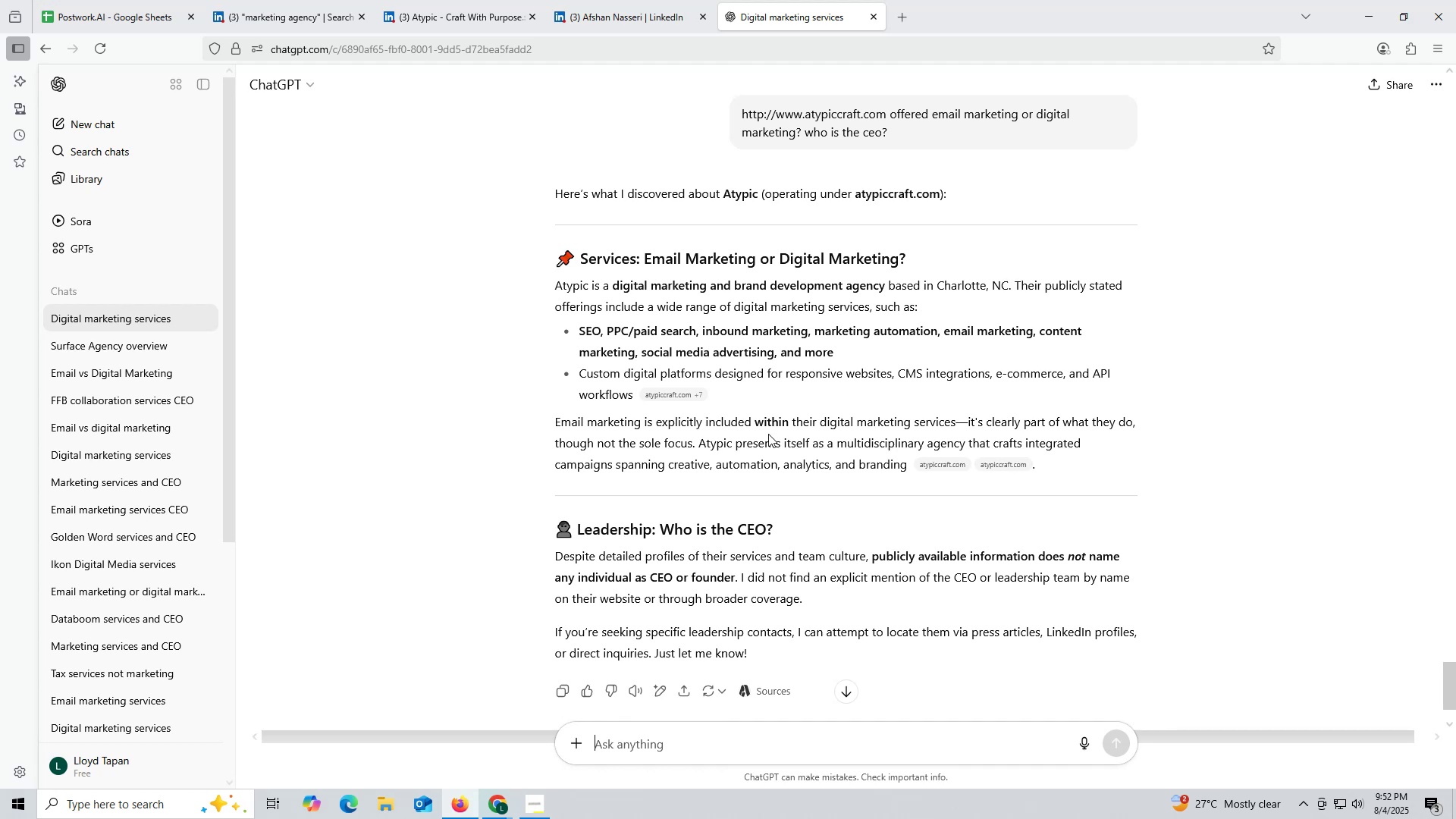 
left_click([459, 20])
 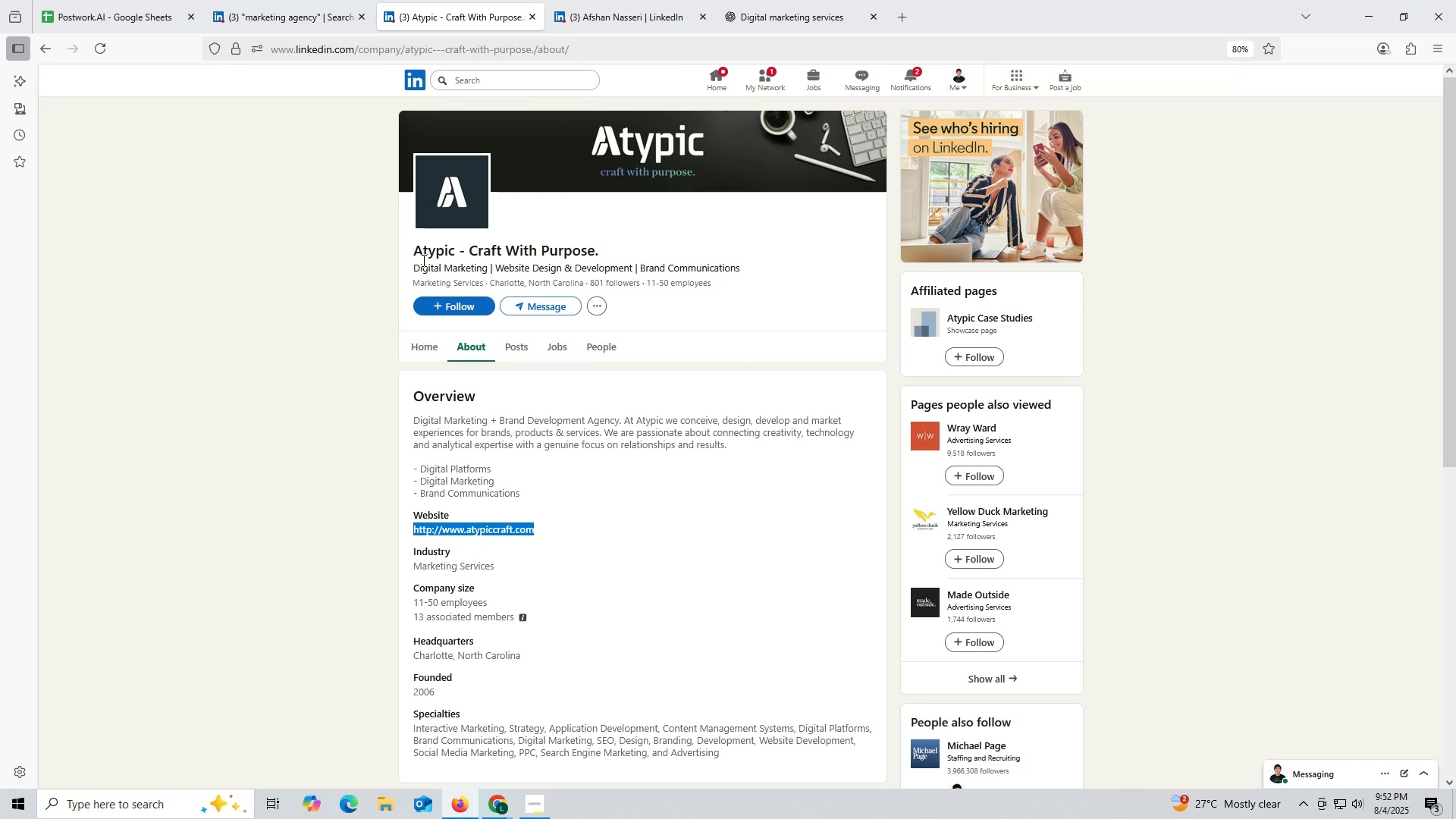 
left_click_drag(start_coordinate=[410, 253], to_coordinate=[610, 250])
 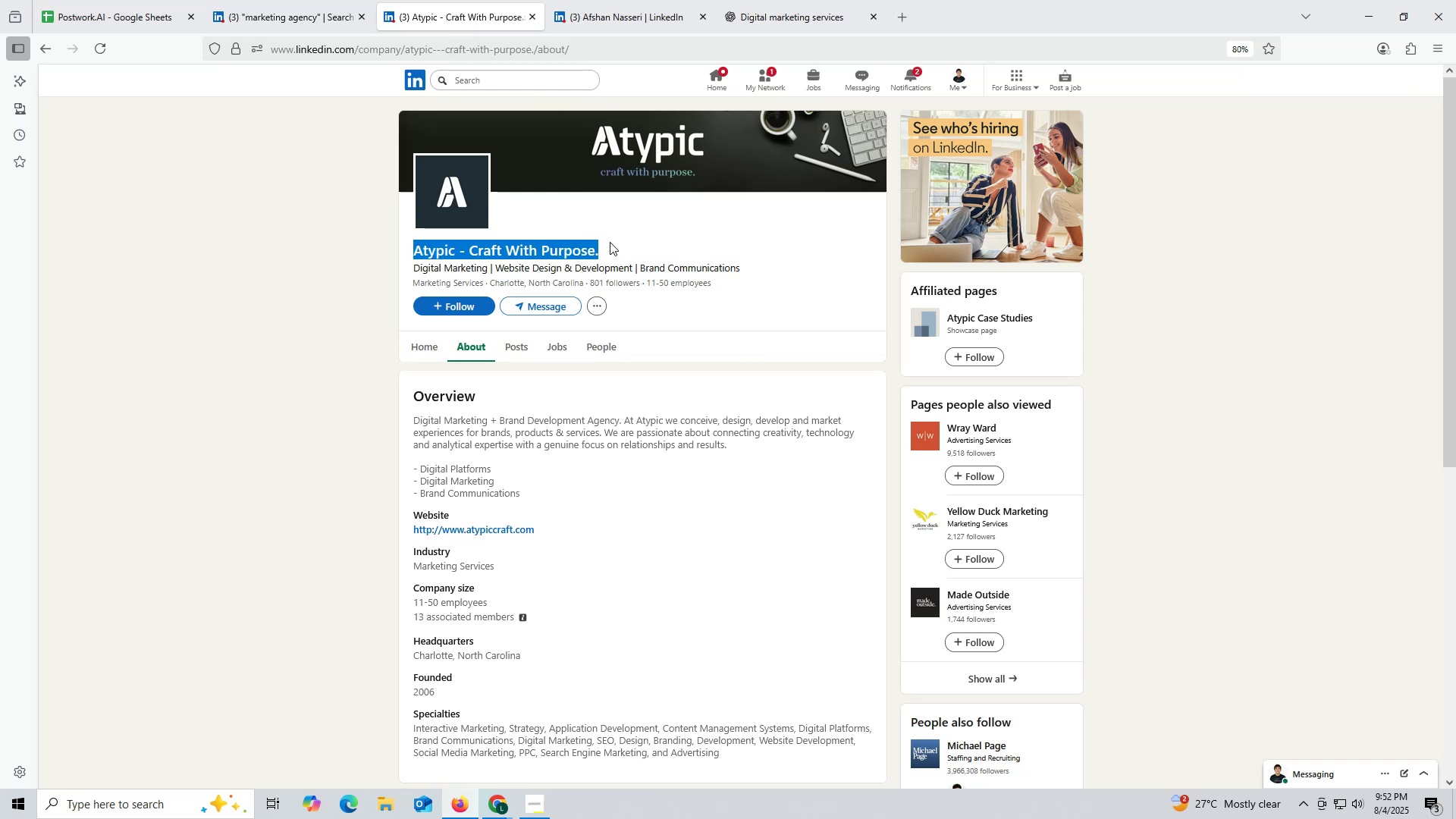 
key(Control+ControlLeft)
 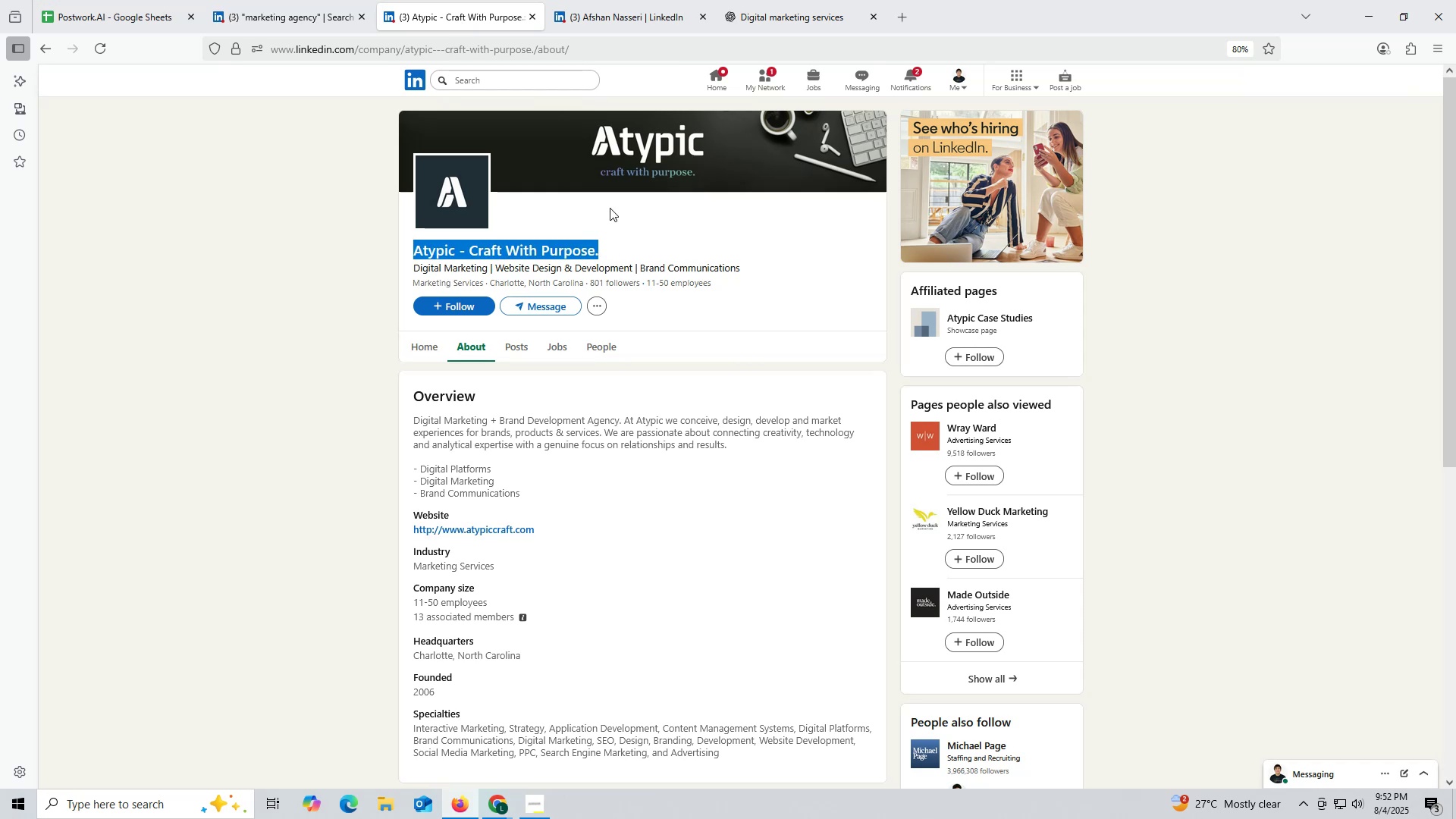 
key(Control+C)
 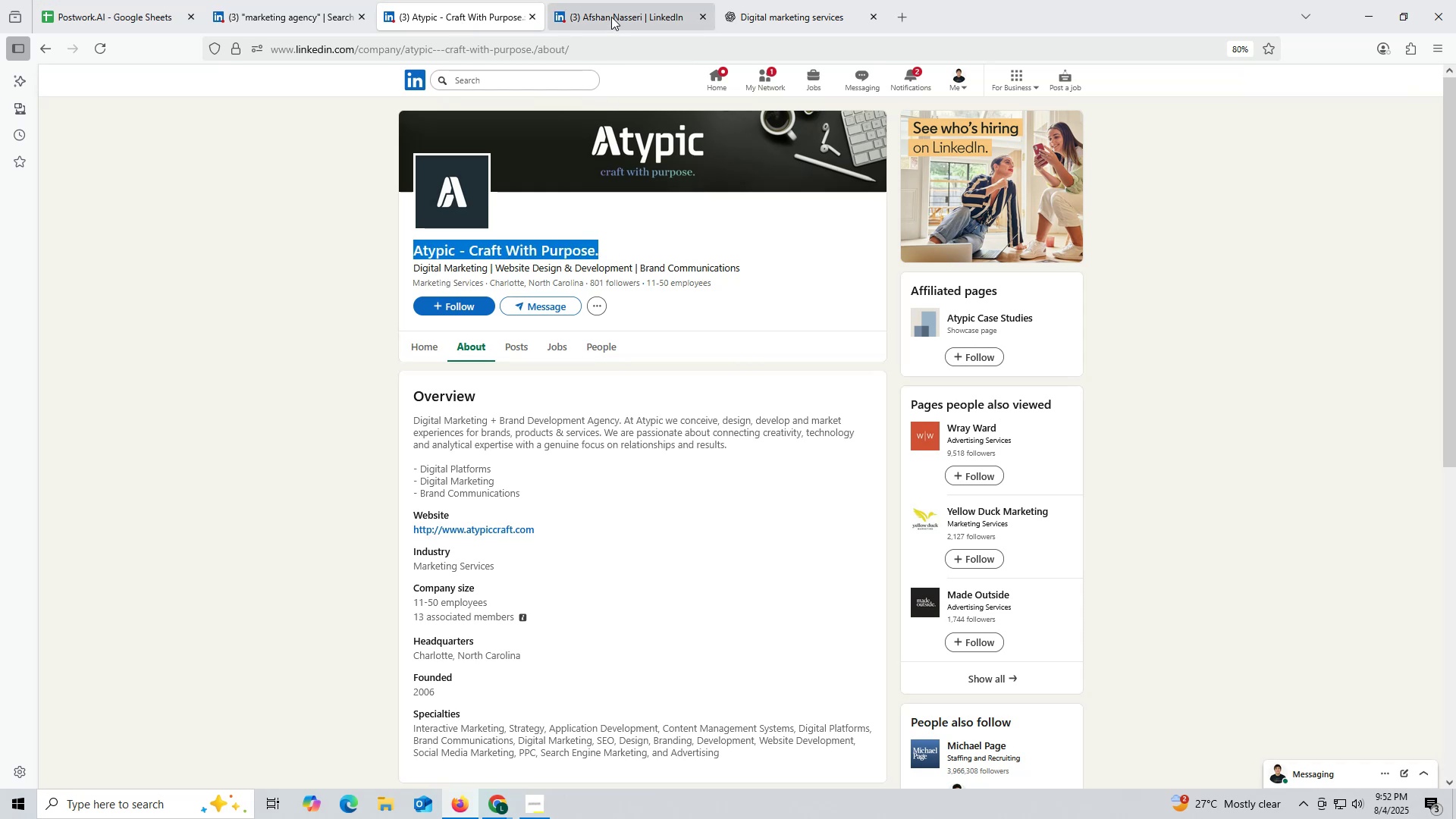 
left_click([611, 17])
 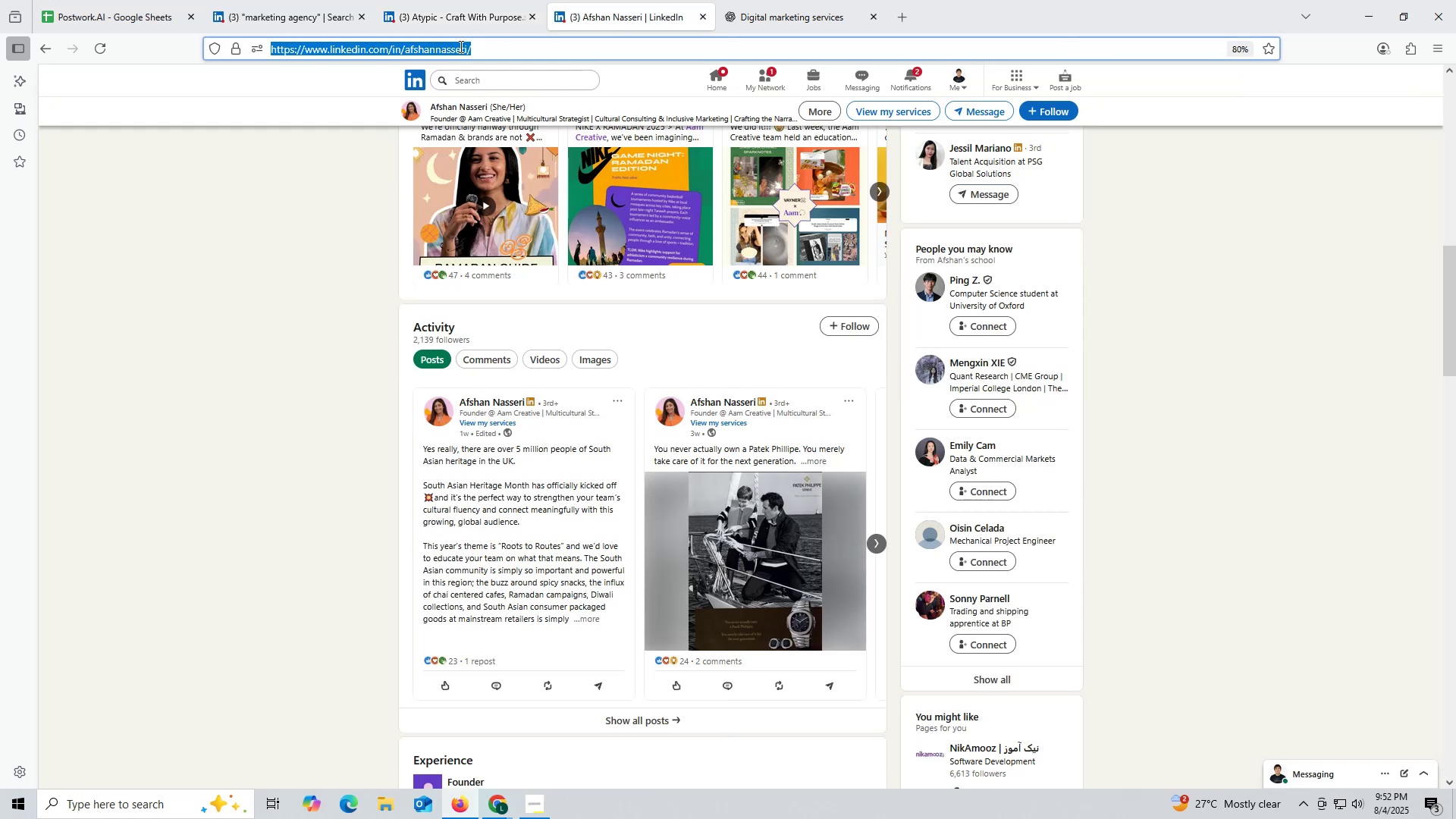 
key(Control+ControlLeft)
 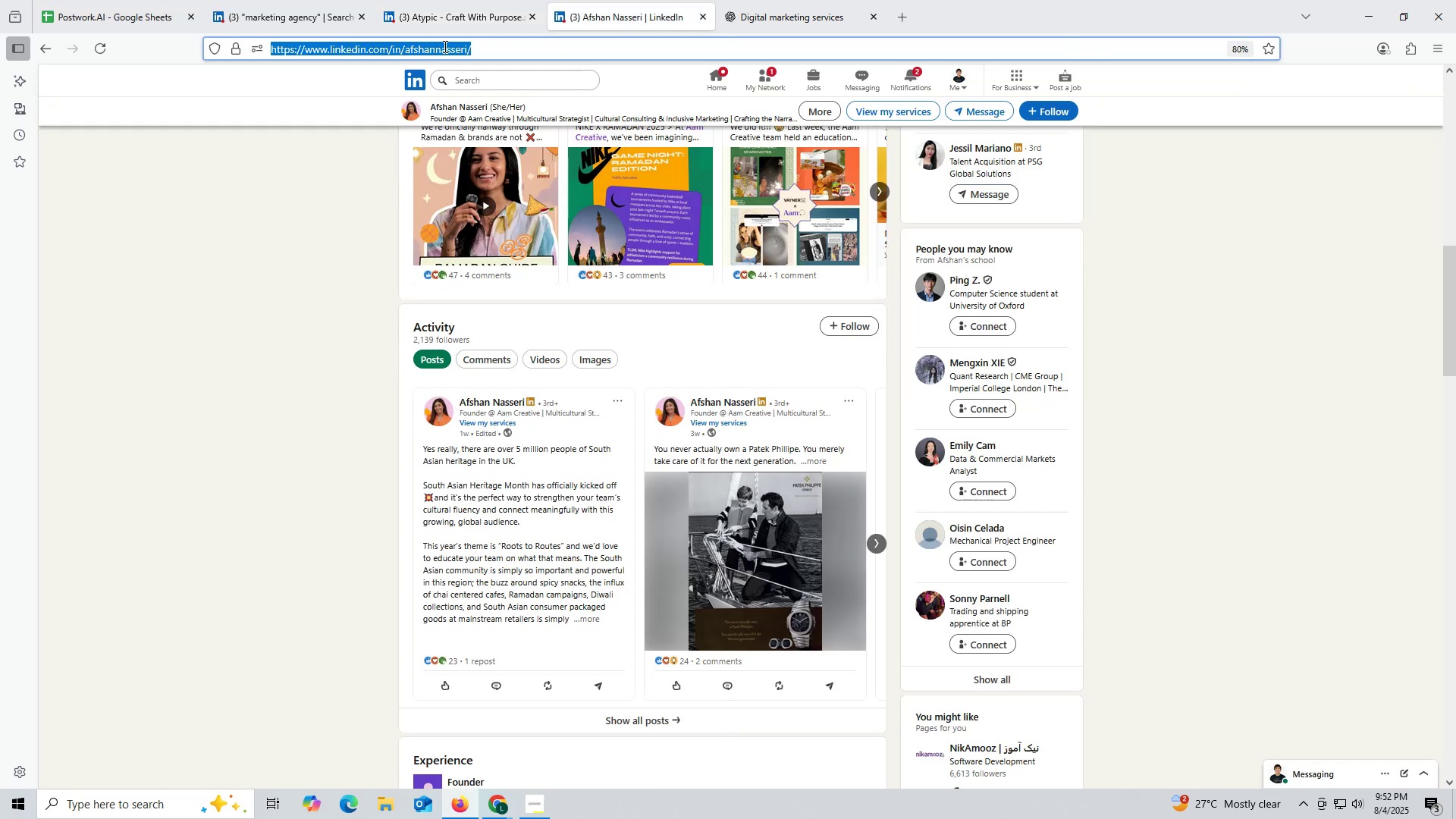 
key(Control+V)
 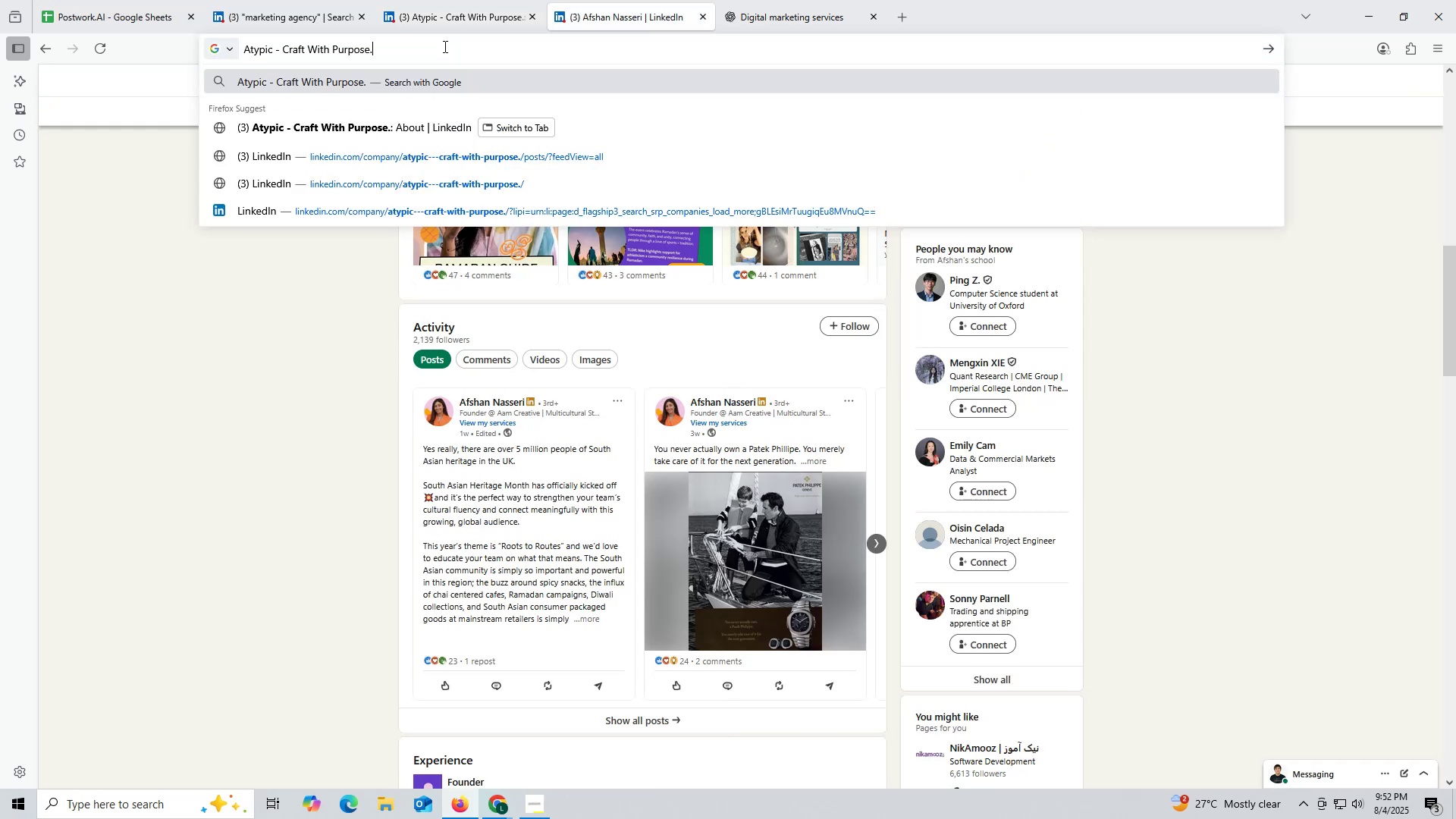 
type( ceo lin)
 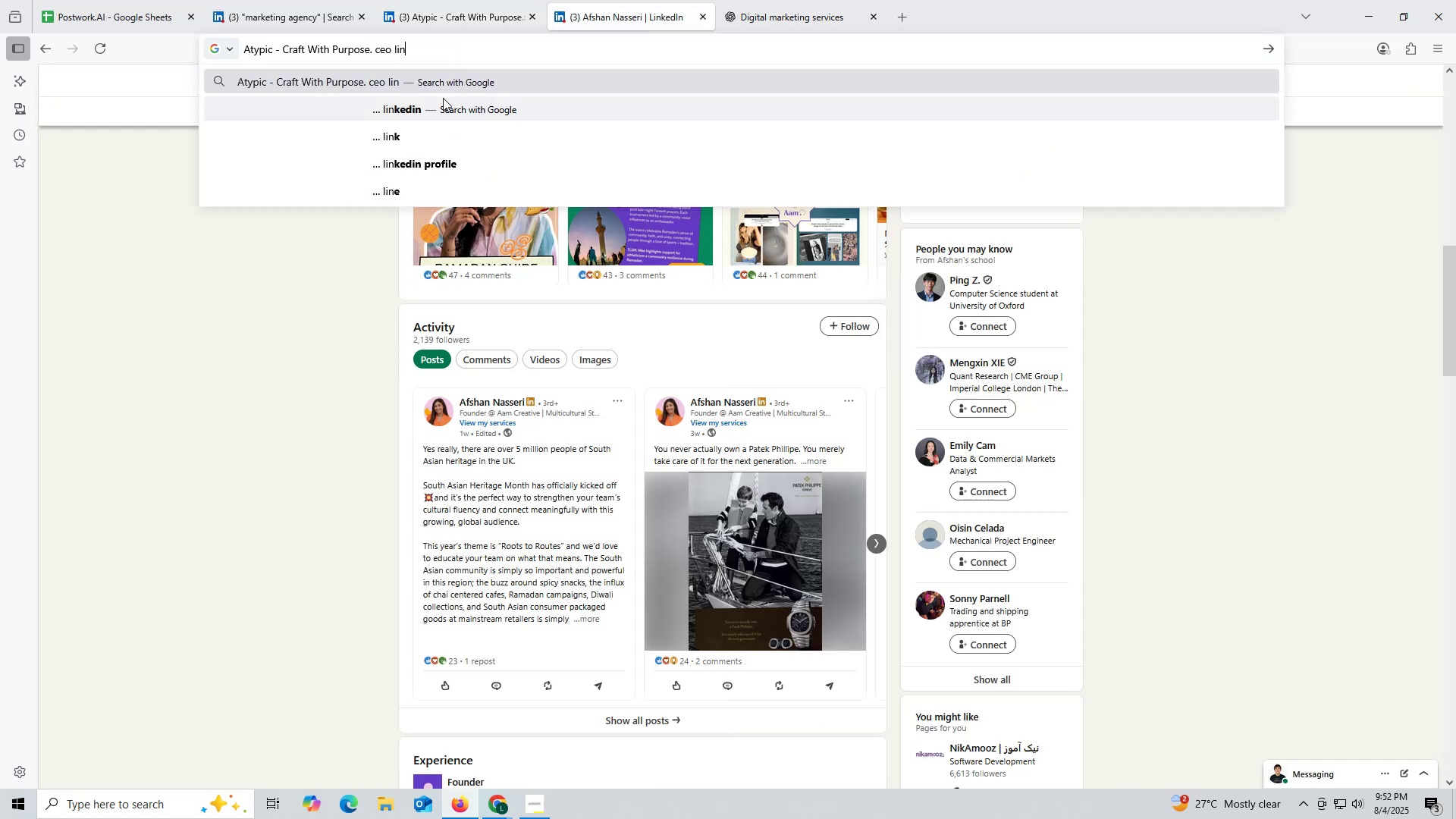 
left_click([438, 105])
 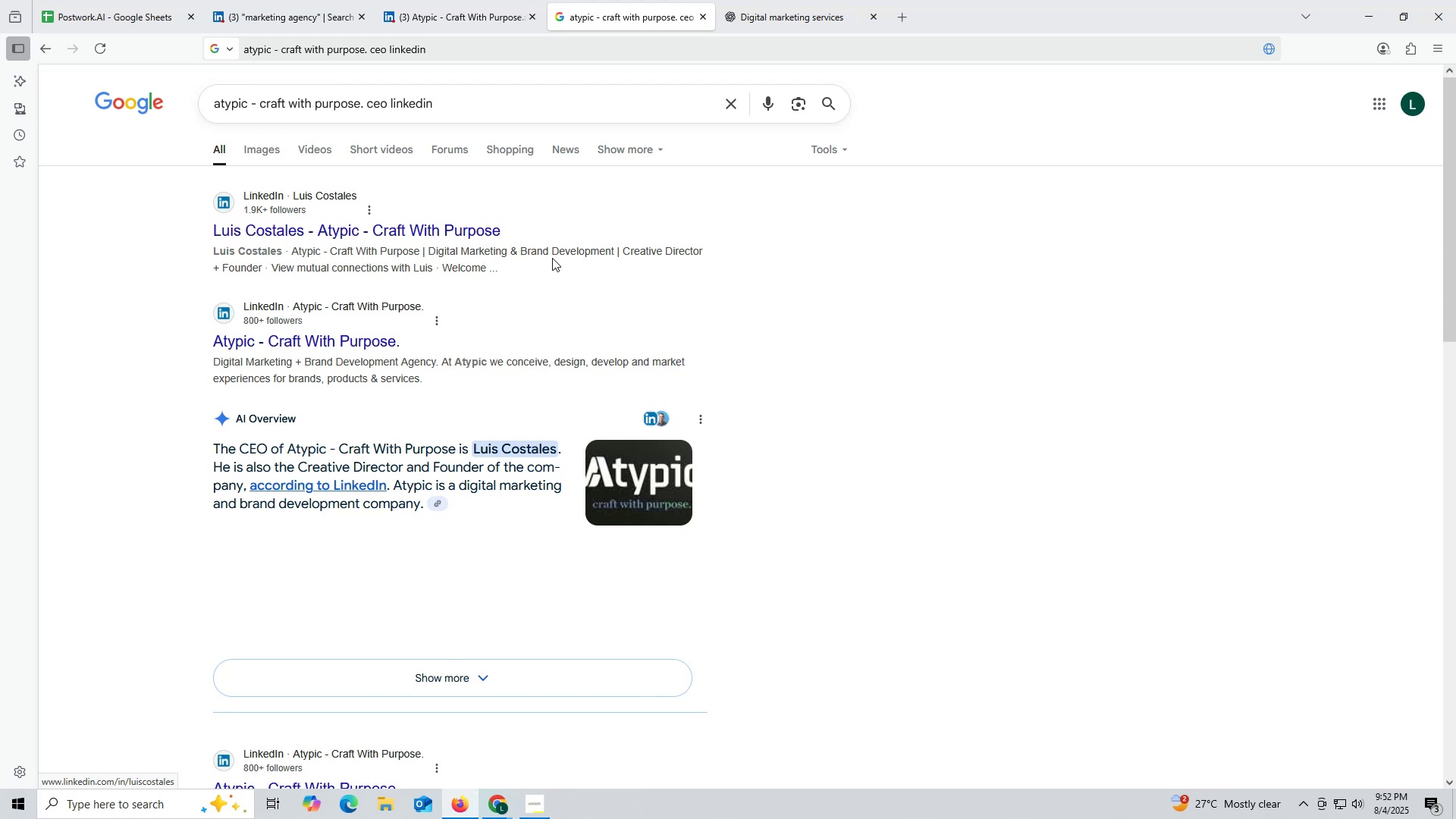 
left_click([427, 230])
 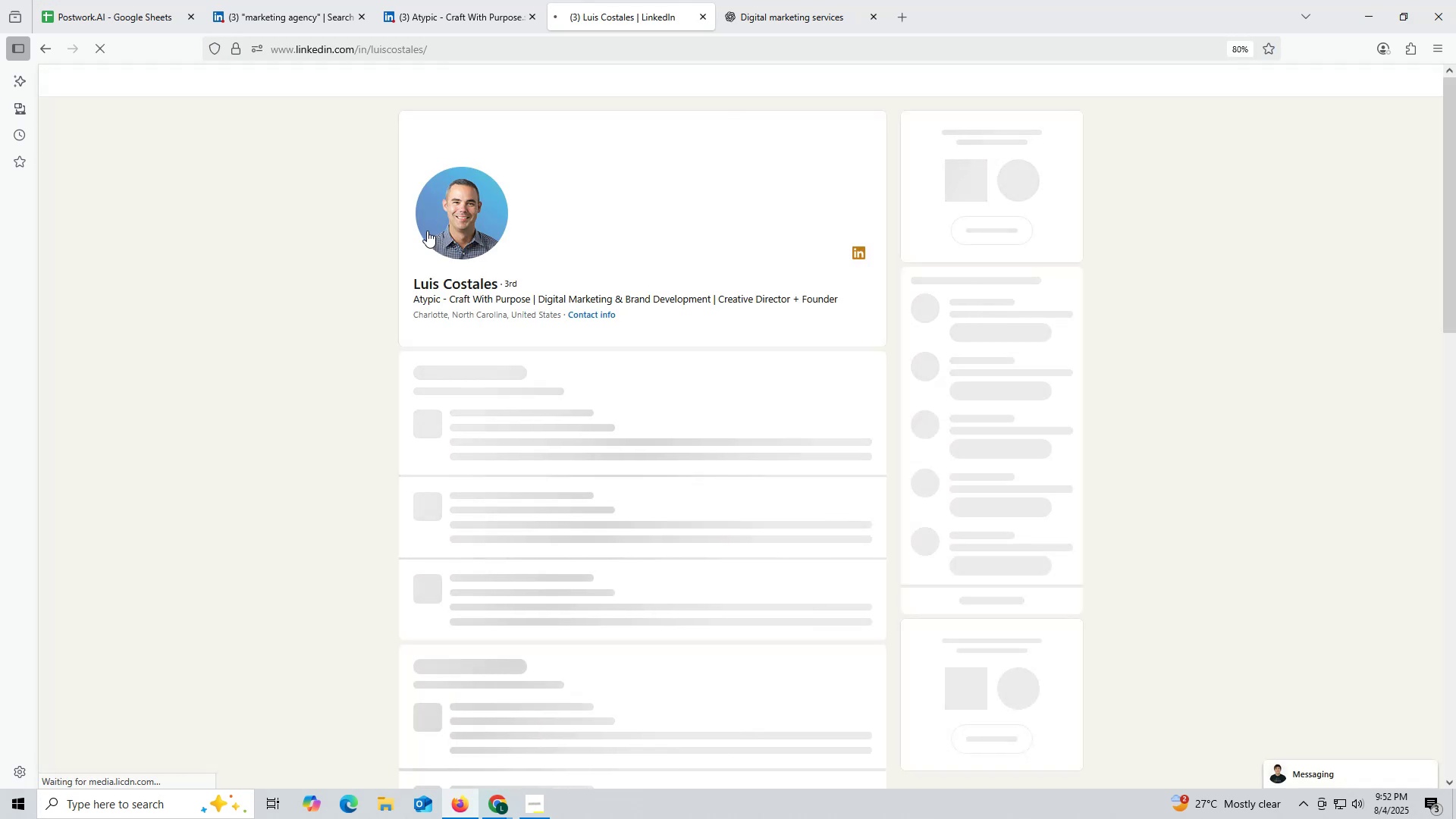 
scroll: coordinate [573, 416], scroll_direction: down, amount: 14.0
 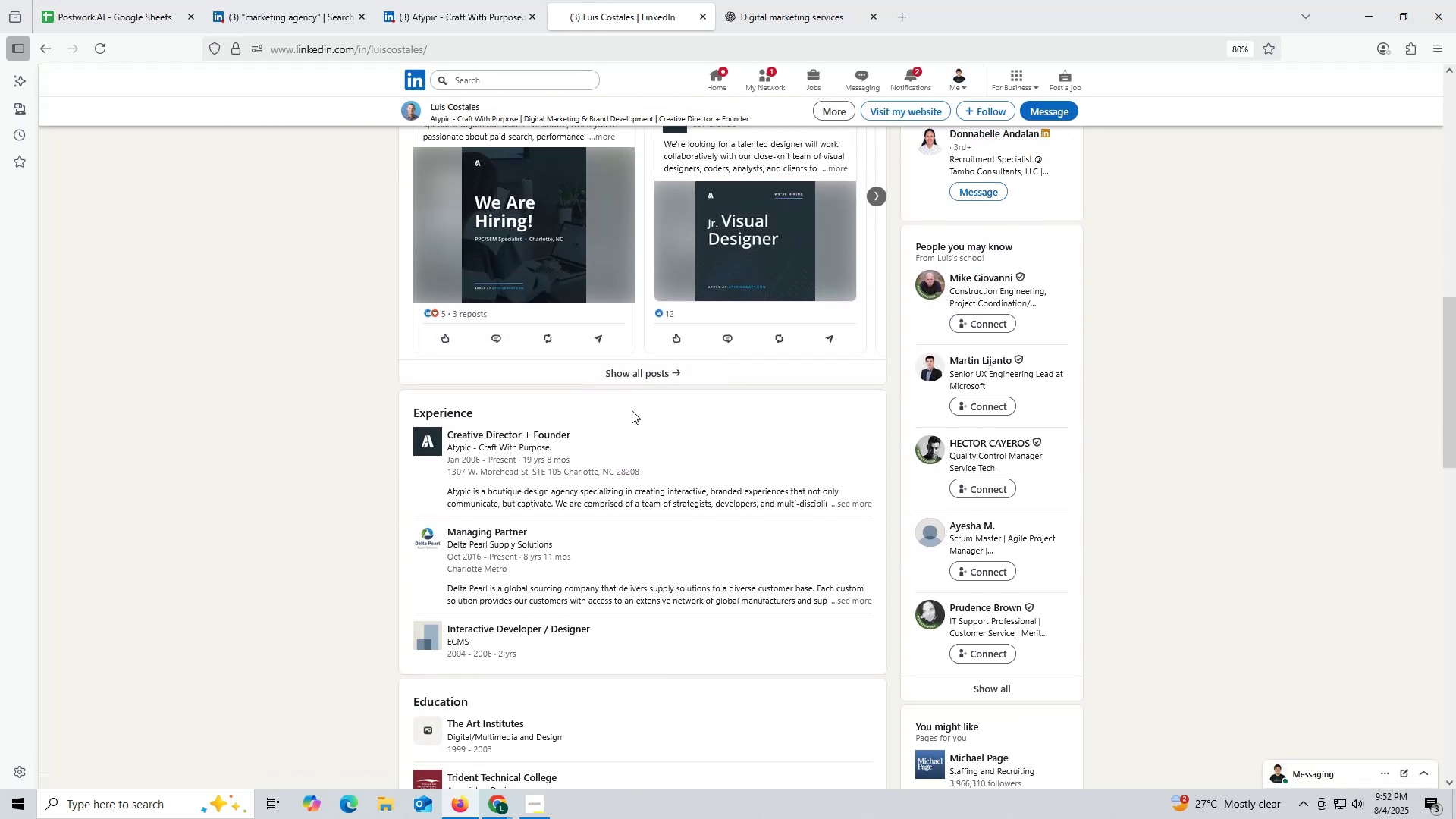 
scroll: coordinate [635, 406], scroll_direction: up, amount: 33.0
 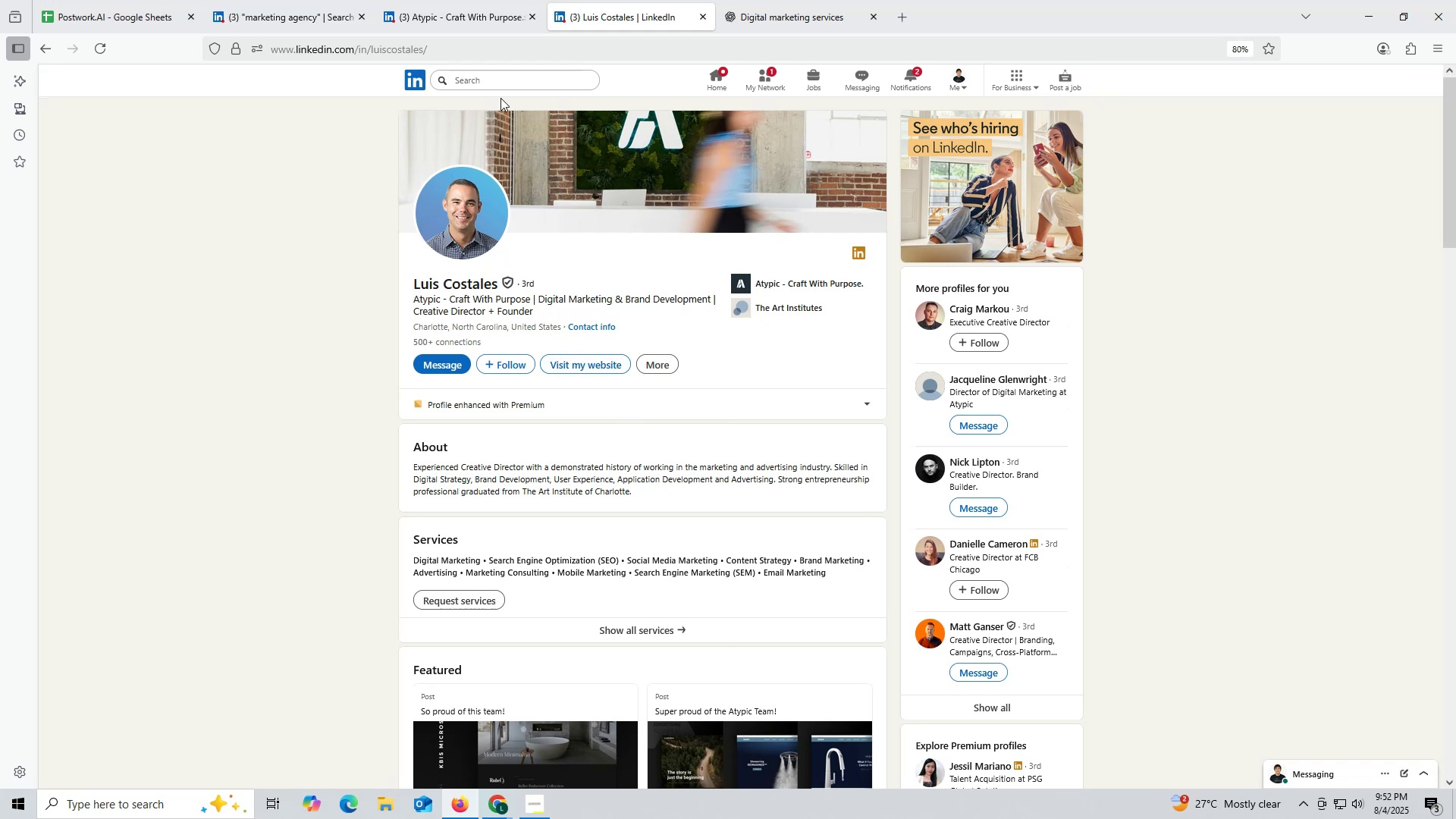 
left_click([450, 14])
 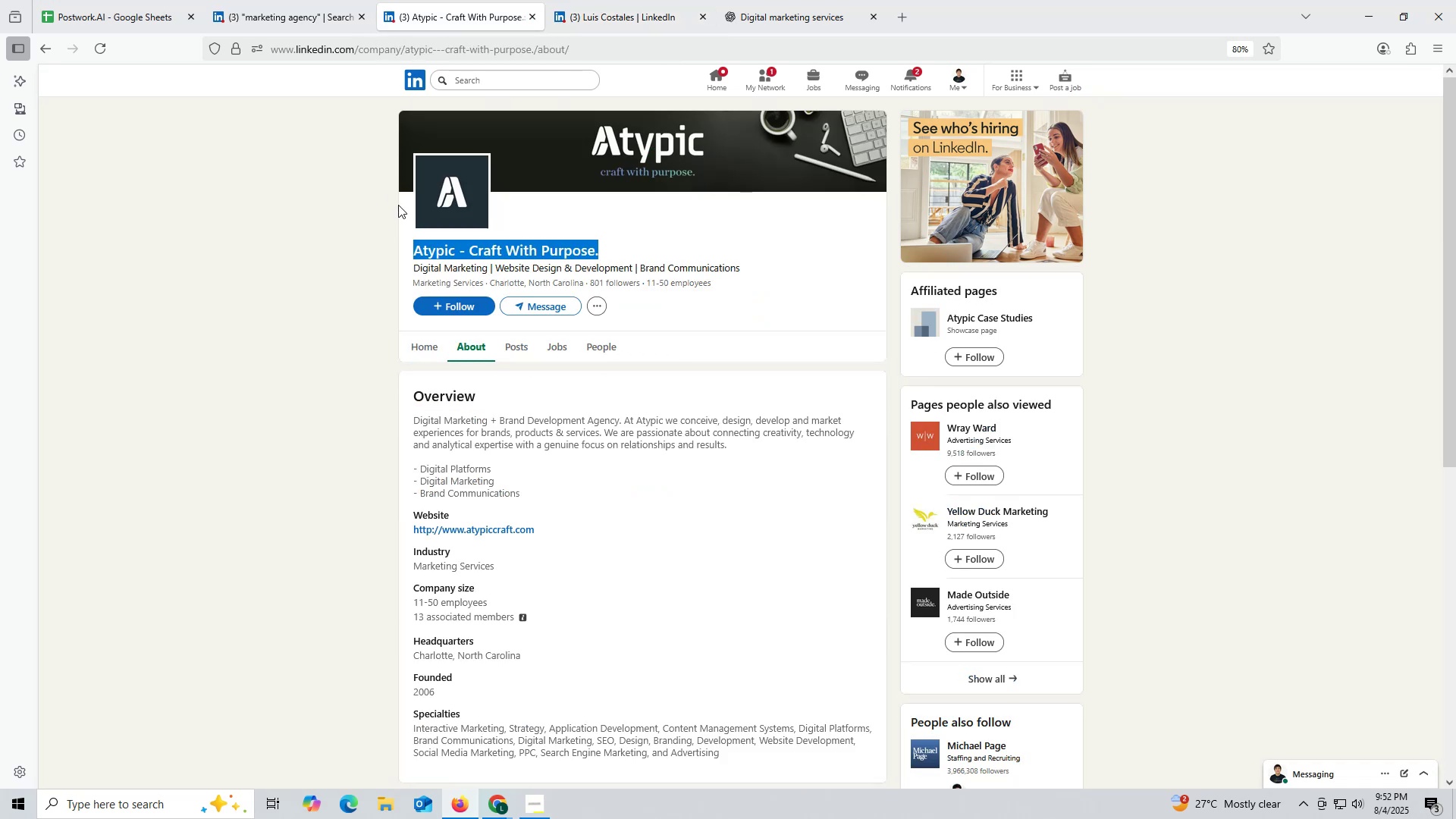 
key(Control+ControlLeft)
 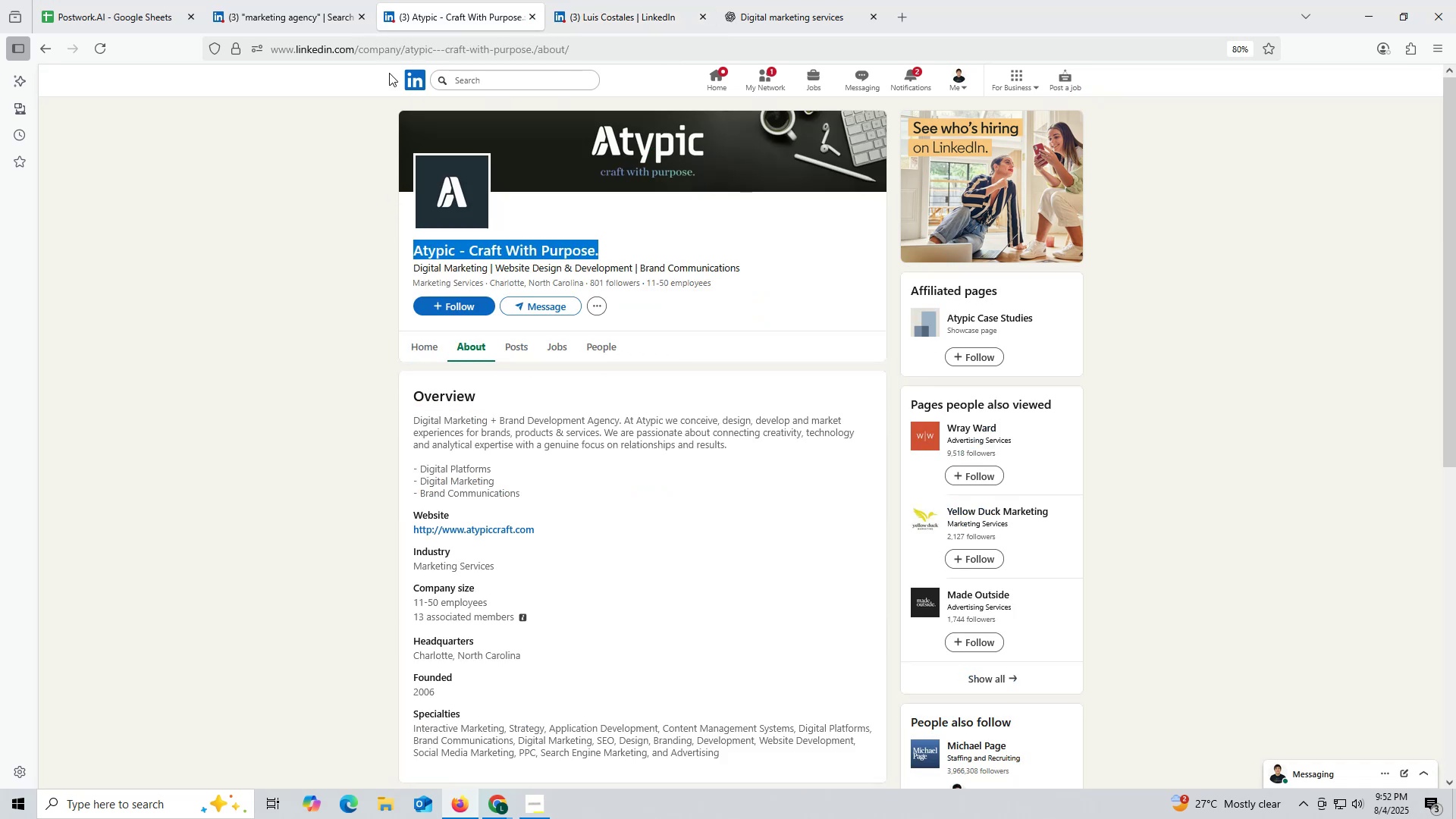 
key(Control+C)
 